 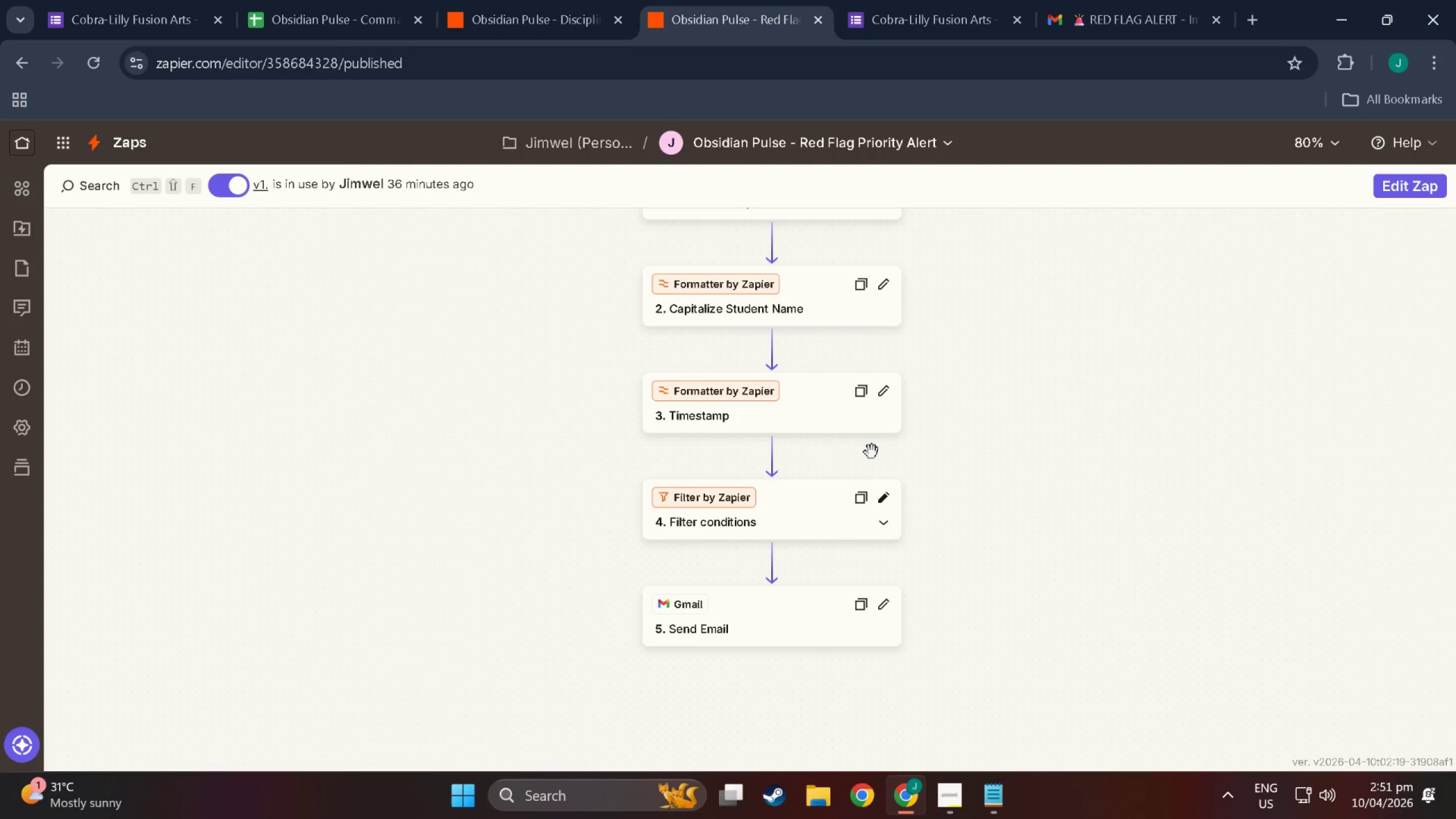 
double_click([937, 0])
 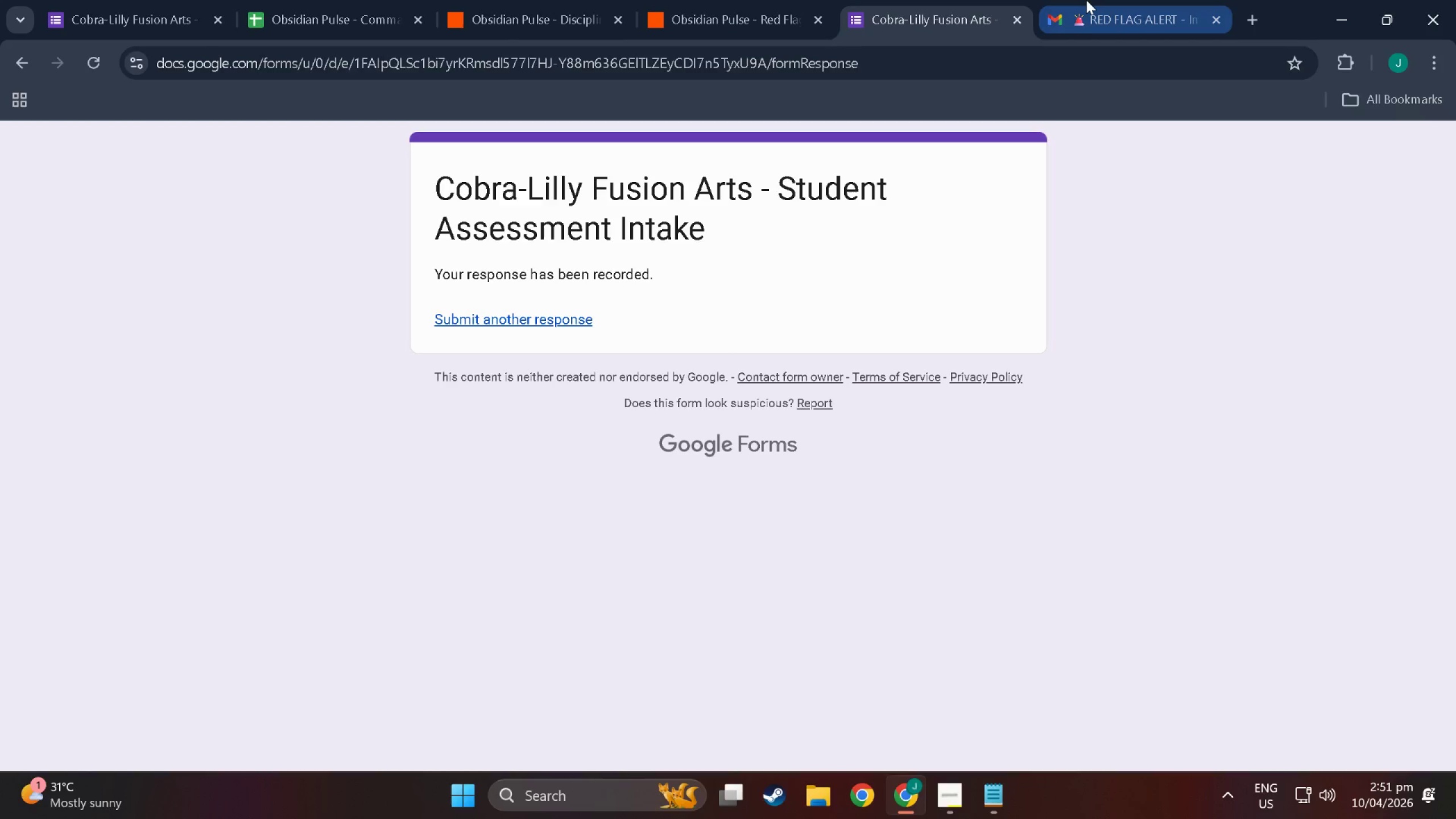 
left_click([1086, 0])
 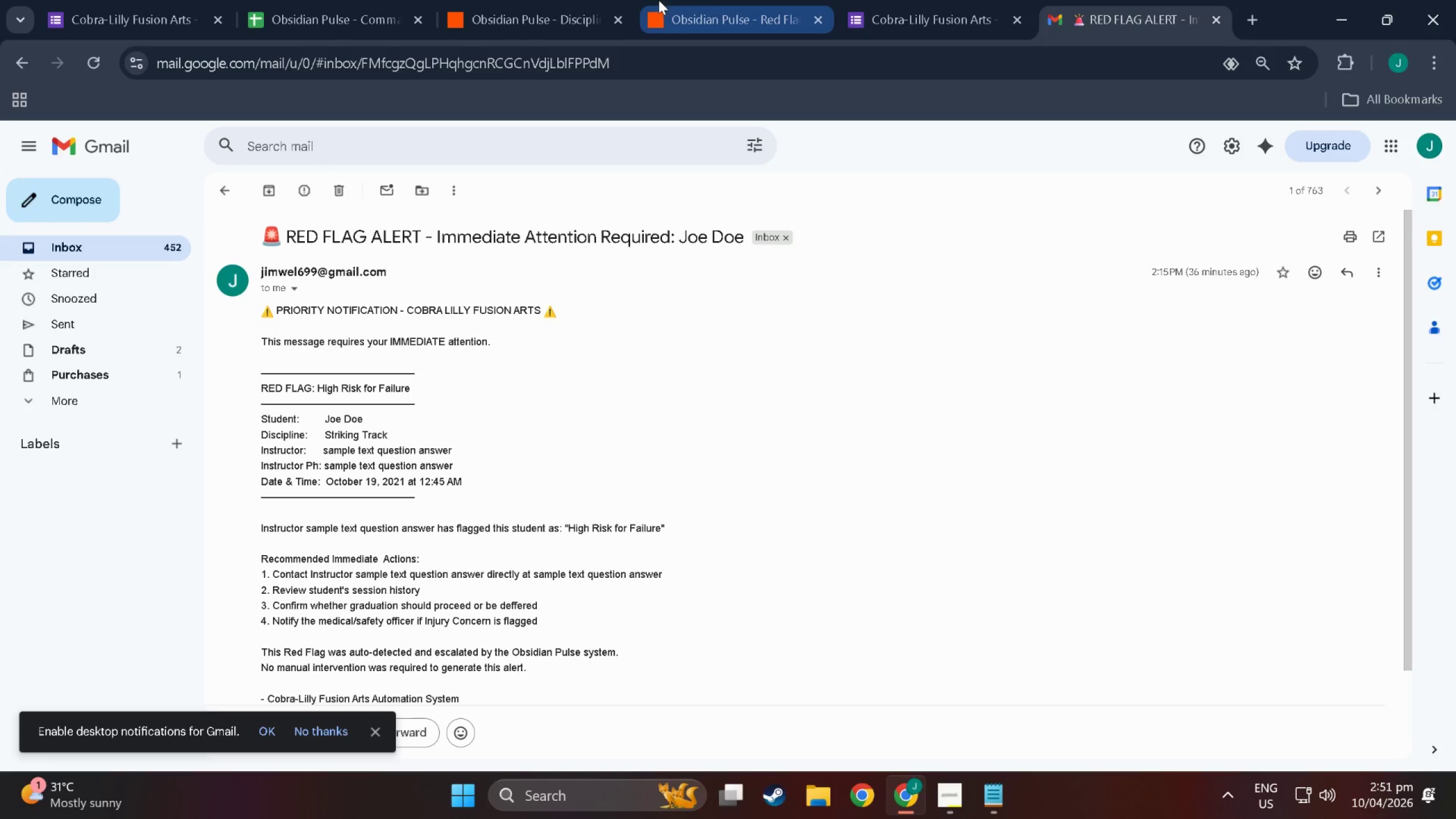 
left_click([523, 0])
 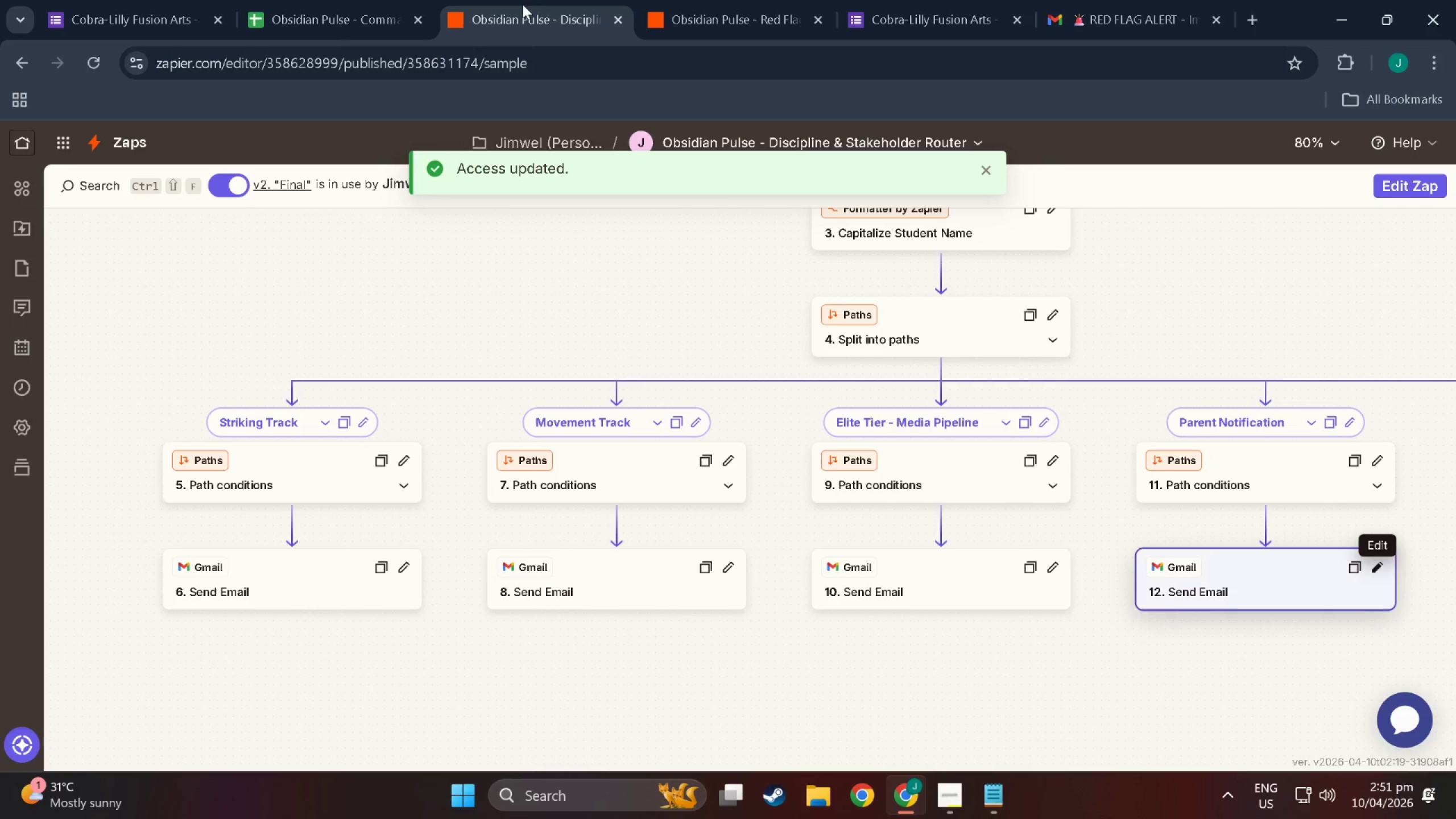 
wait(6.23)
 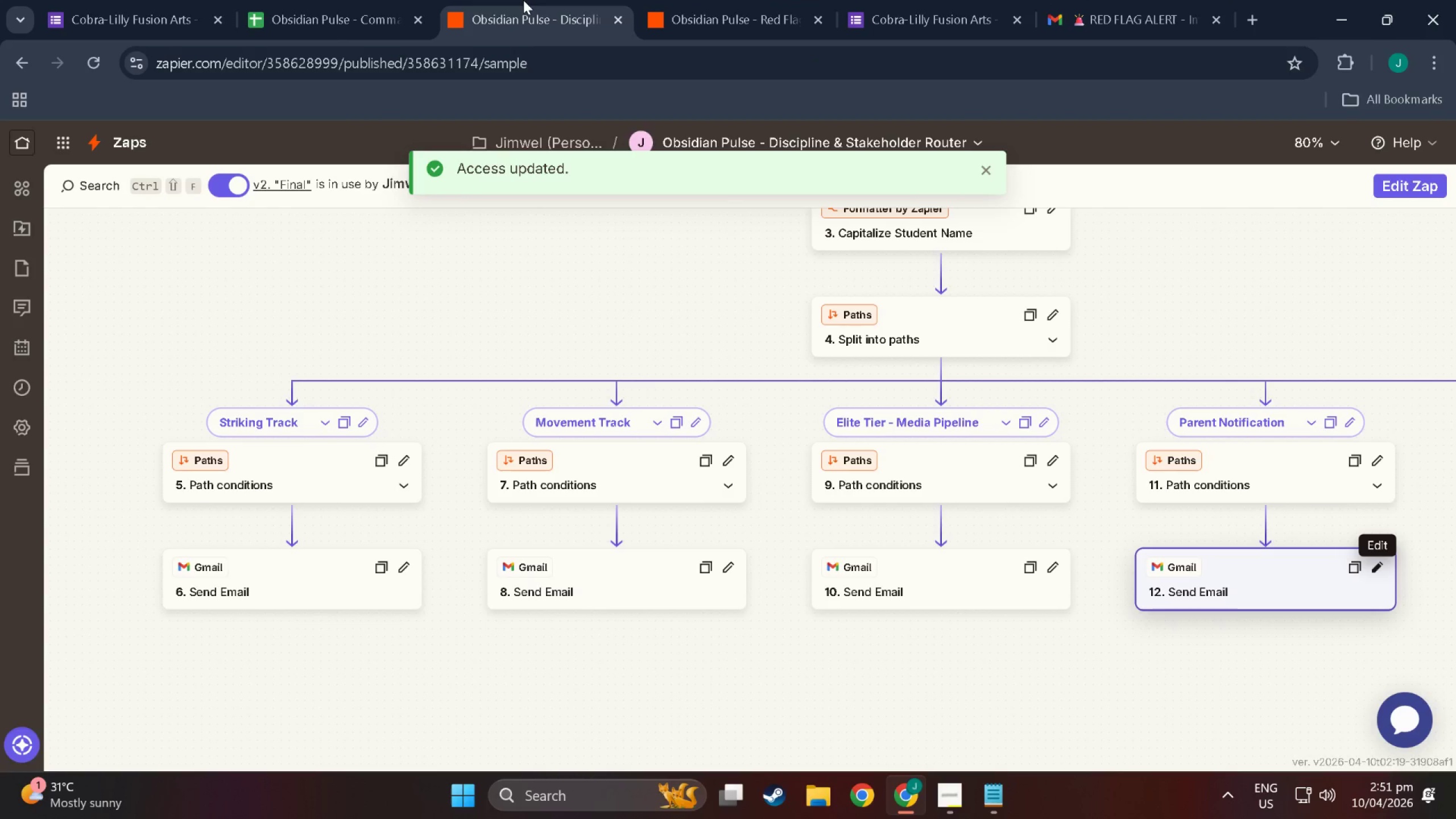 
scroll: coordinate [585, 368], scroll_direction: down, amount: 2.0
 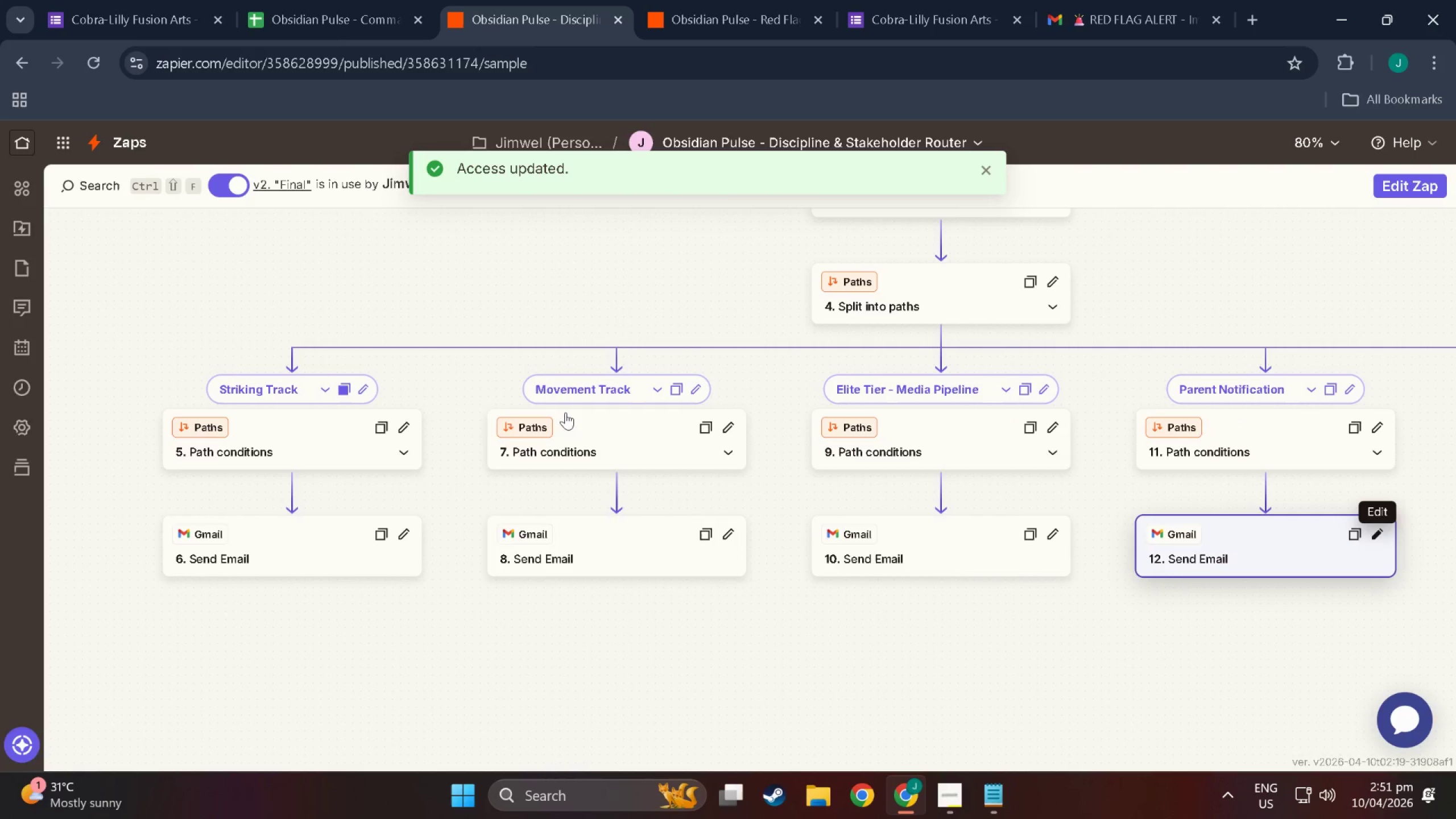 
left_click_drag(start_coordinate=[616, 289], to_coordinate=[457, 289])
 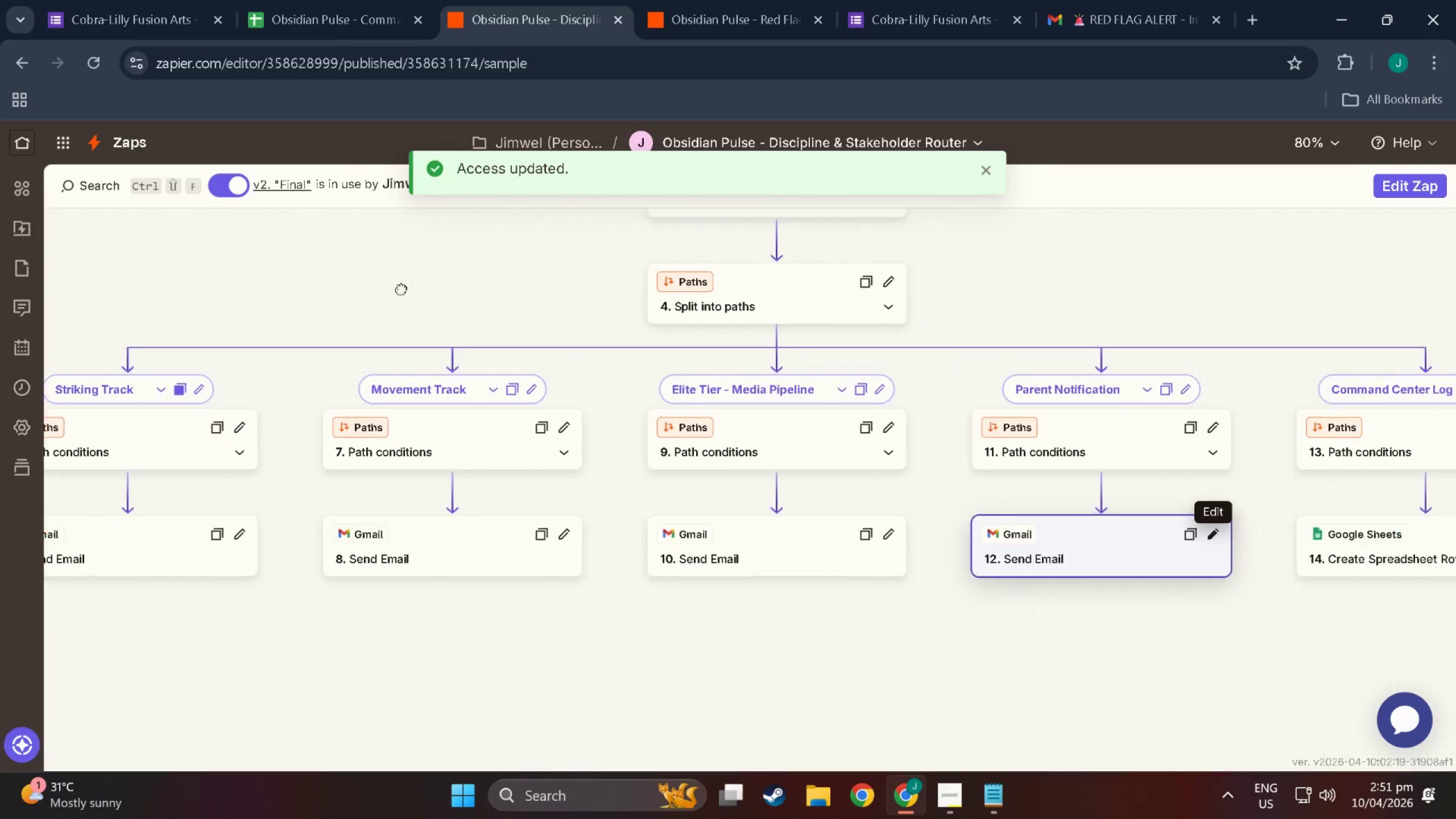 
left_click_drag(start_coordinate=[425, 289], to_coordinate=[359, 286])
 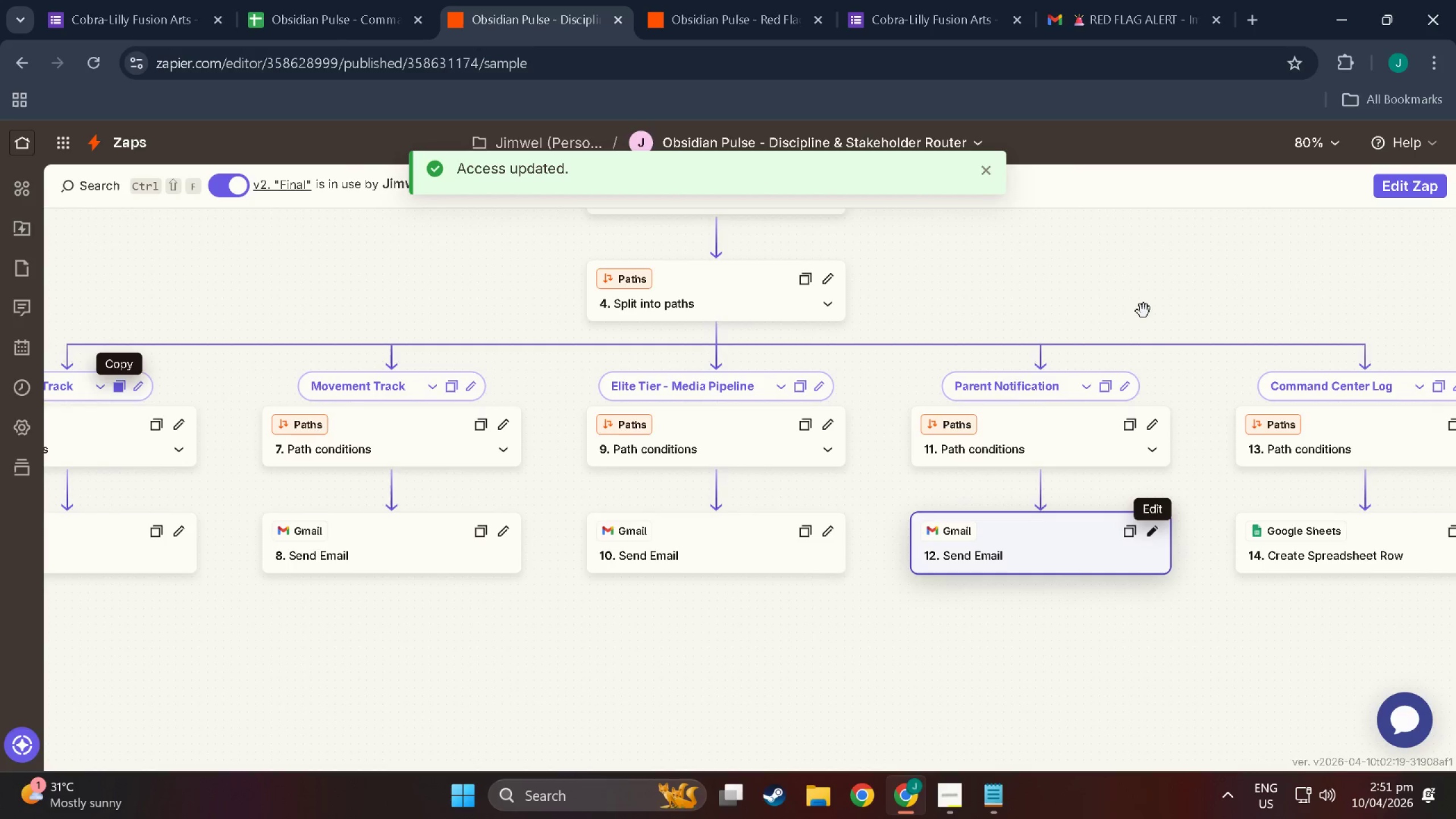 
left_click_drag(start_coordinate=[1126, 306], to_coordinate=[899, 305])
 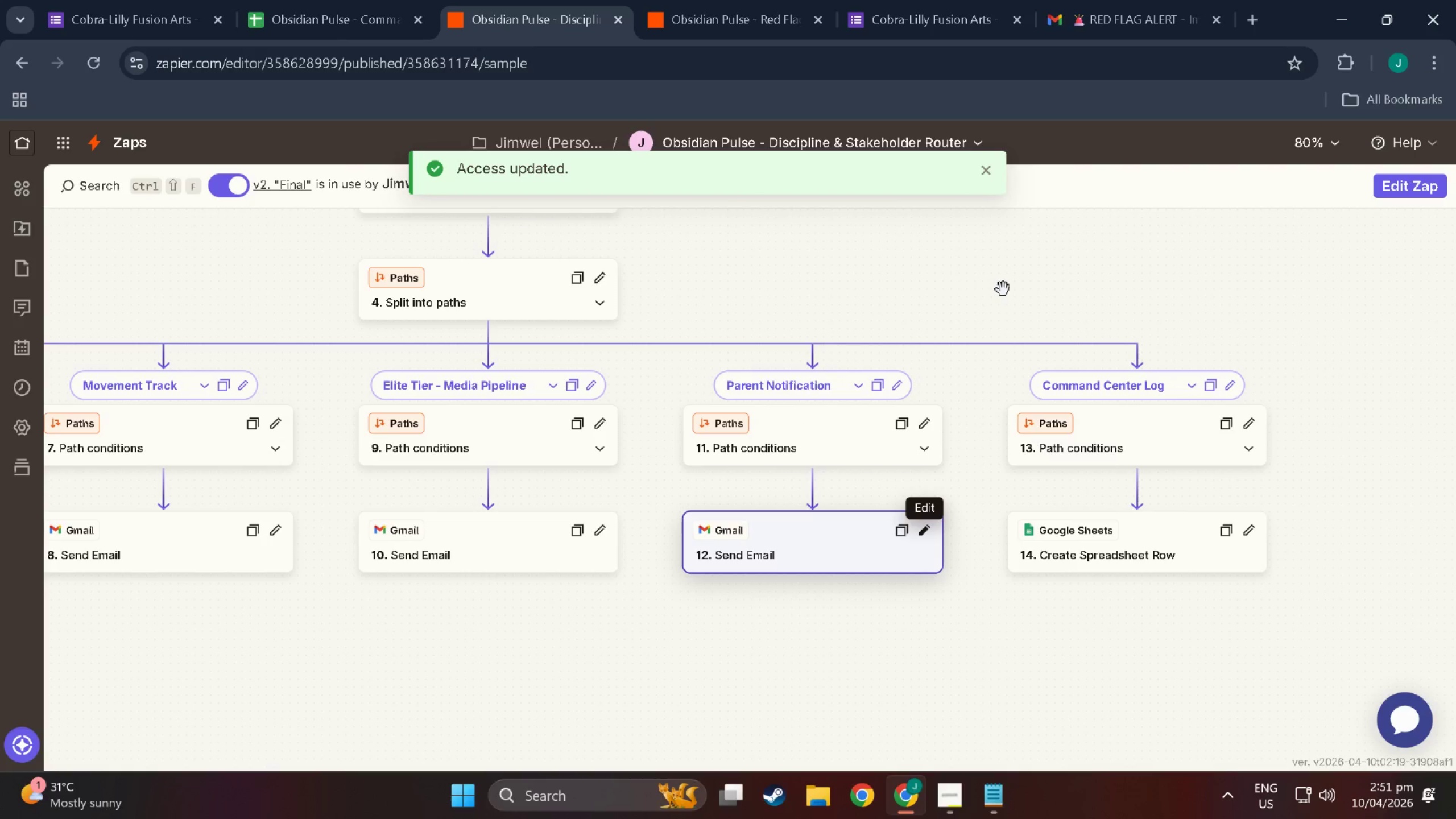 
left_click_drag(start_coordinate=[1004, 289], to_coordinate=[893, 296])
 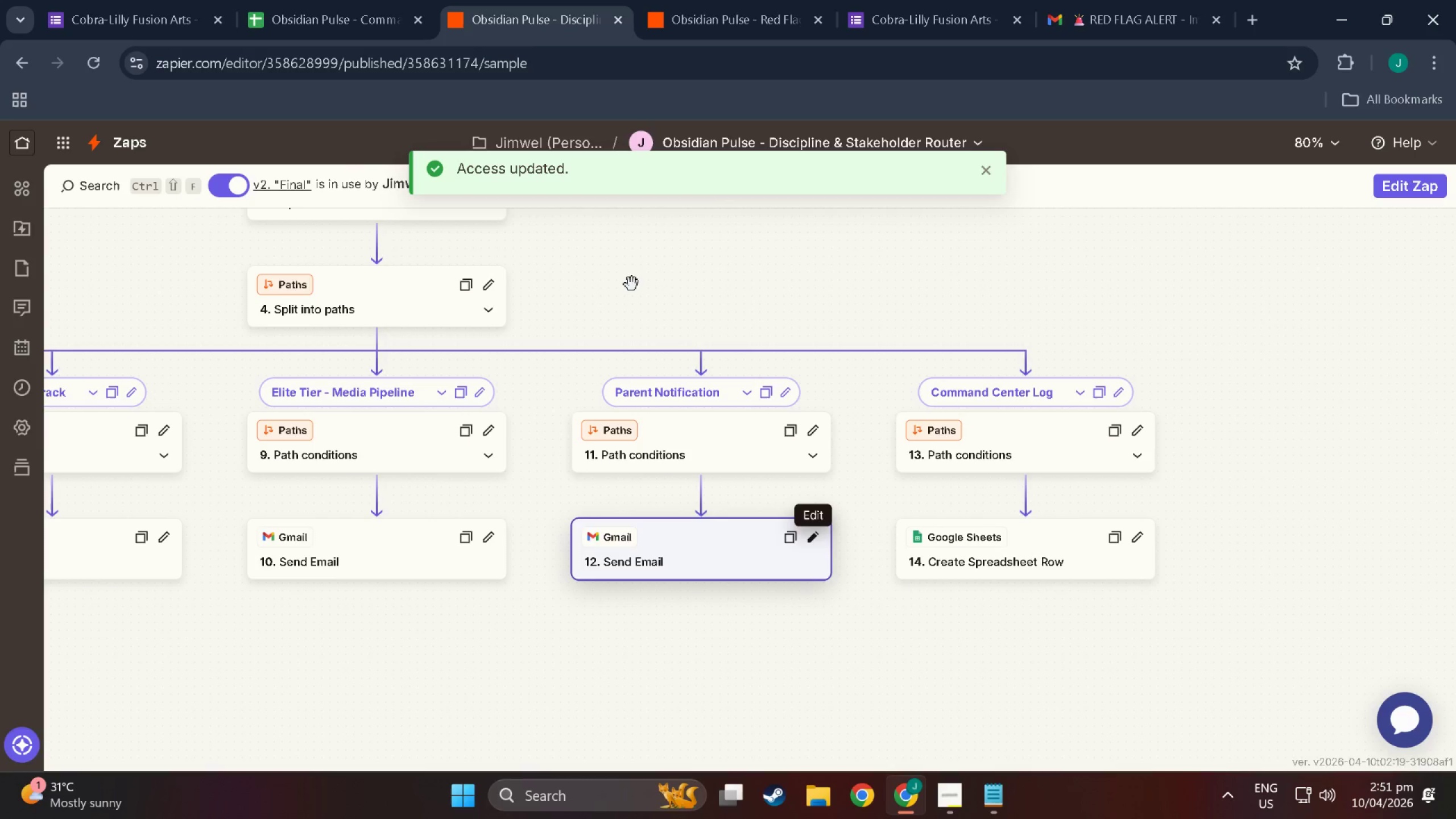 
left_click_drag(start_coordinate=[643, 287], to_coordinate=[775, 280])
 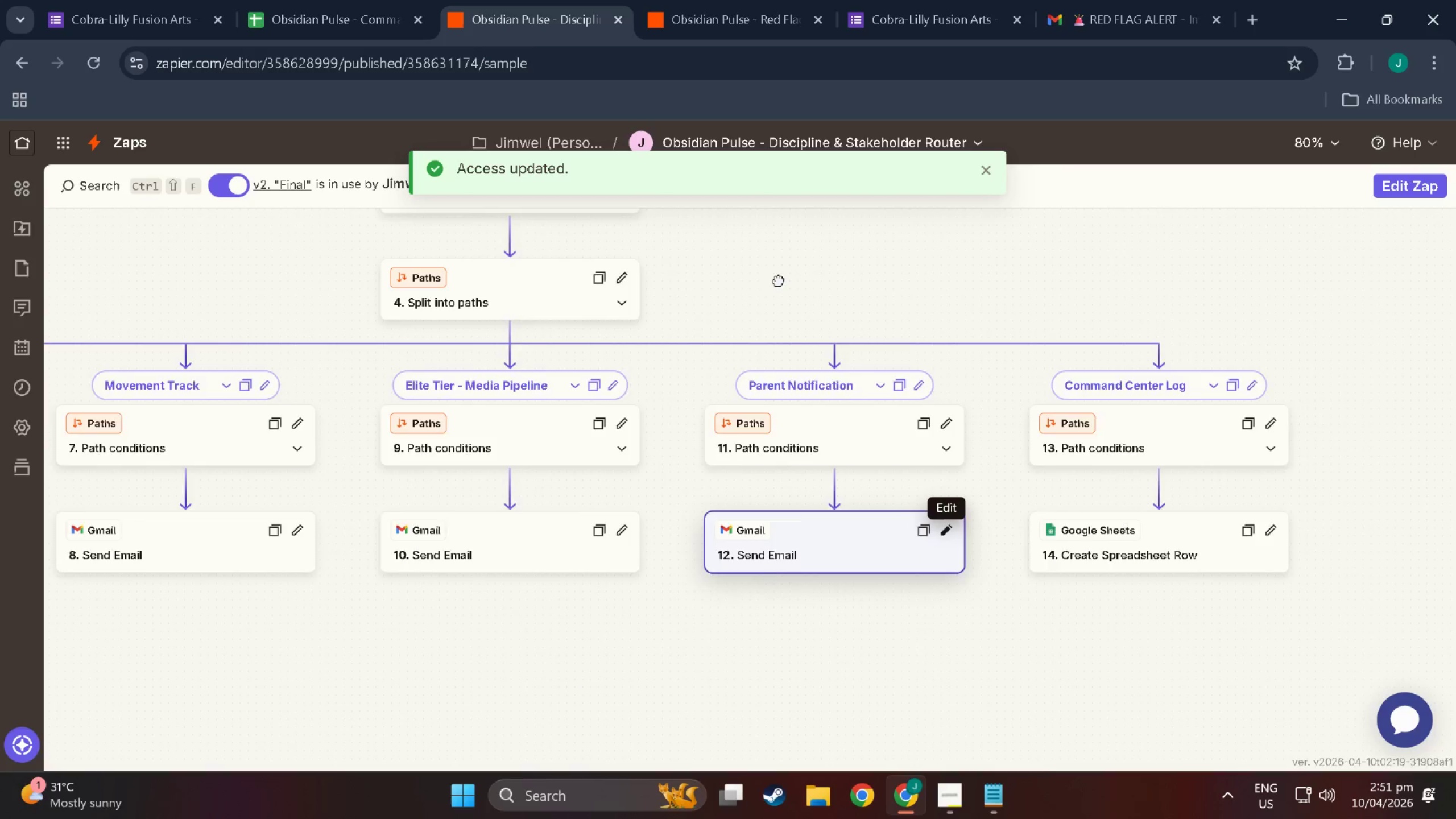 
left_click_drag(start_coordinate=[775, 280], to_coordinate=[854, 279])
 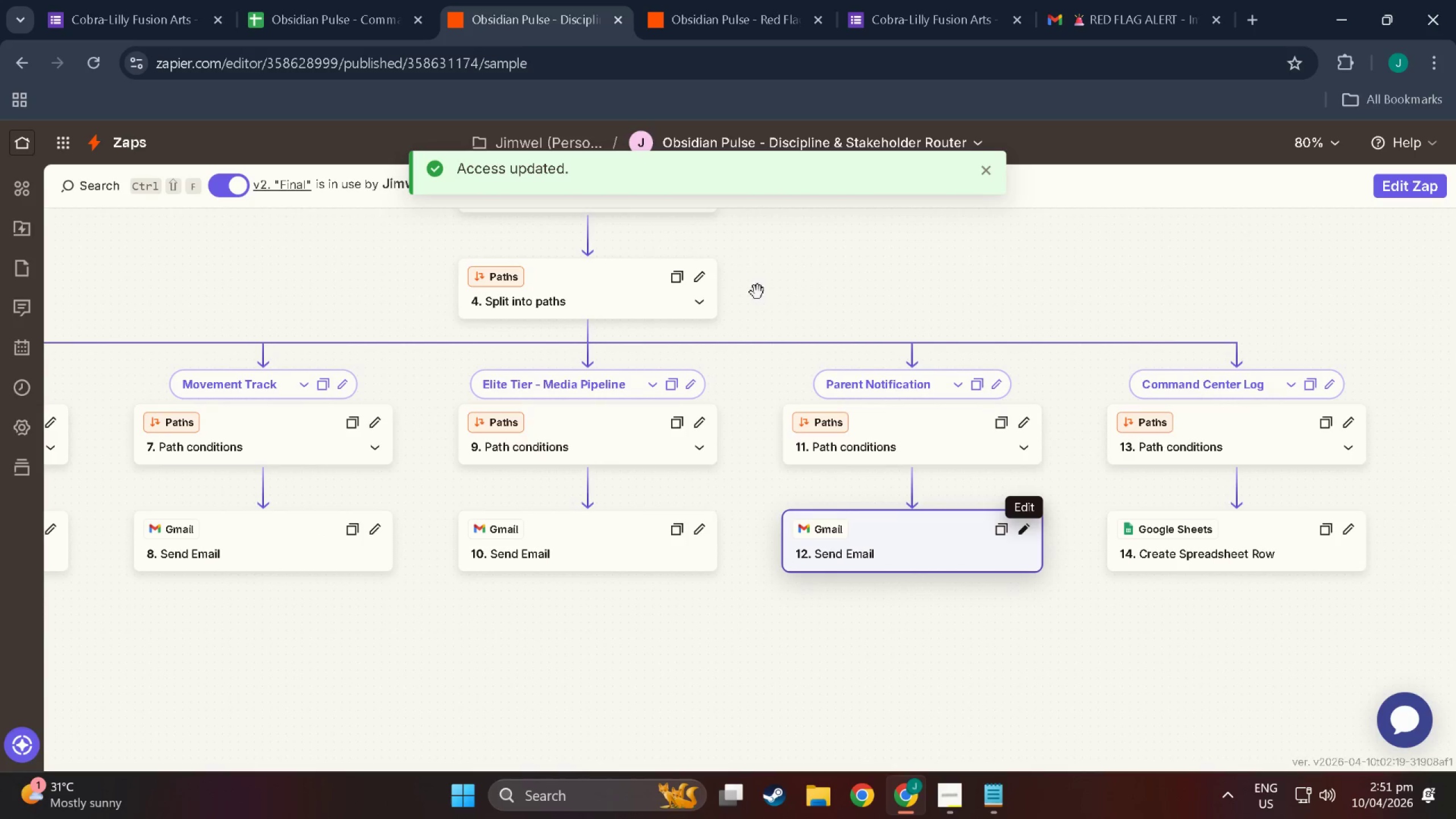 
left_click_drag(start_coordinate=[758, 292], to_coordinate=[835, 285])
 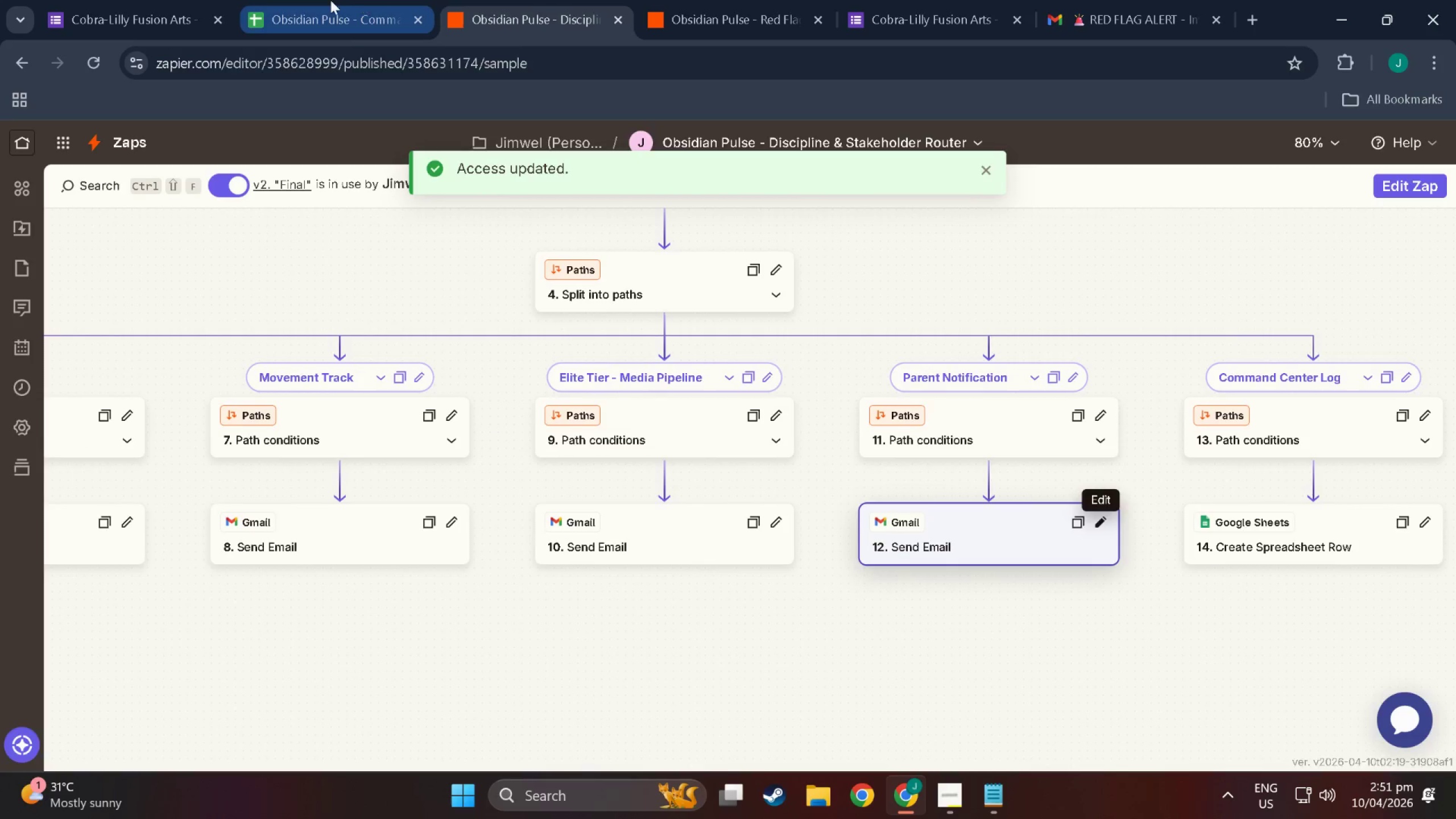 
left_click([330, 0])
 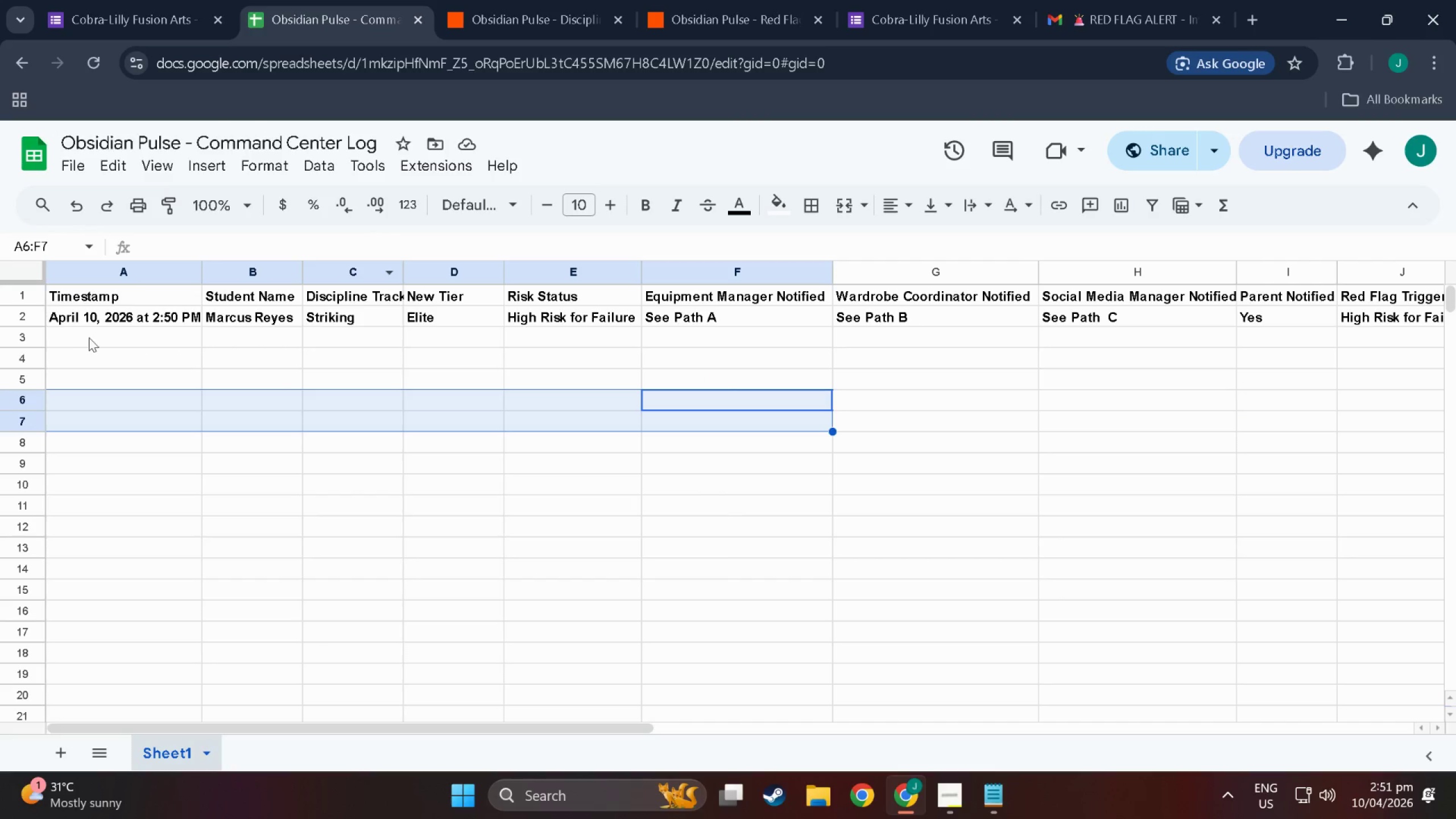 
double_click([77, 335])
 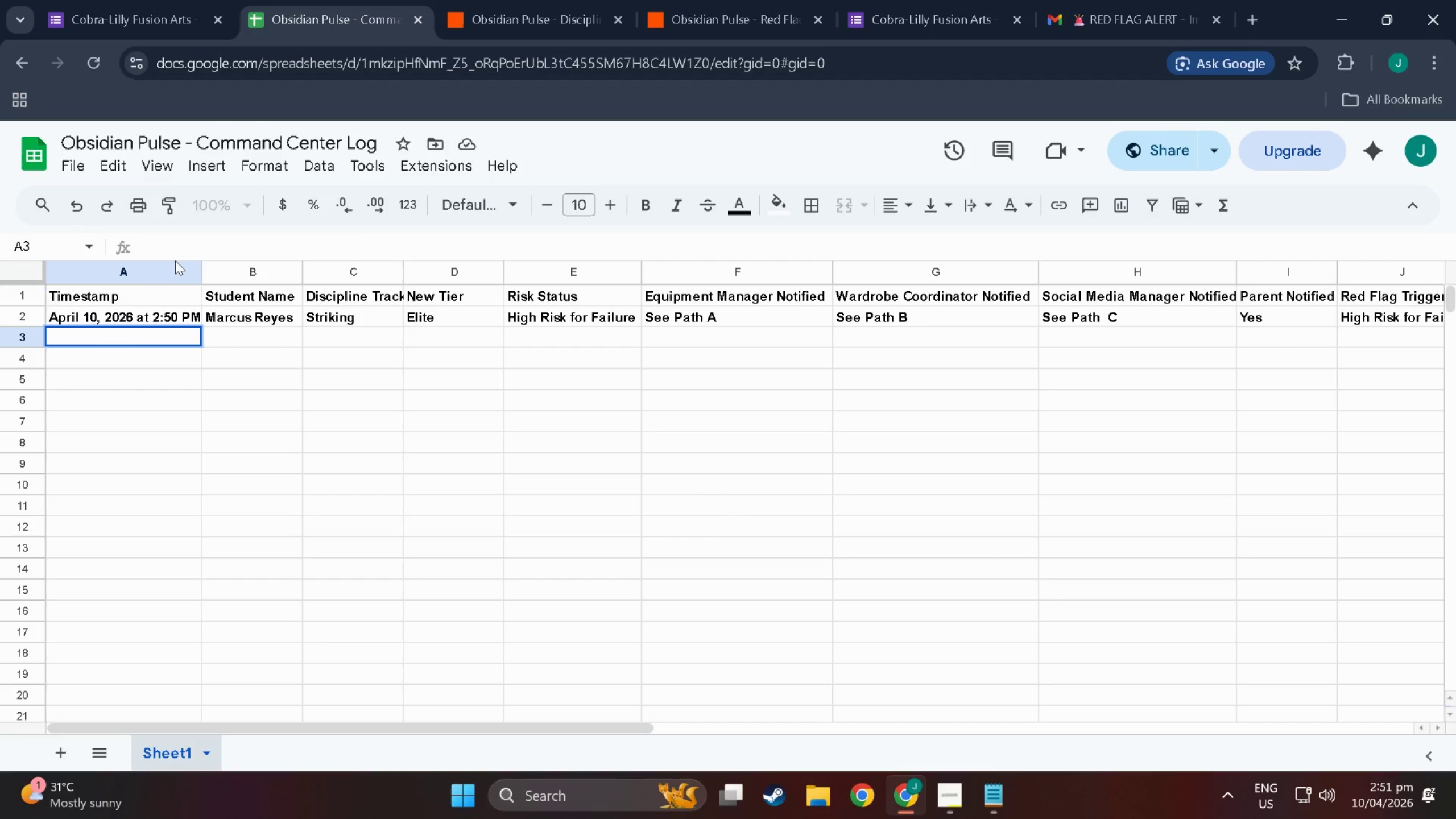 
left_click([527, 0])
 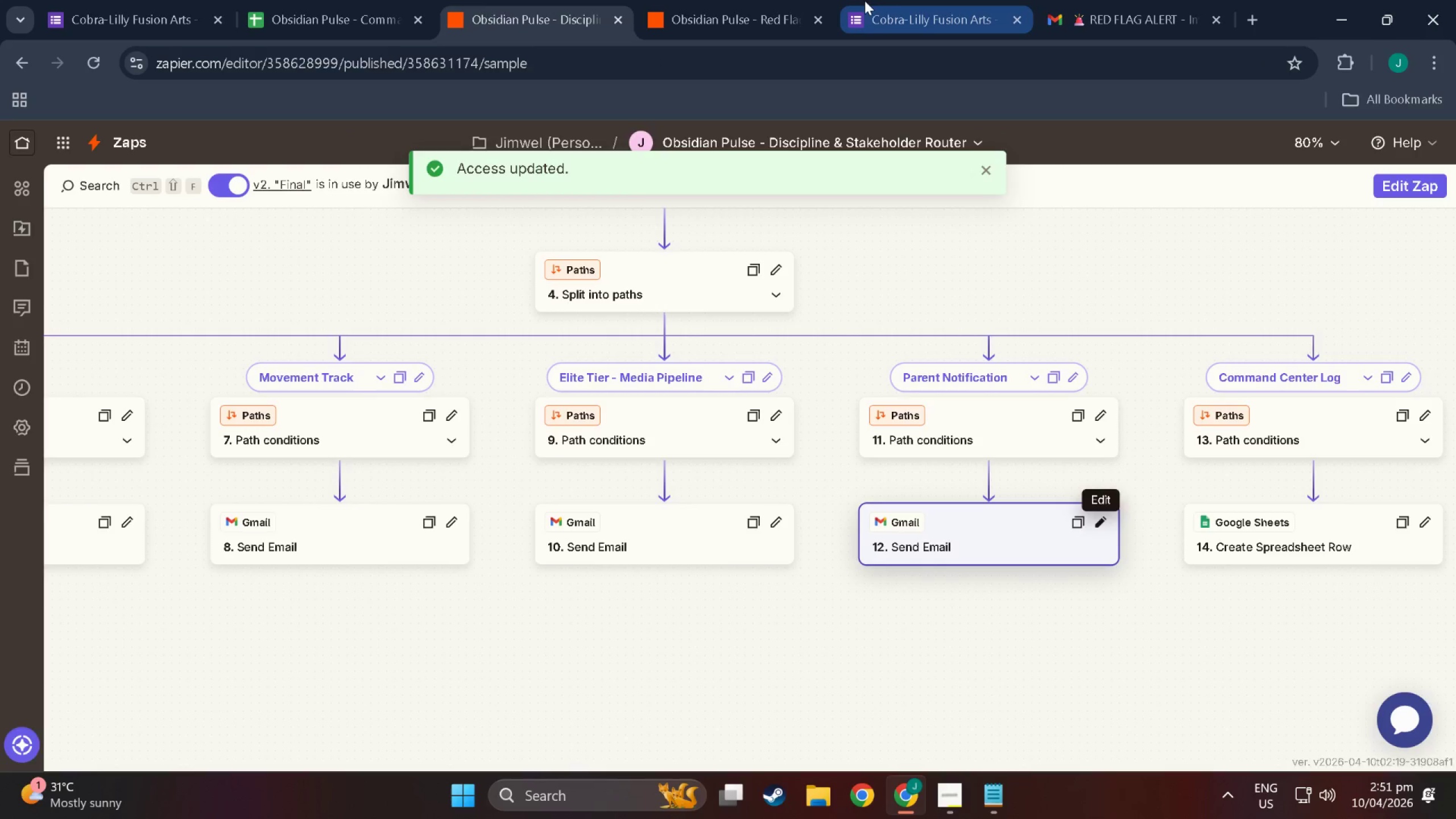 
left_click([868, 0])
 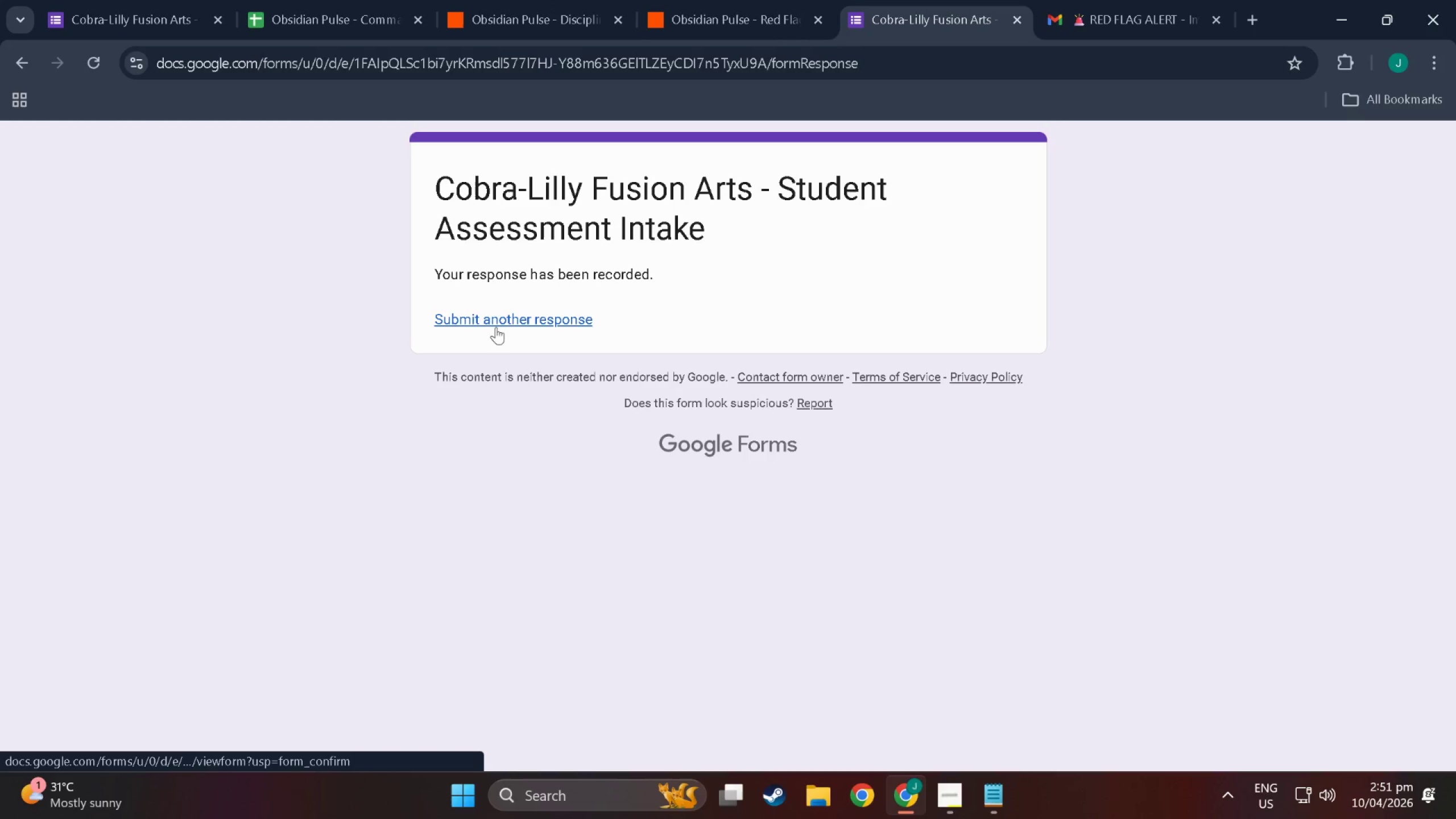 
left_click([494, 318])
 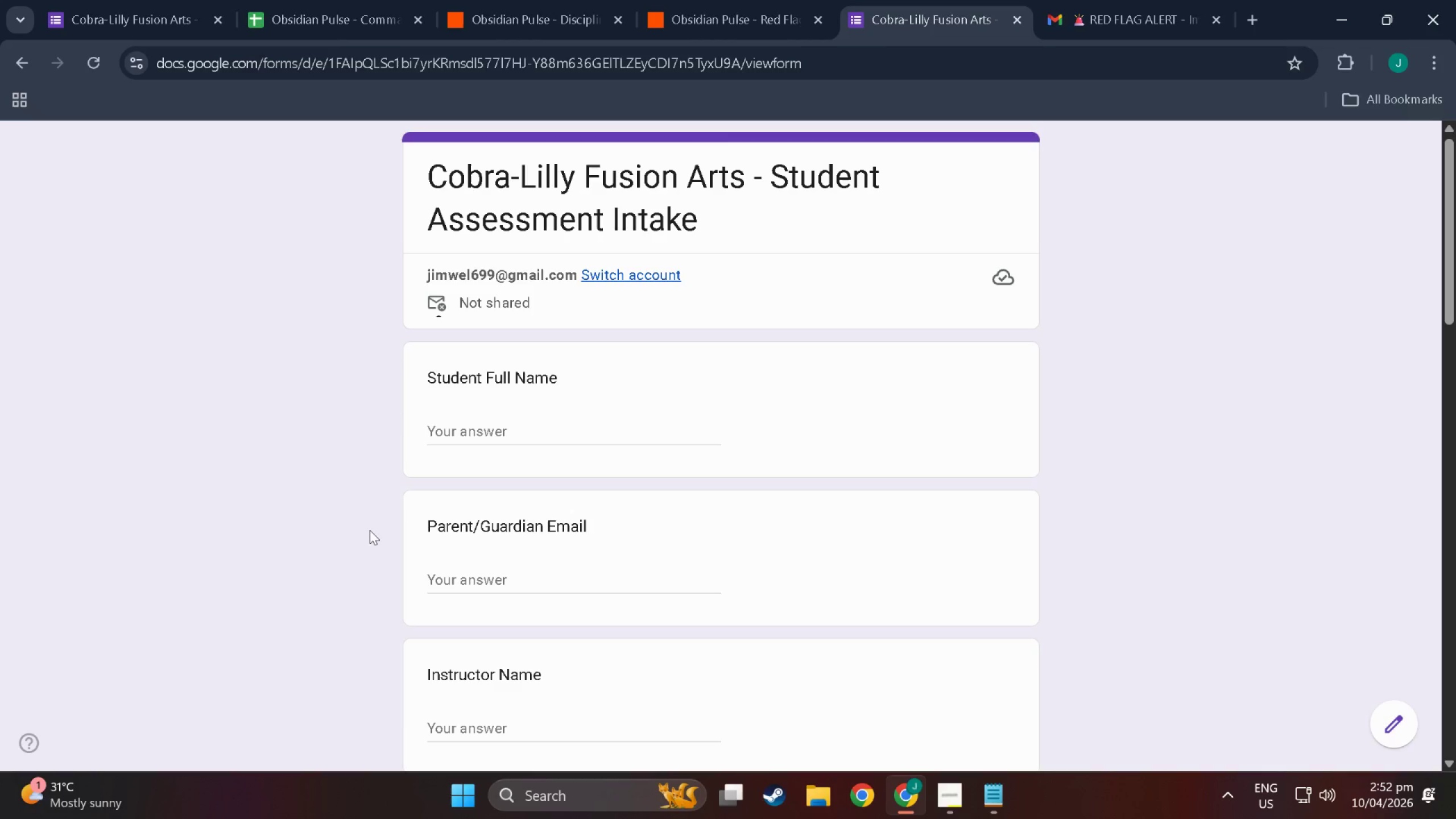 
wait(38.46)
 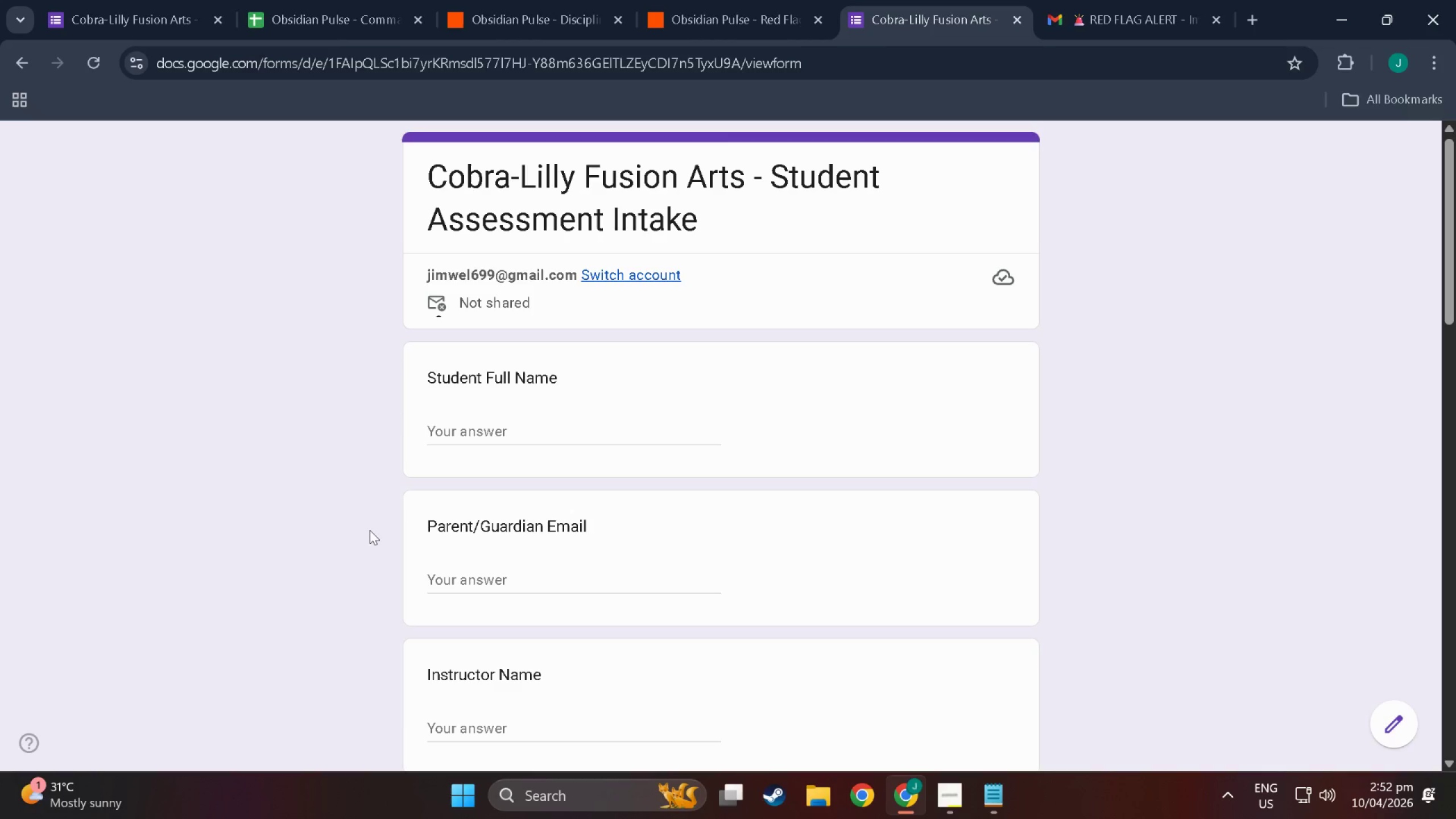 
left_click([481, 428])
 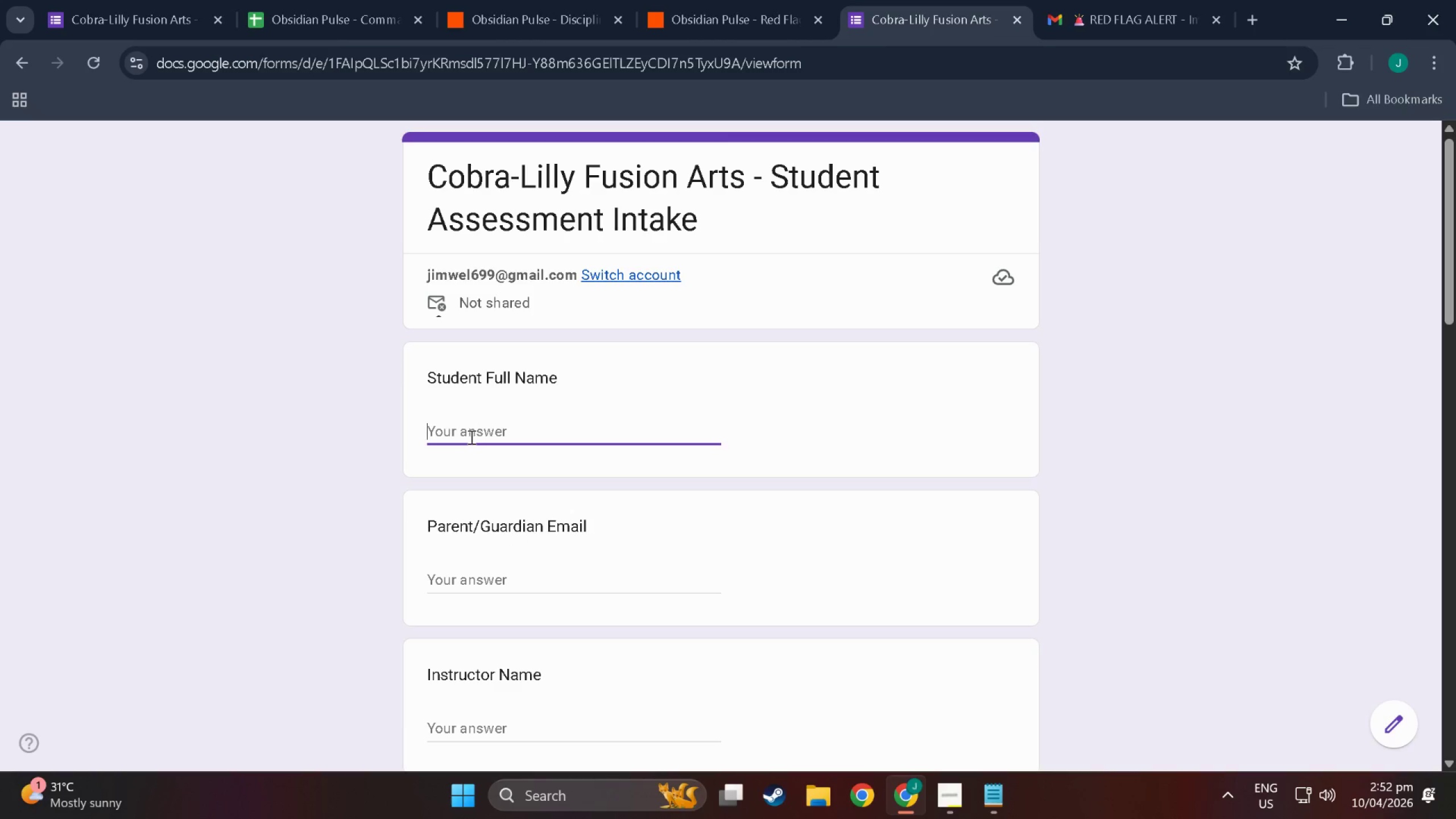 
type(S)
key(Backspace)
type(sofia tan)
 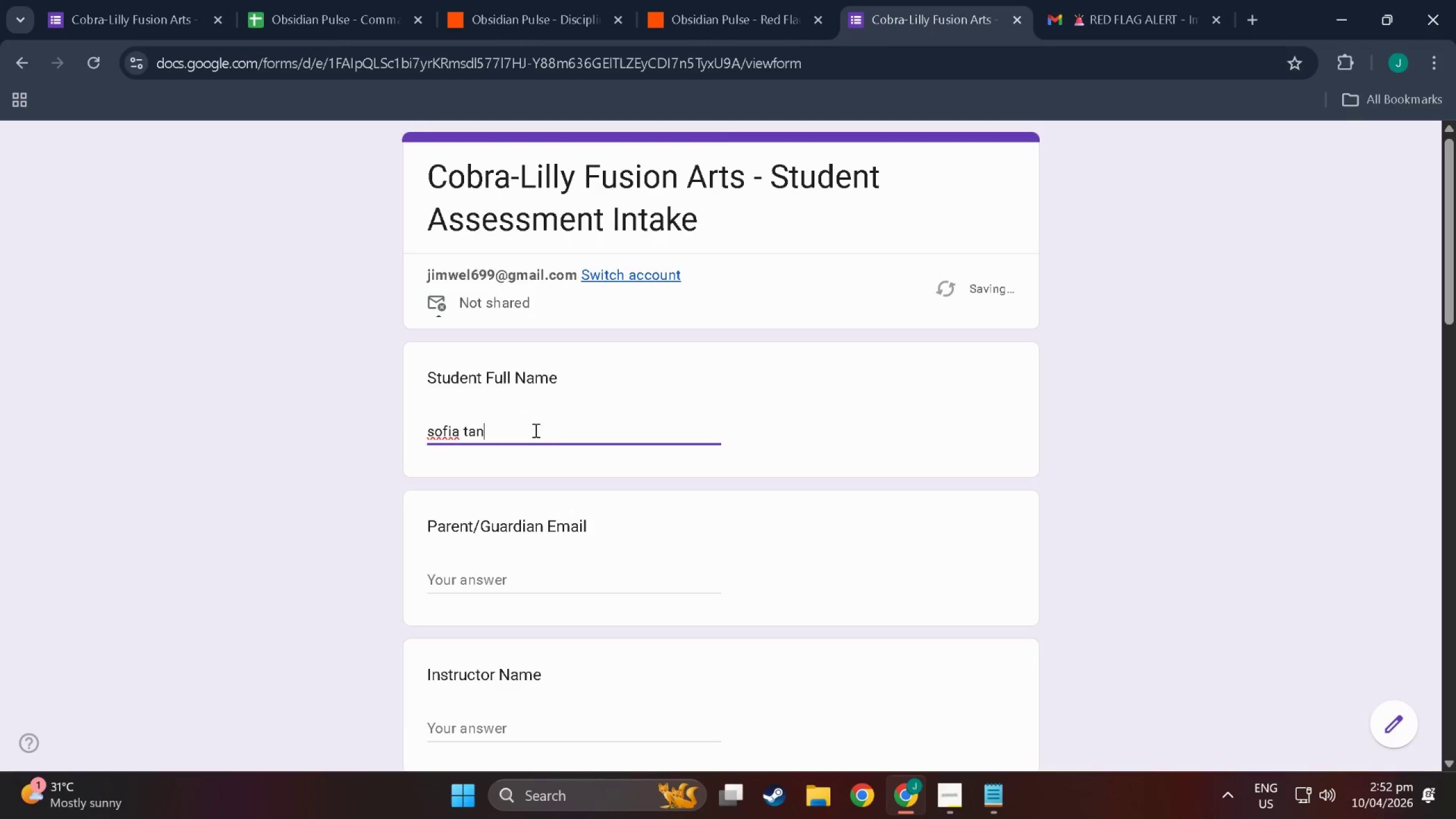 
scroll: coordinate [530, 445], scroll_direction: down, amount: 1.0
 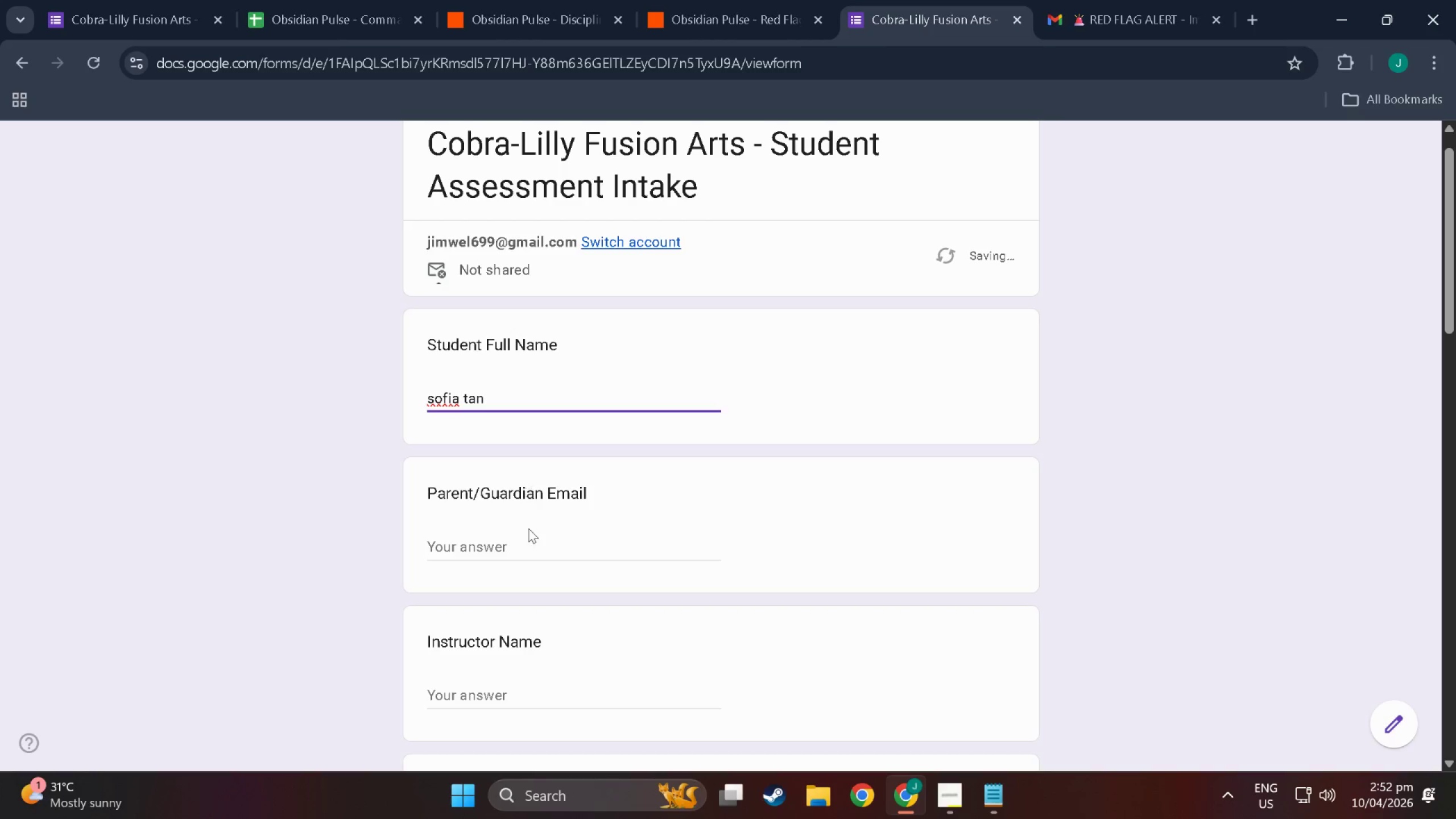 
left_click([532, 547])
 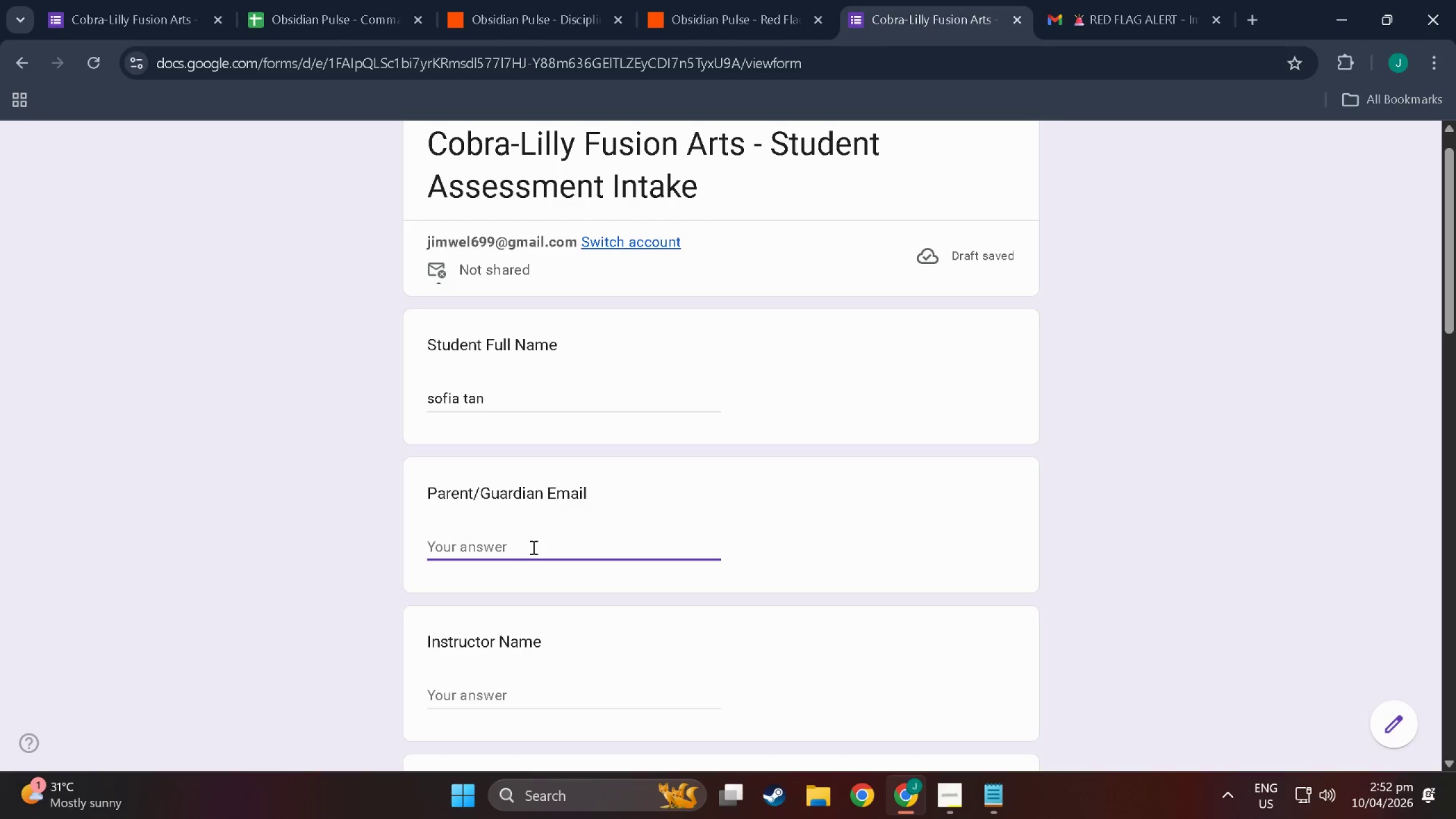 
type(jim)
key(Tab)
 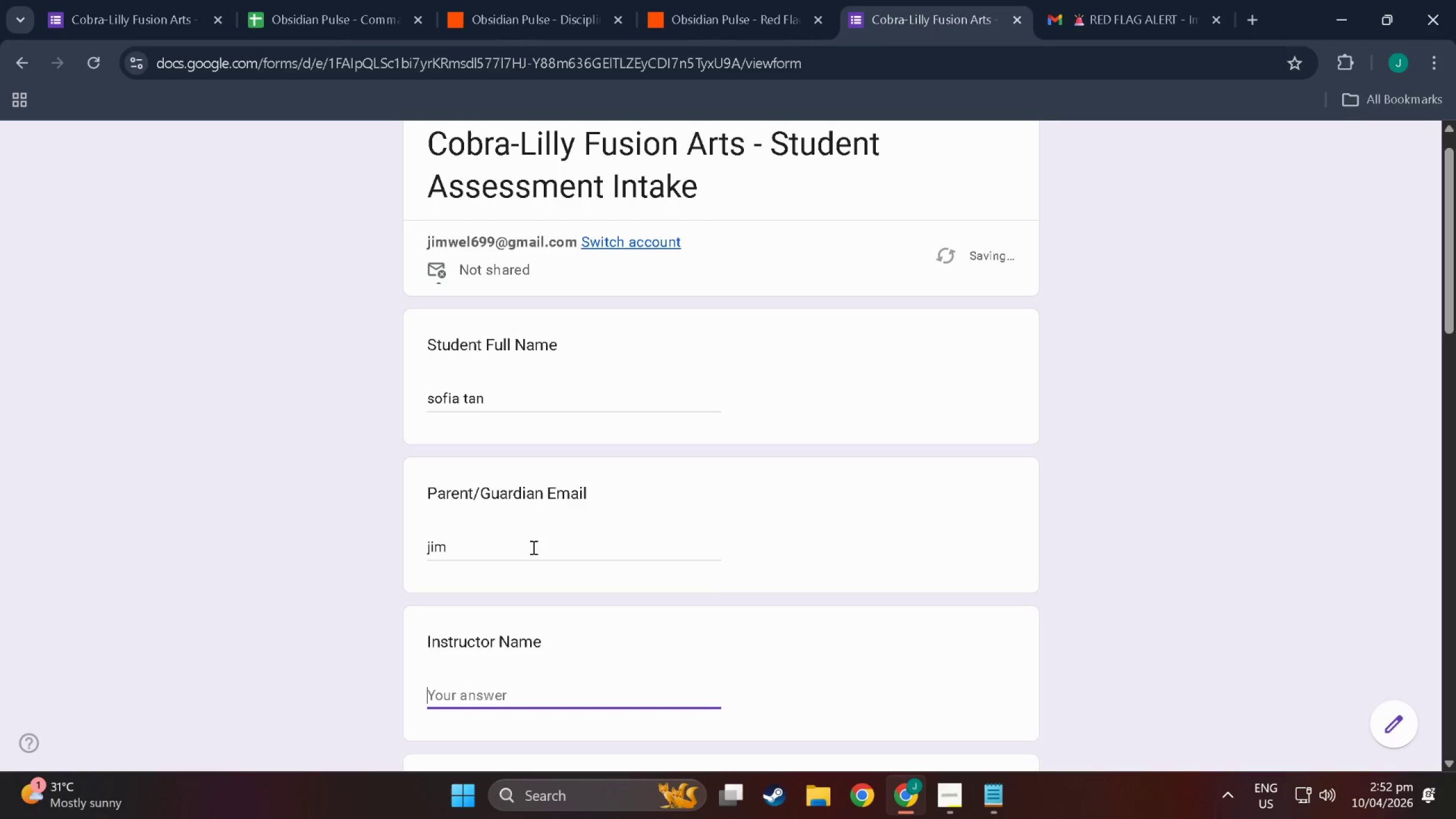 
left_click([532, 547])
 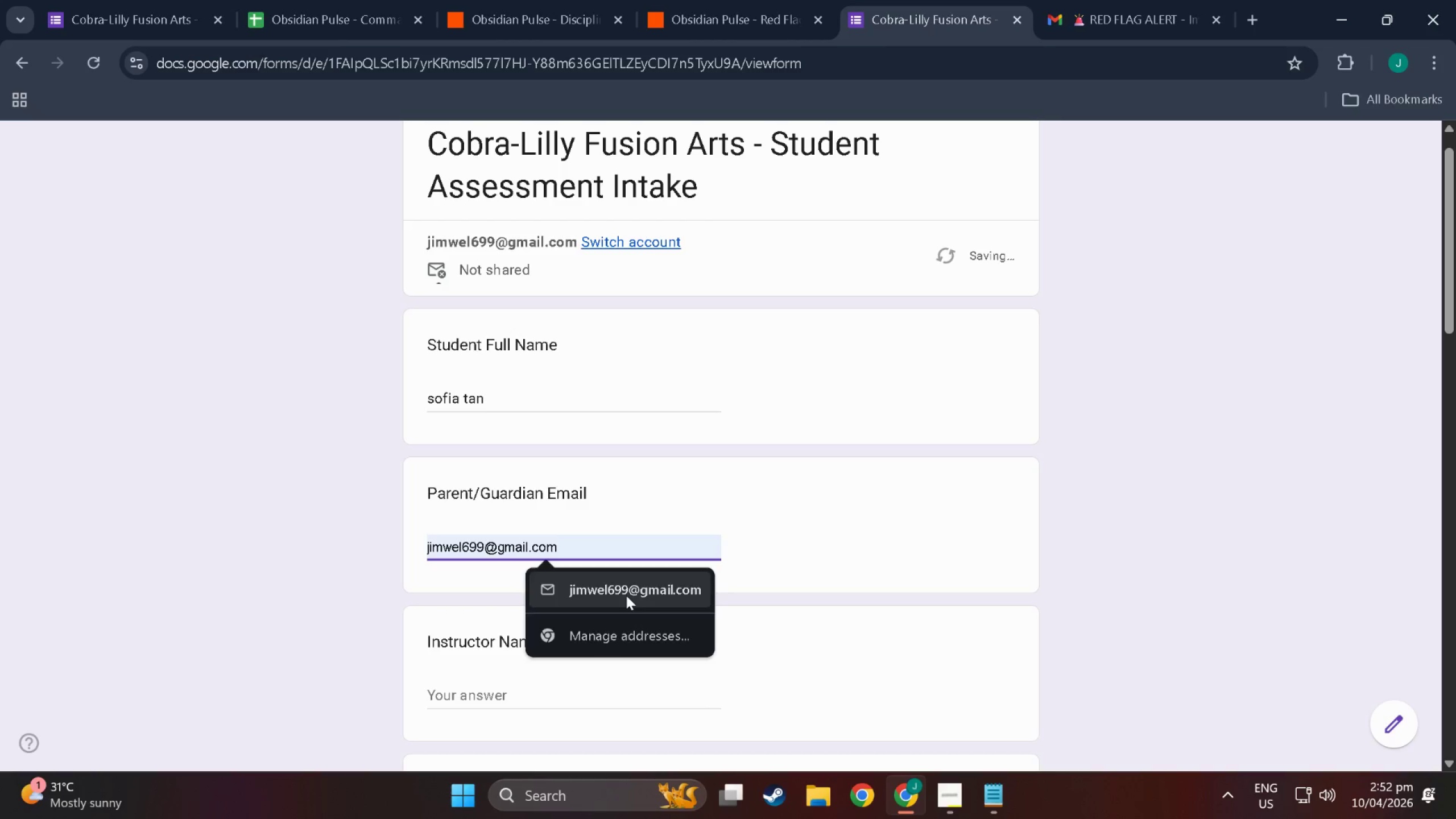 
left_click([626, 593])
 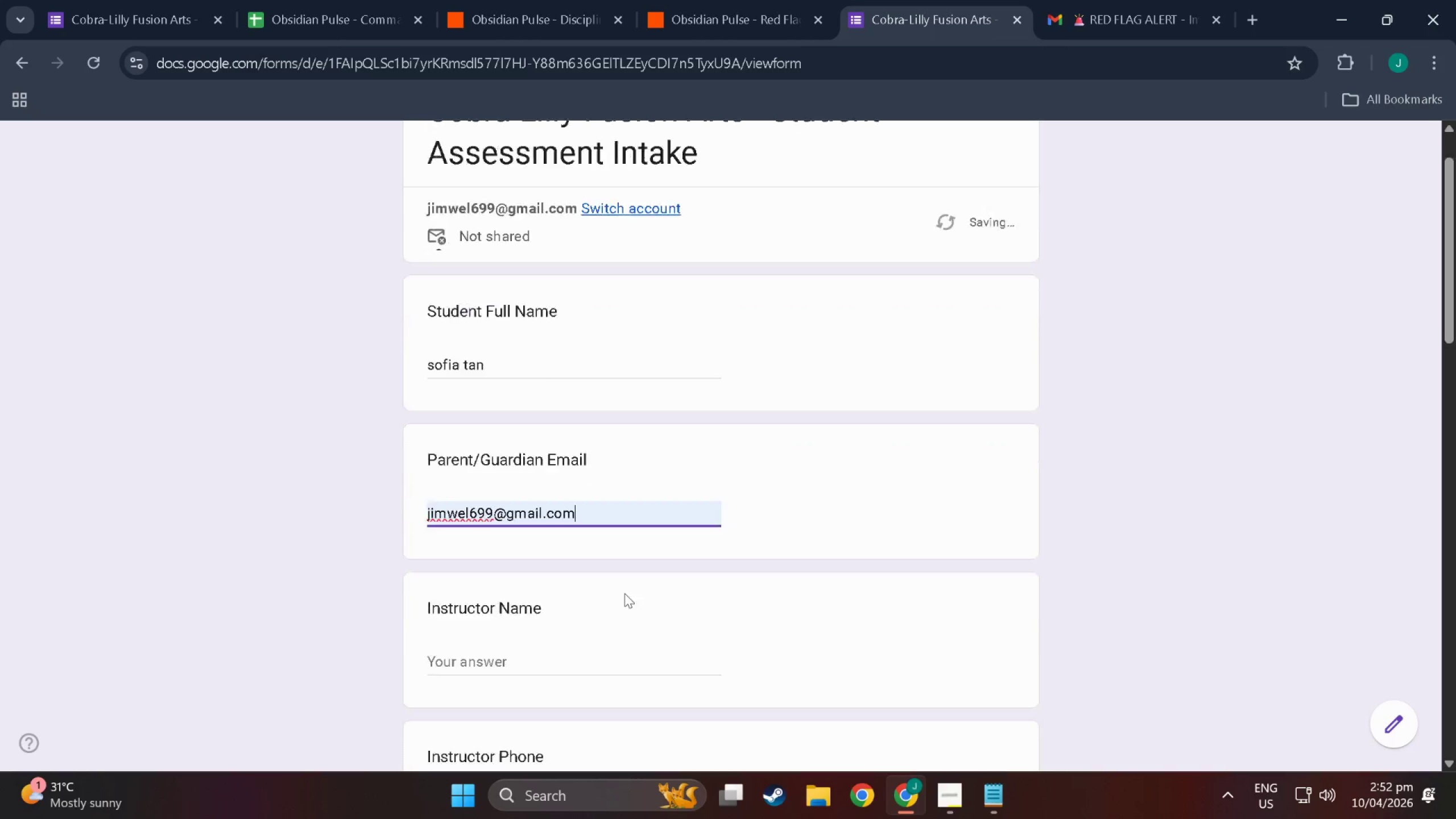 
scroll: coordinate [624, 593], scroll_direction: down, amount: 4.0
 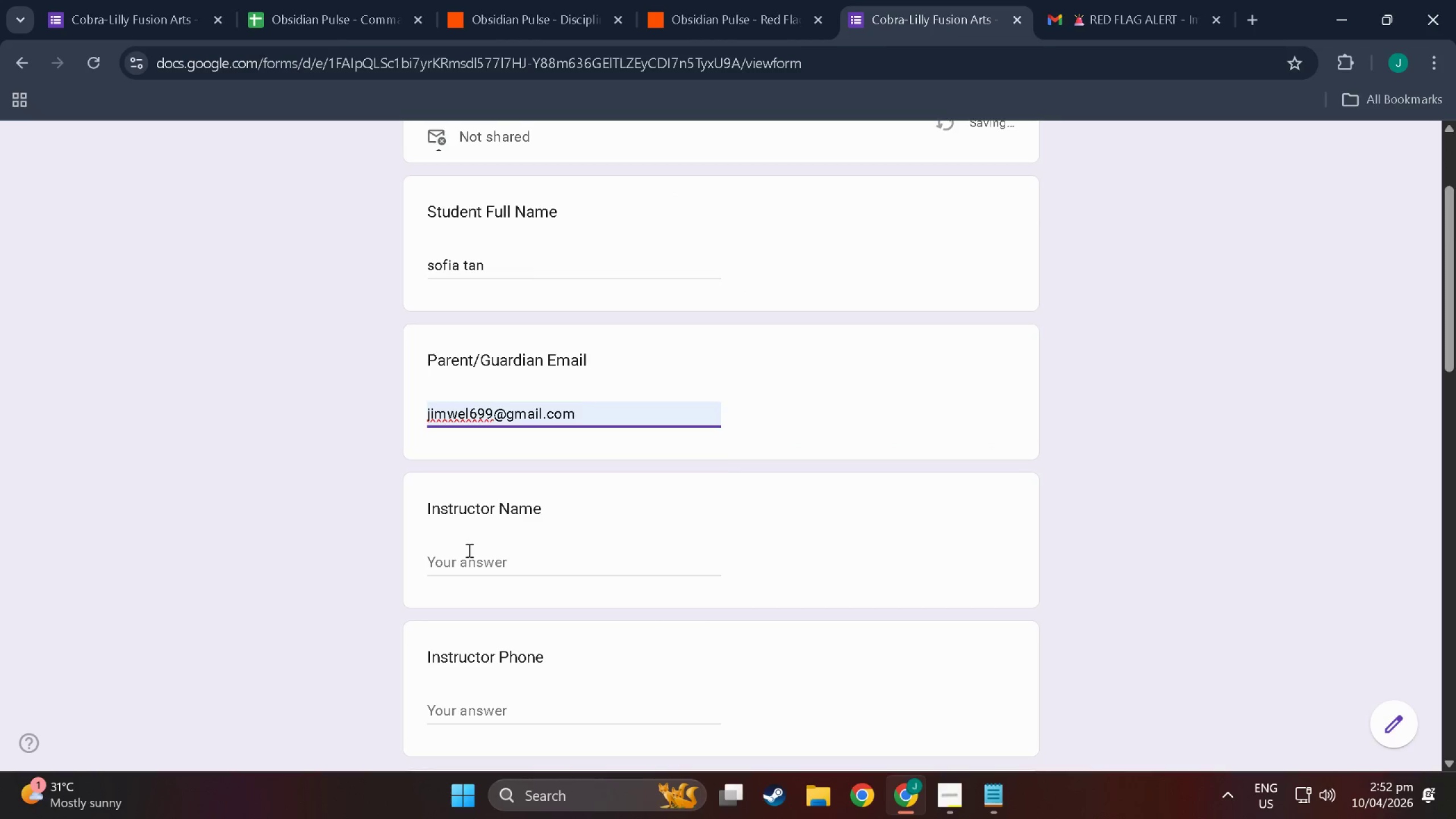 
left_click([479, 560])
 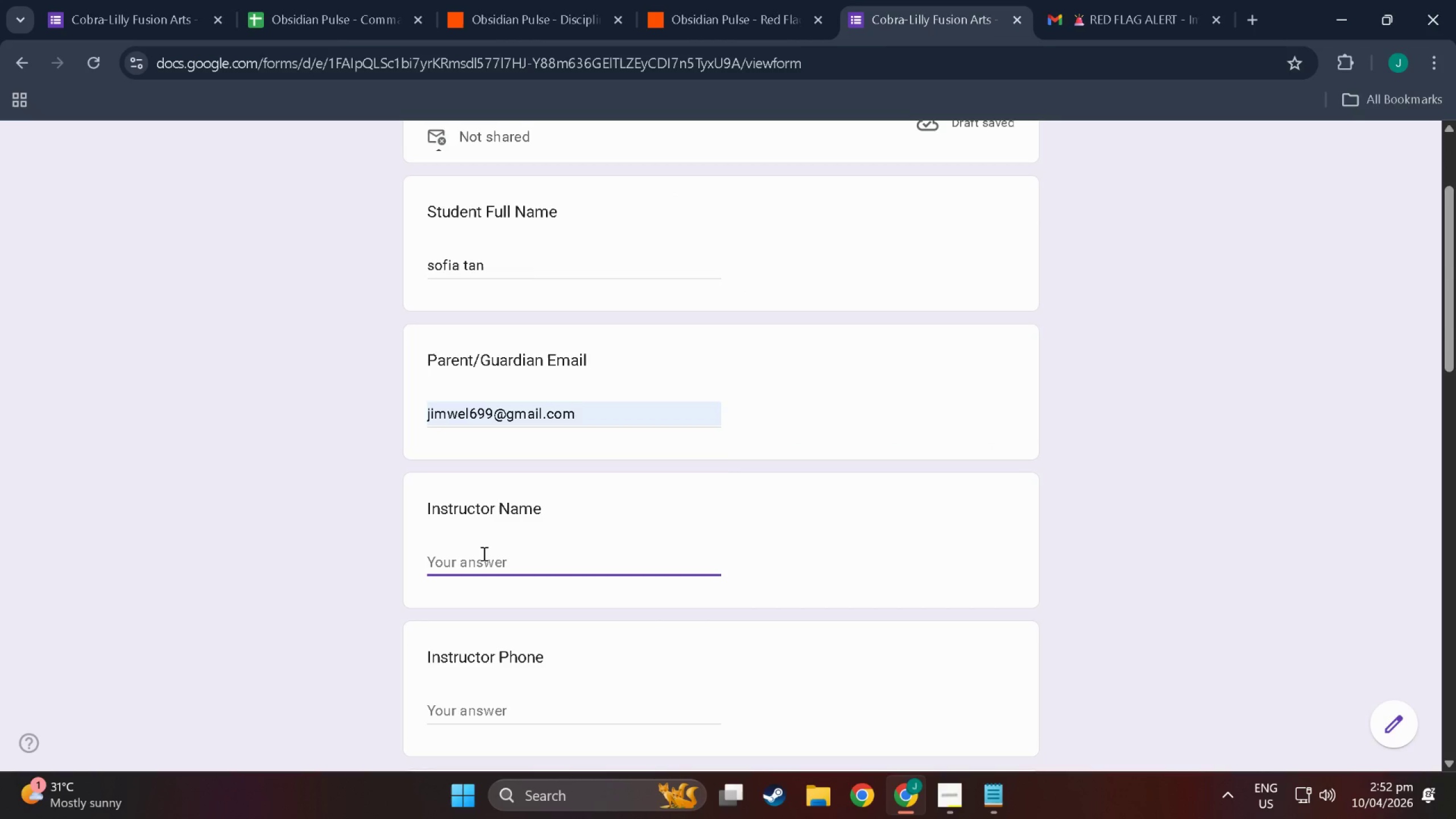 
type(Ms. Rina Lozade)
 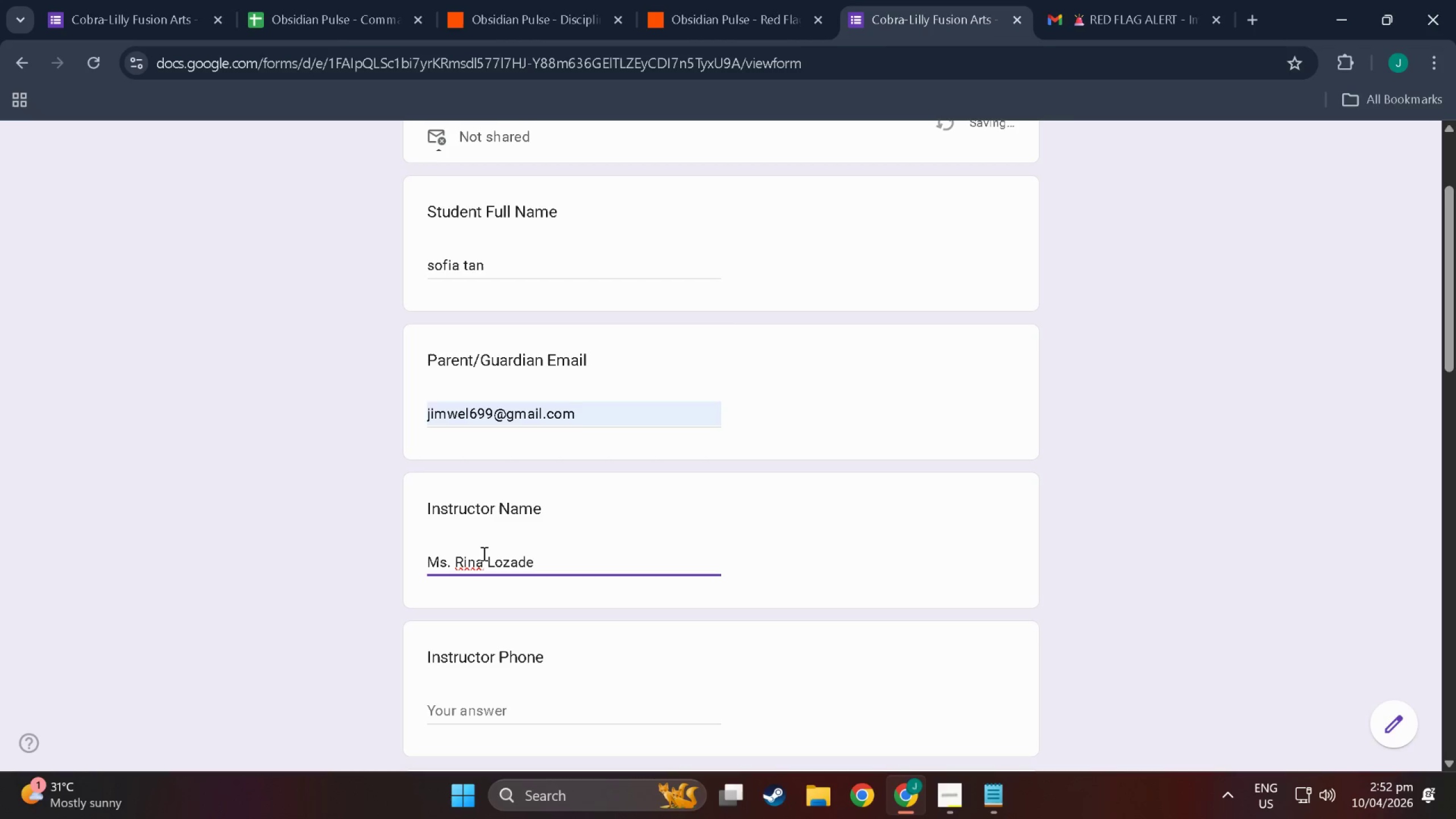 
scroll: coordinate [542, 614], scroll_direction: down, amount: 2.0
 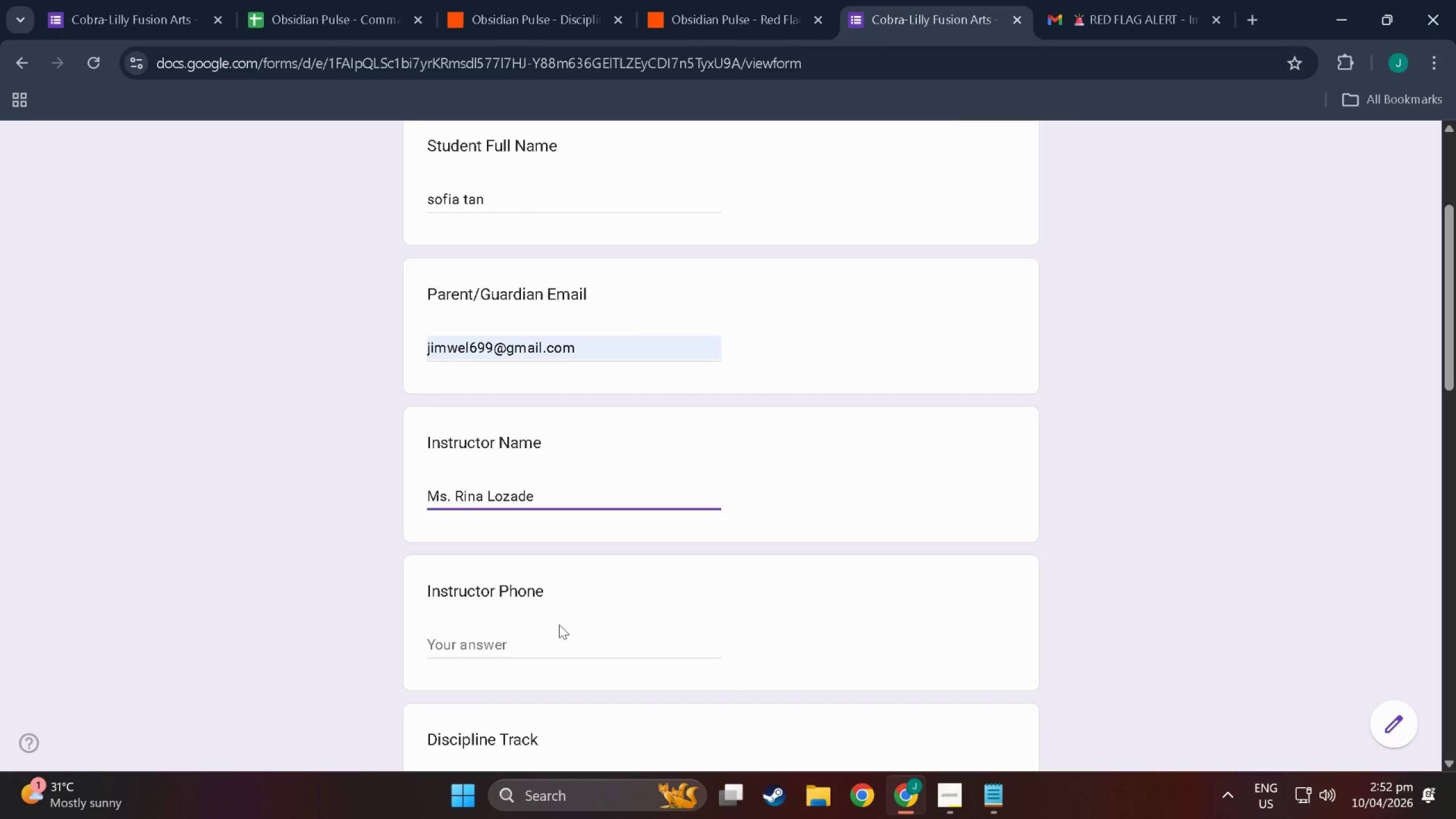 
double_click([564, 643])
 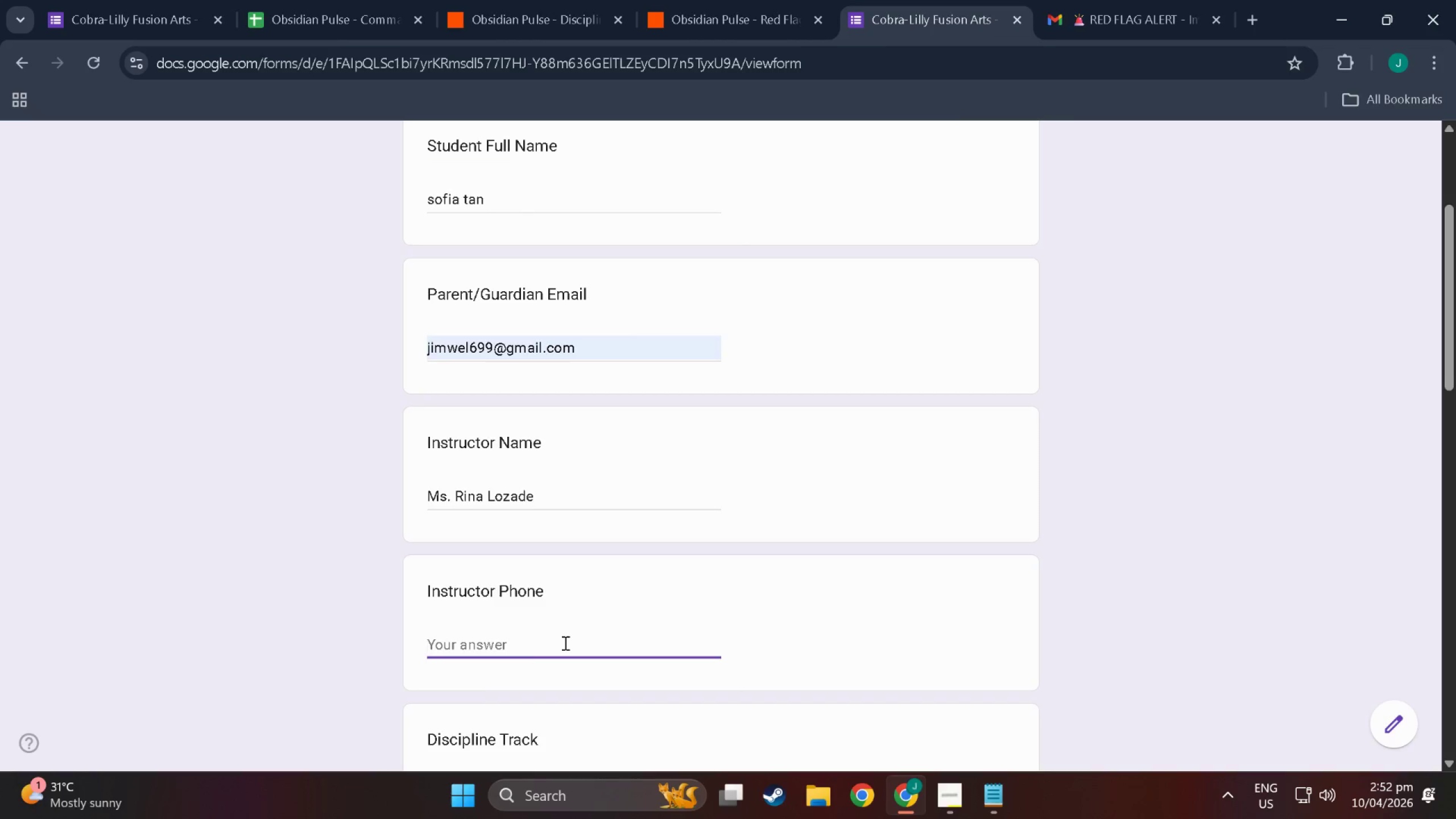 
key(Insert)
 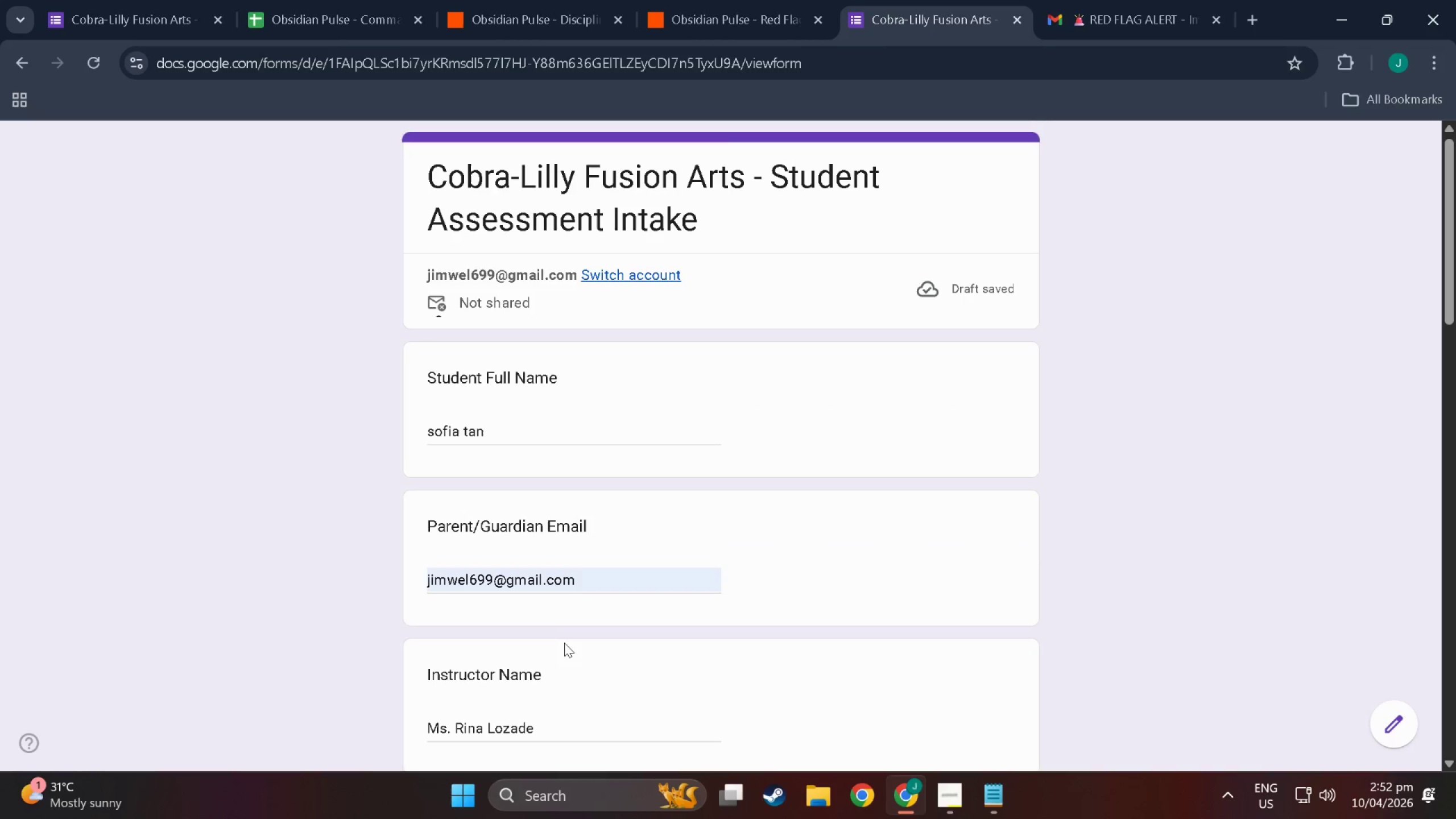 
key(PageUp)
 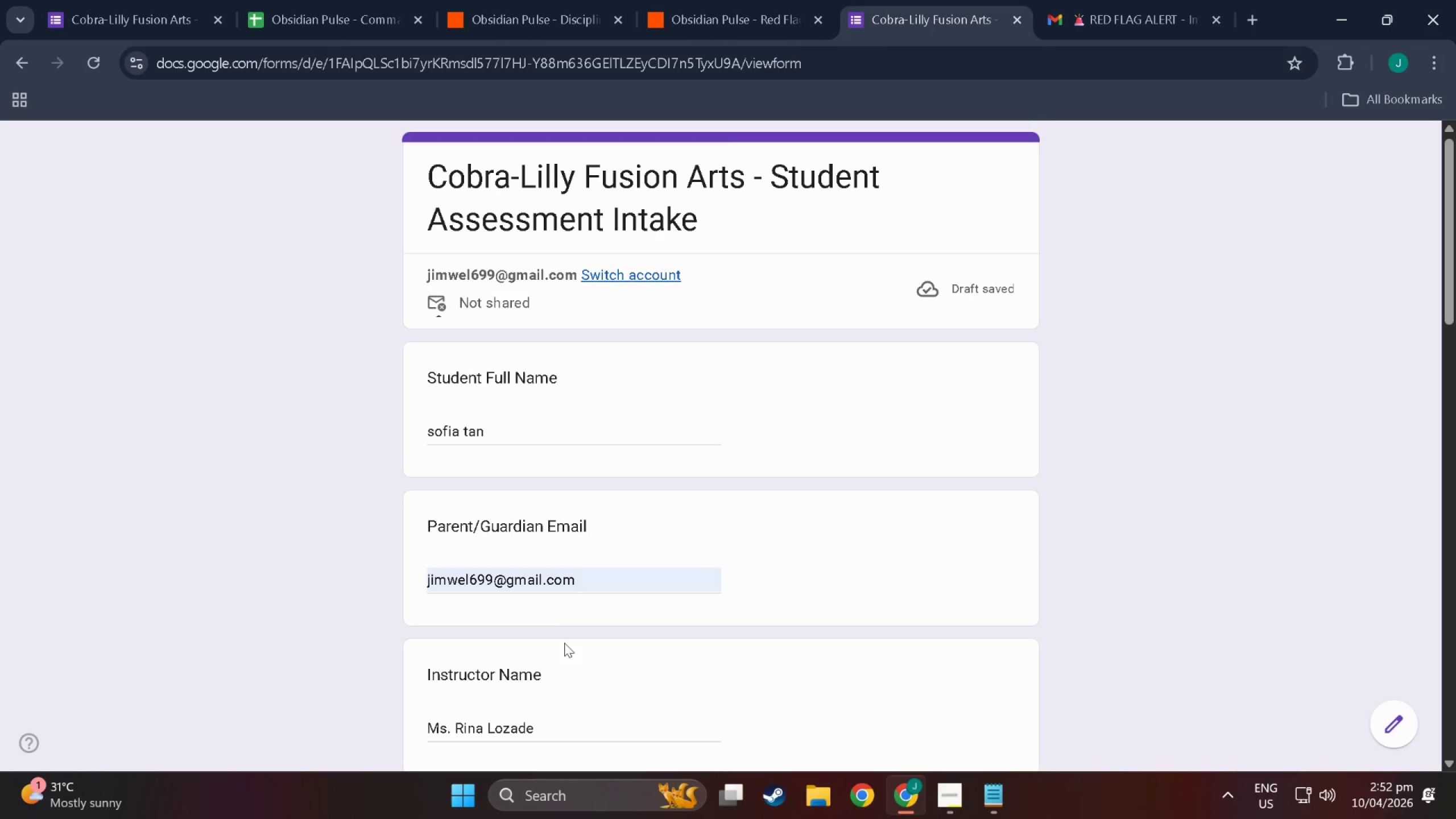 
scroll: coordinate [564, 643], scroll_direction: down, amount: 9.0
 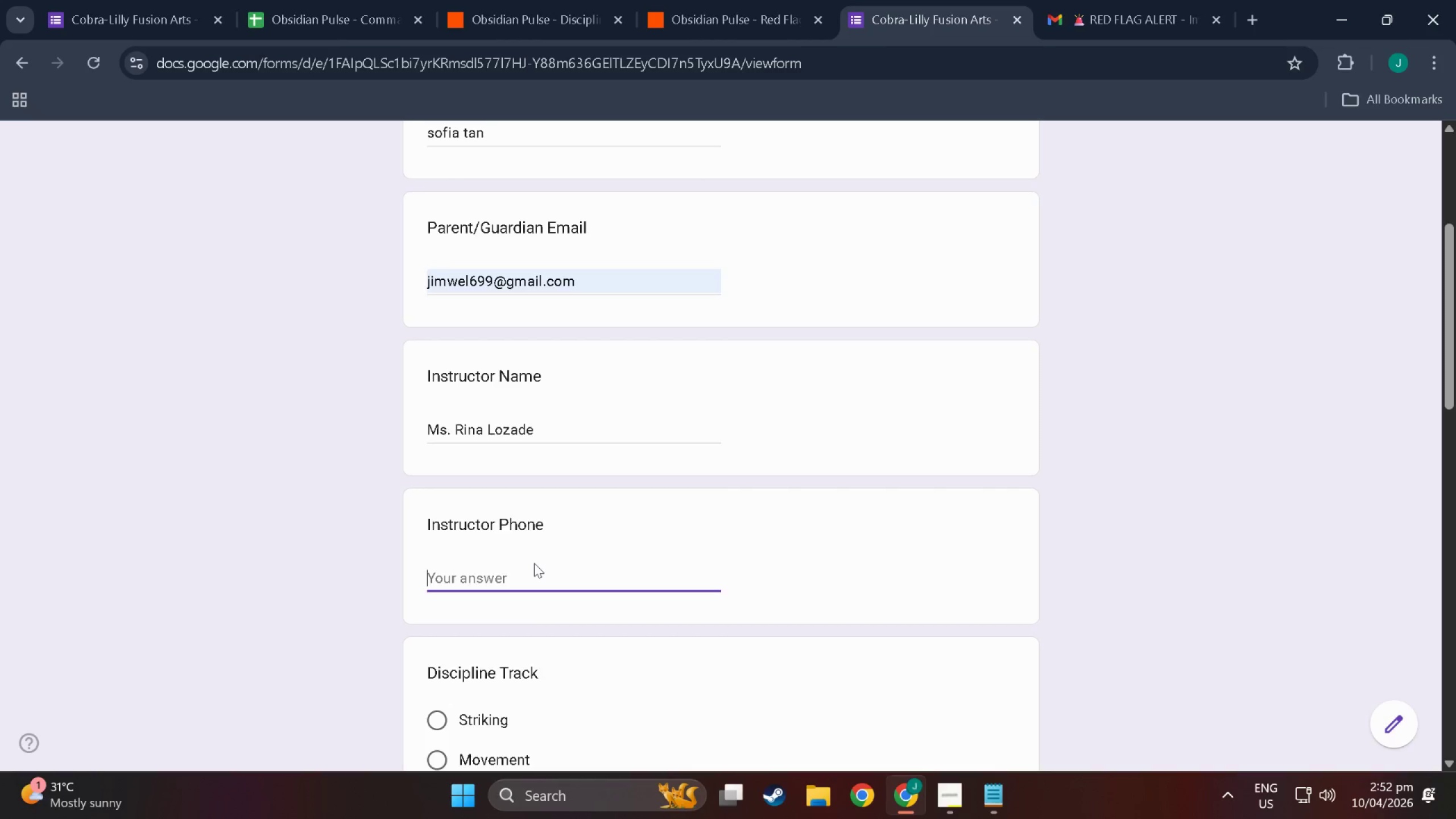 
key(NumLock)
 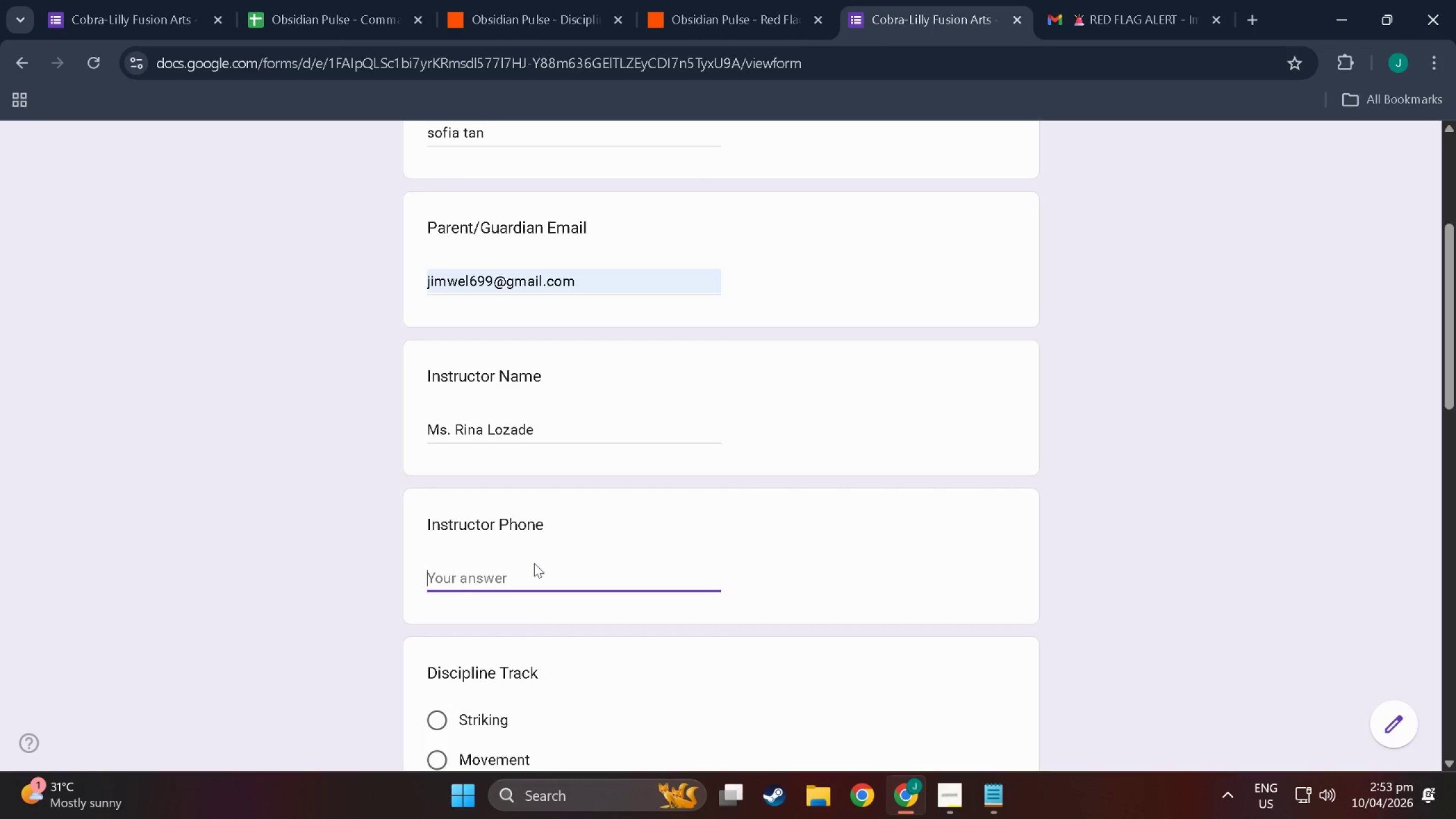 
key(Numpad0)
 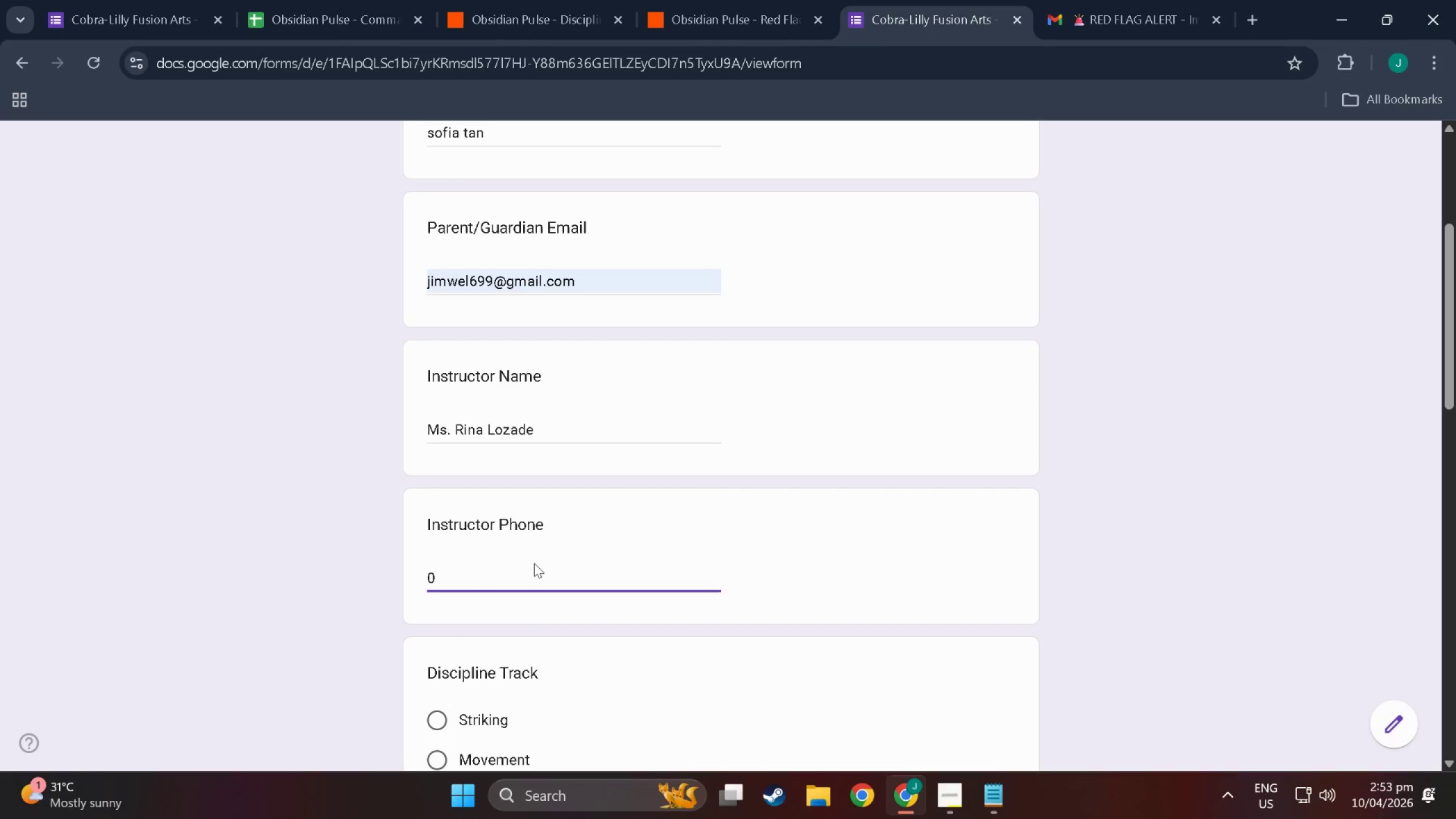 
key(Numpad9)
 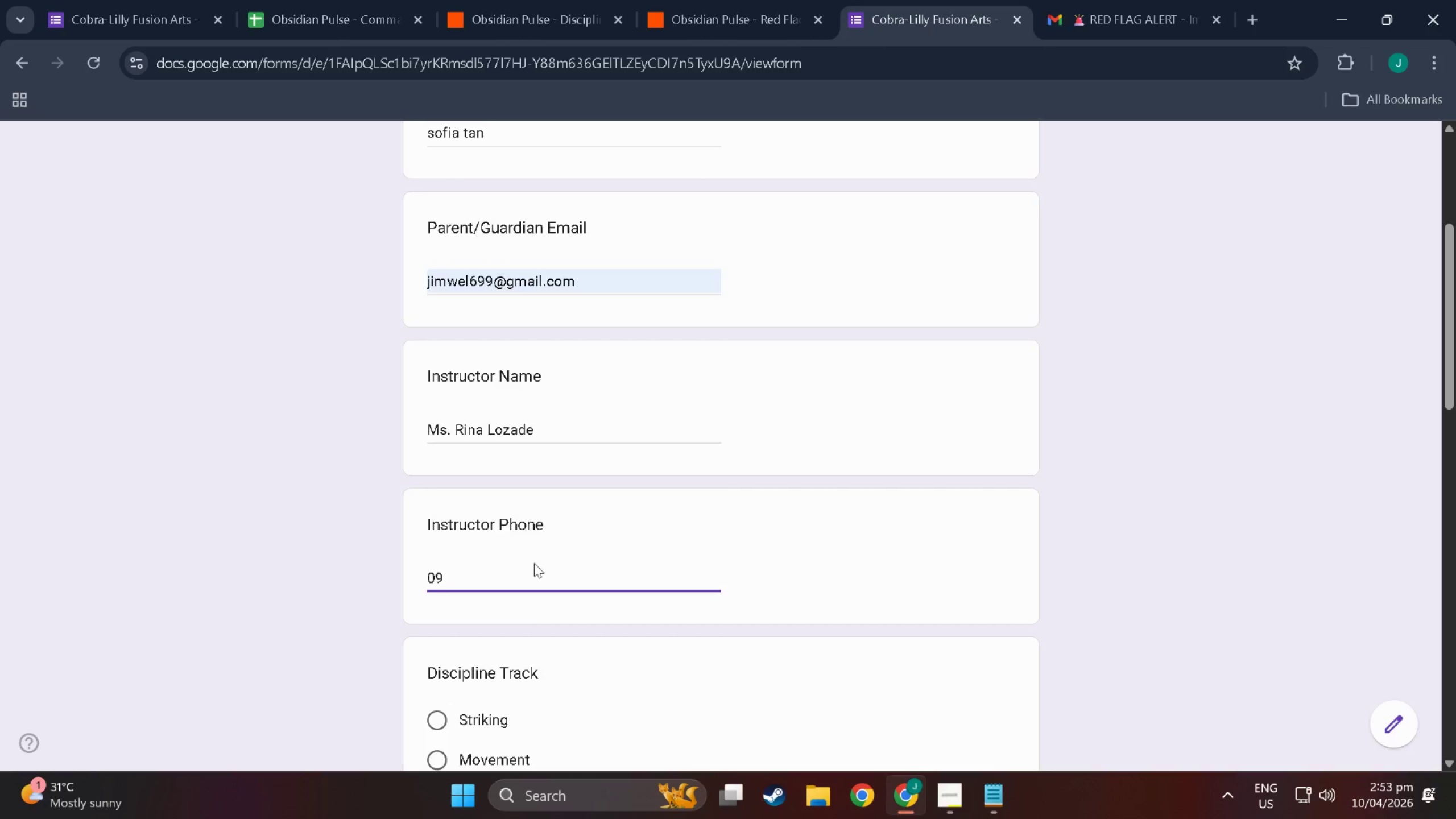 
key(Numpad1)
 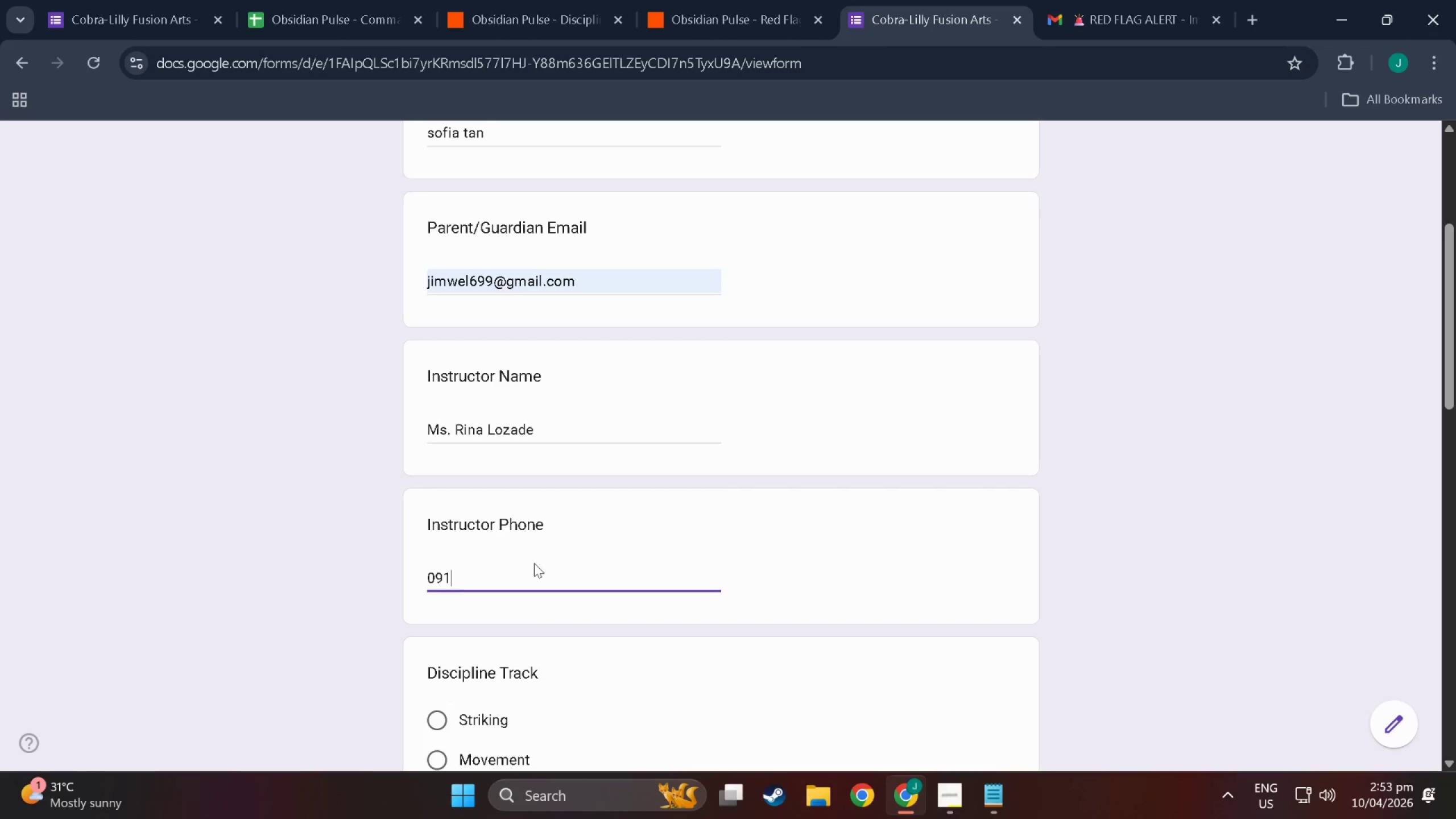 
key(Numpad8)
 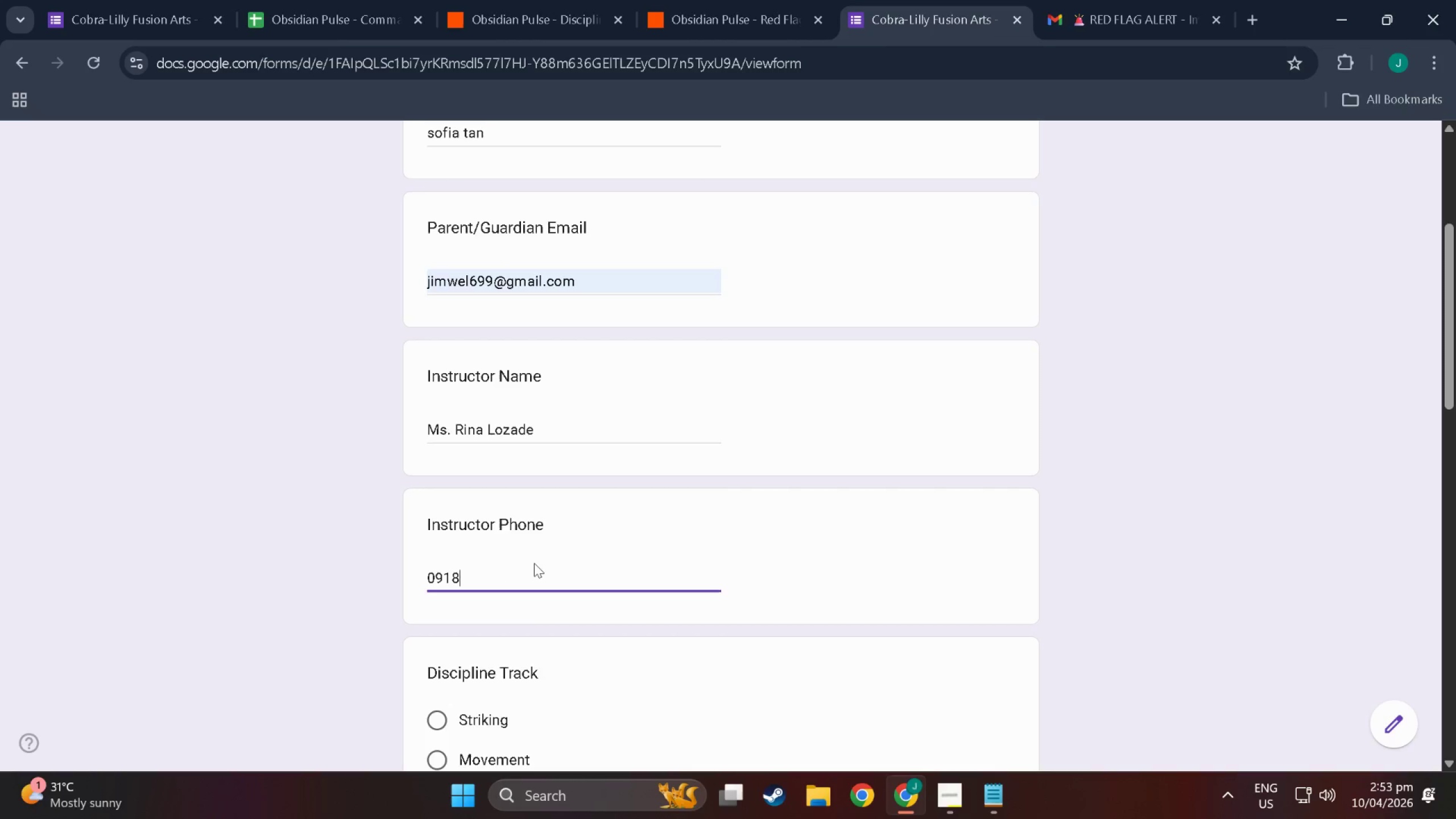 
key(Numpad9)
 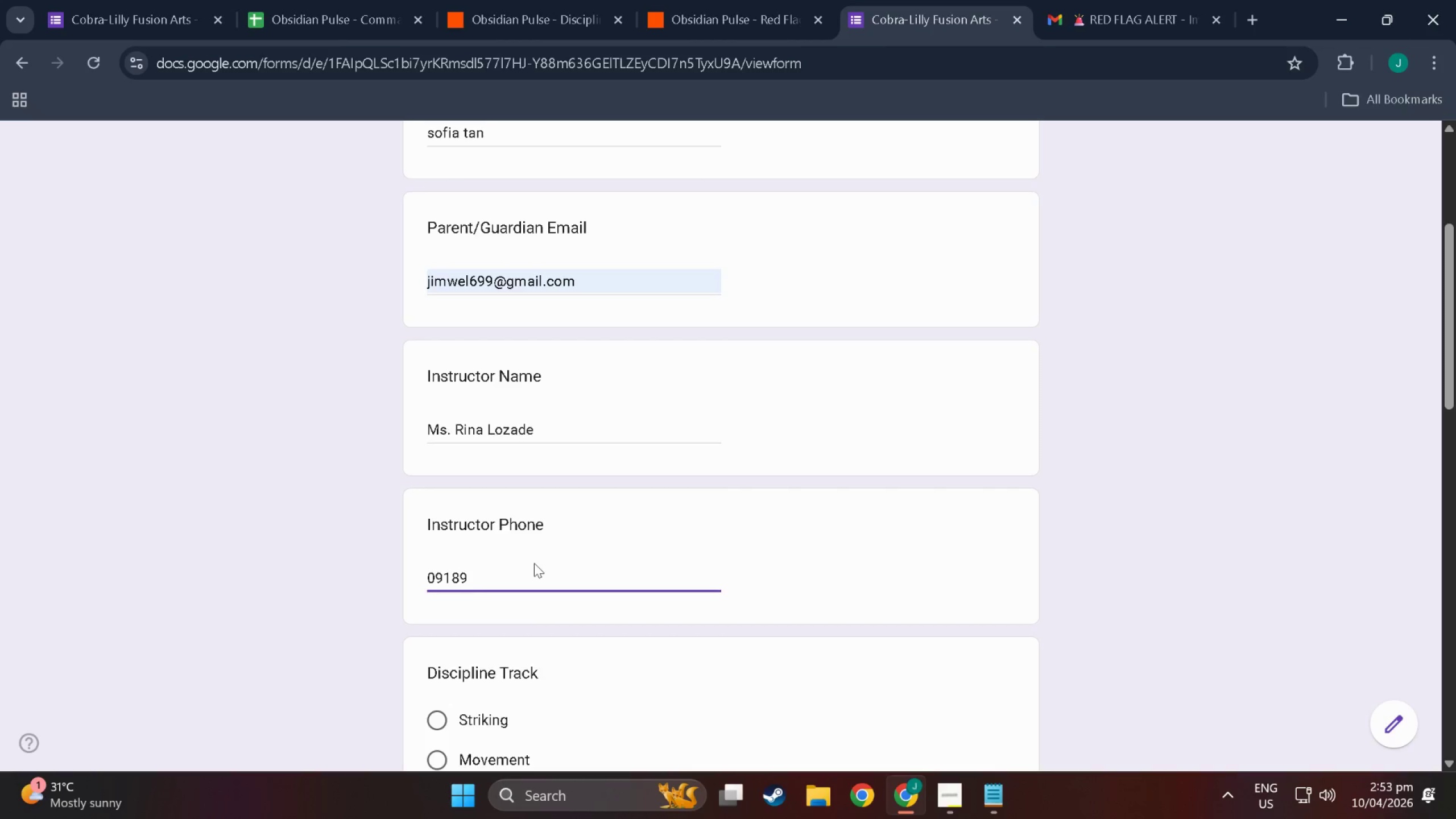 
key(Numpad8)
 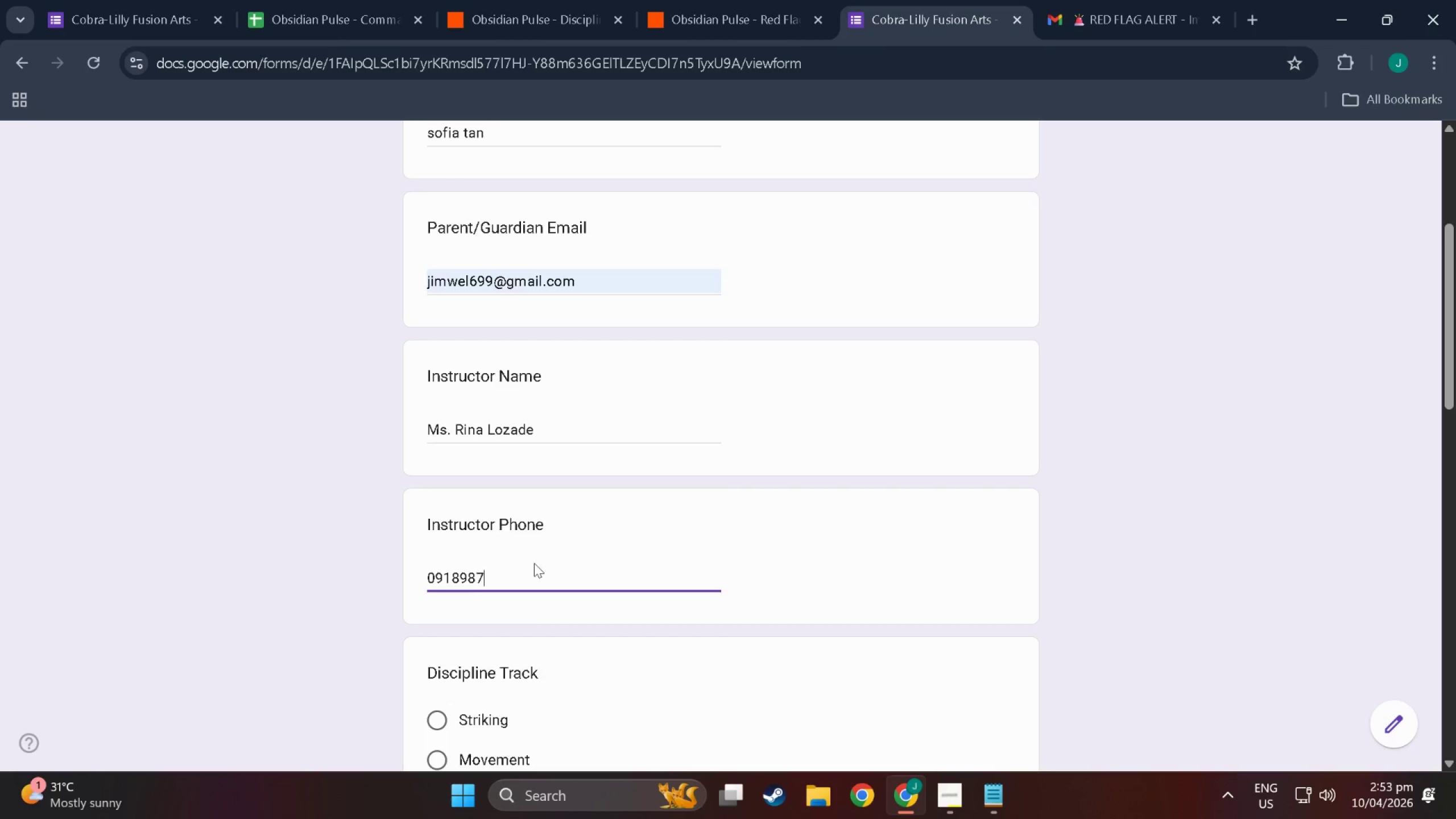 
key(Numpad7)
 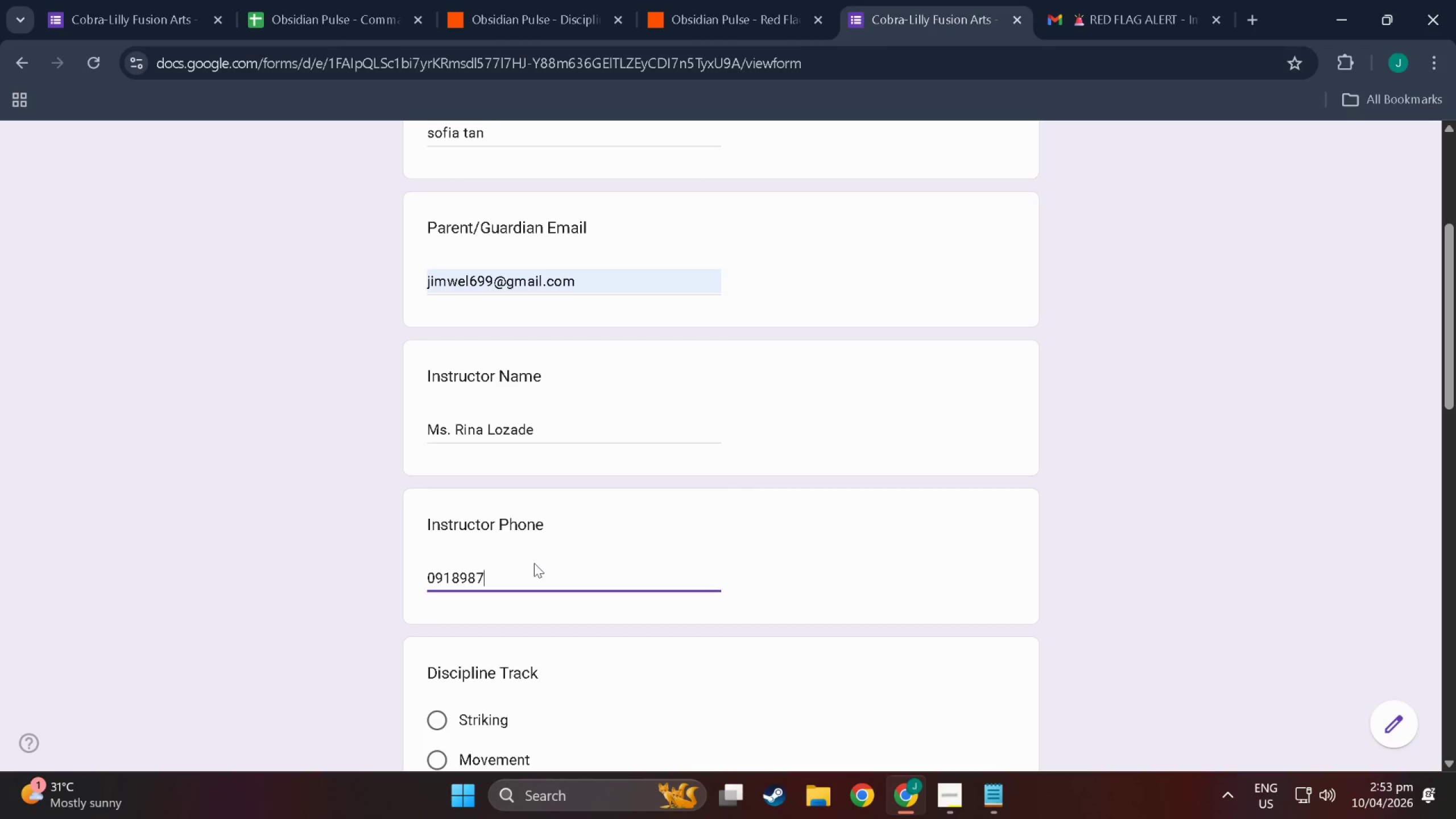 
key(Numpad6)
 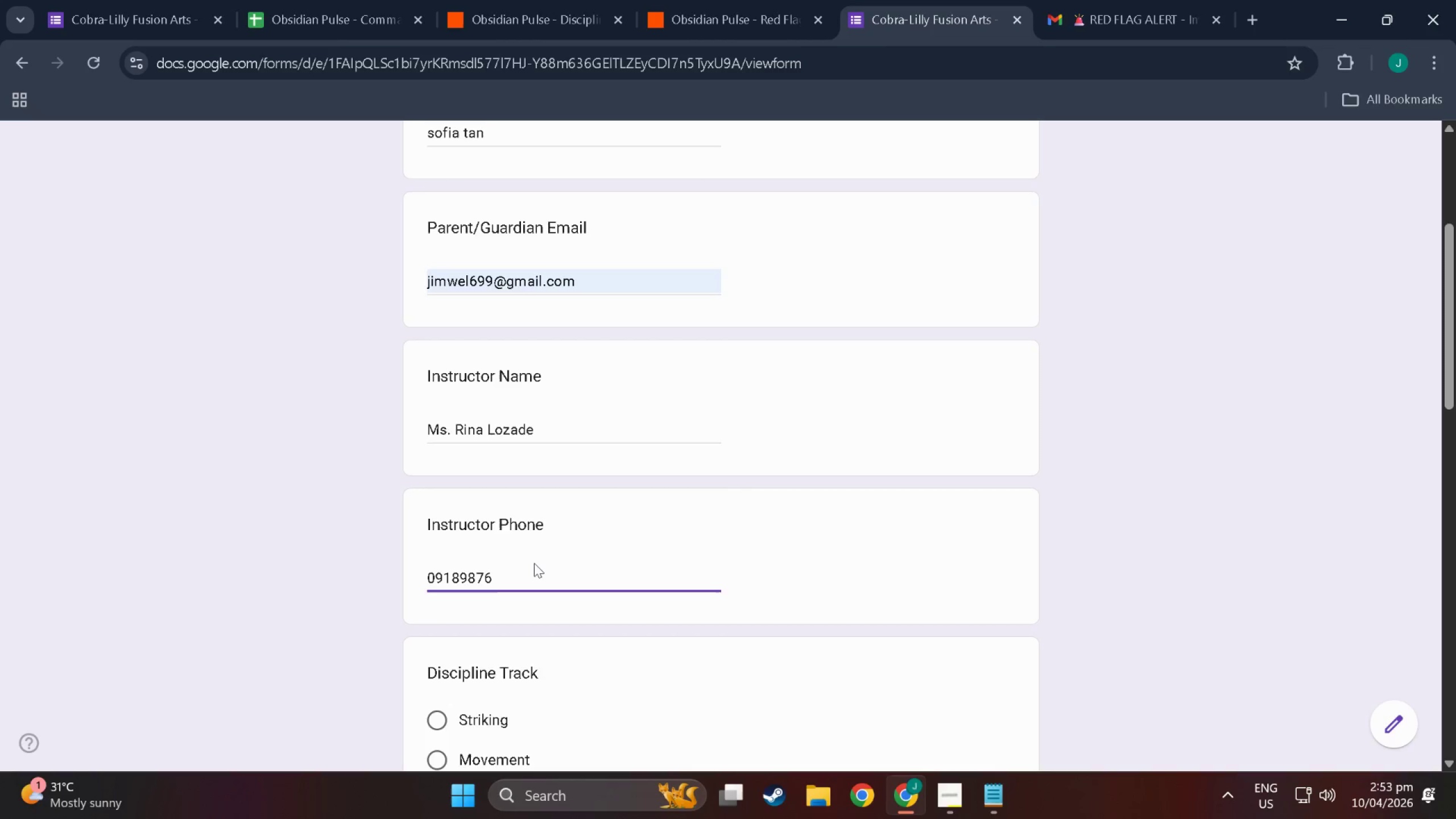 
key(Numpad5)
 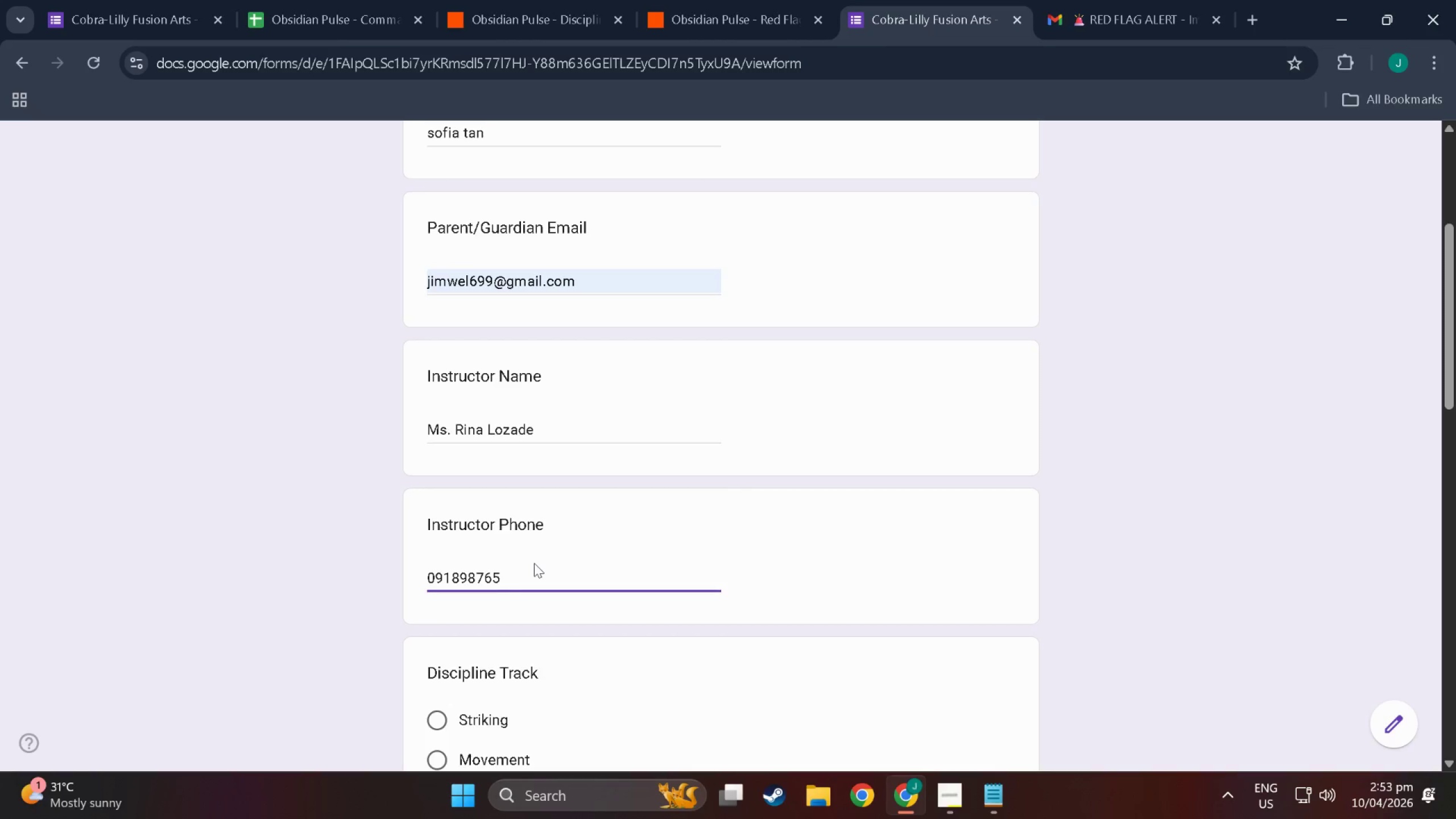 
key(Numpad4)
 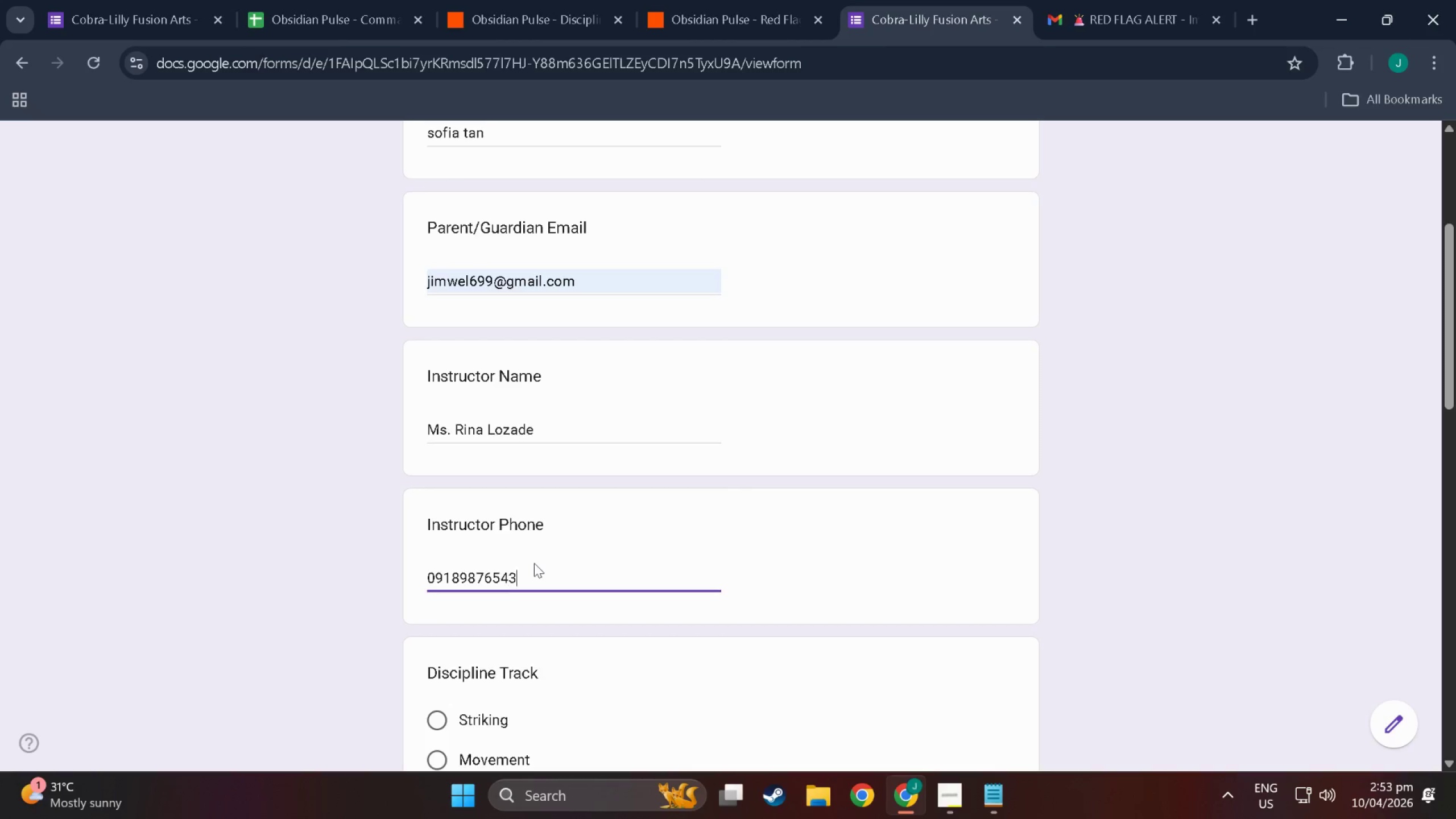 
key(Numpad3)
 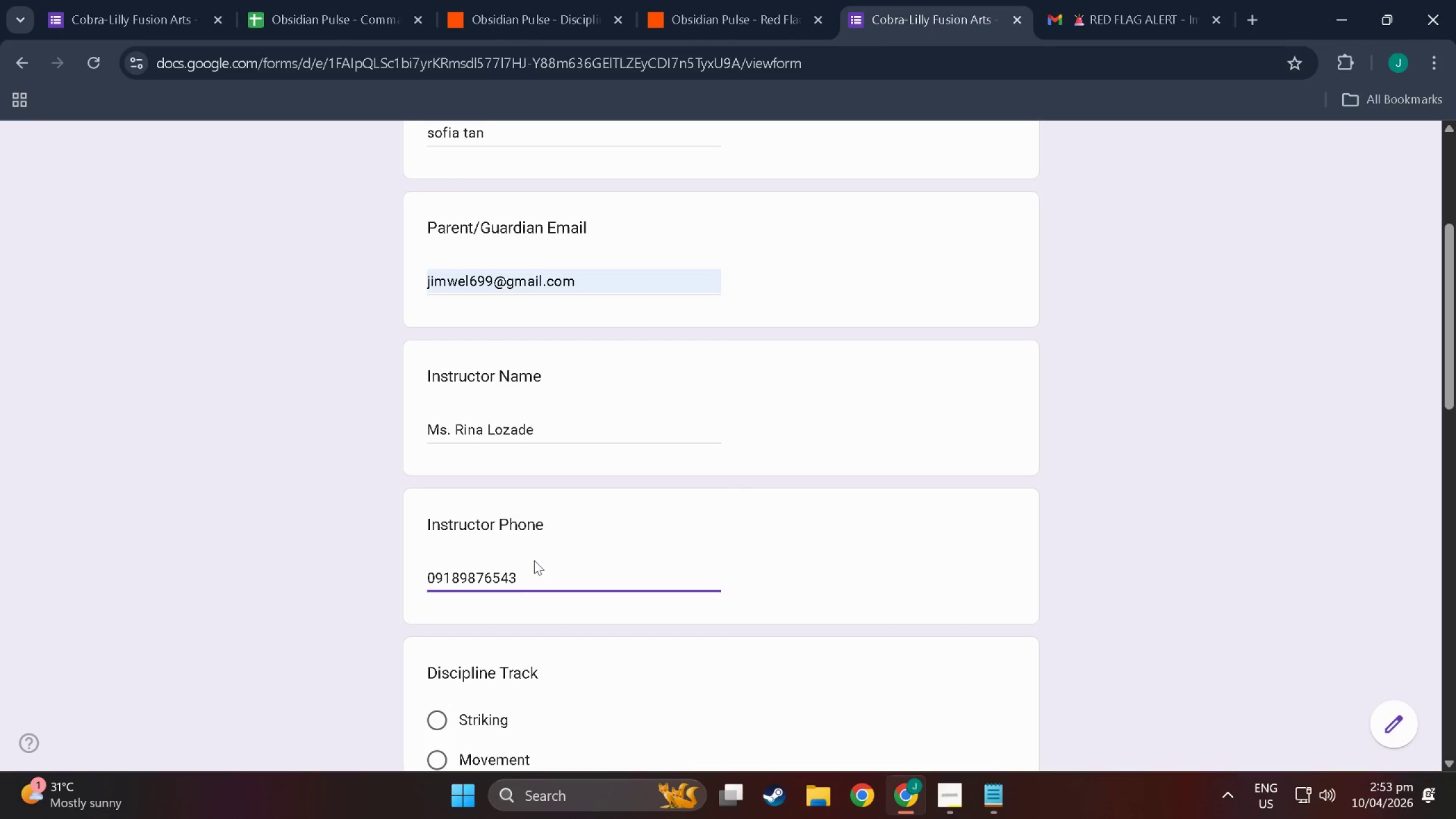 
scroll: coordinate [534, 560], scroll_direction: down, amount: 1.0
 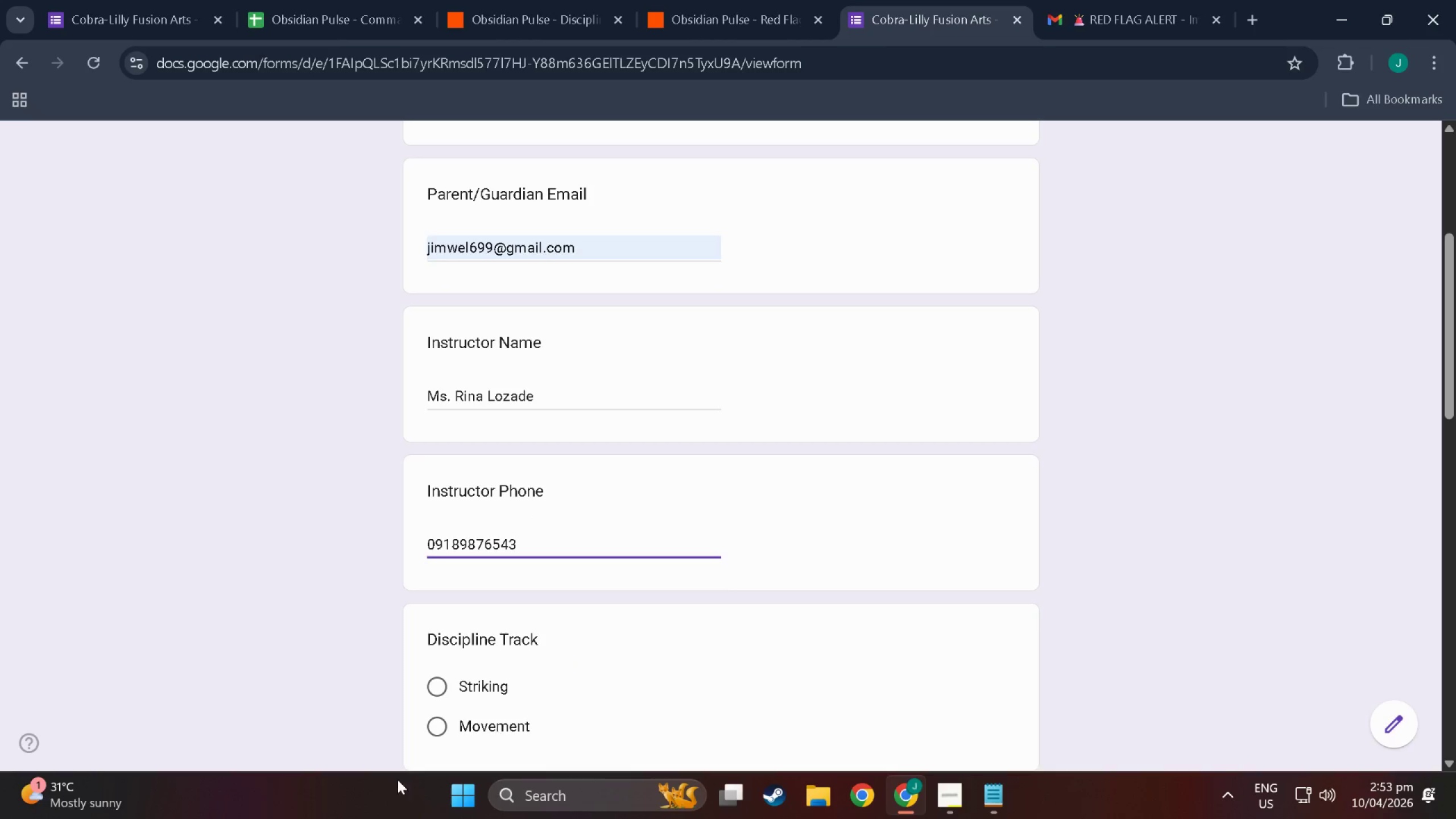 
left_click([436, 731])
 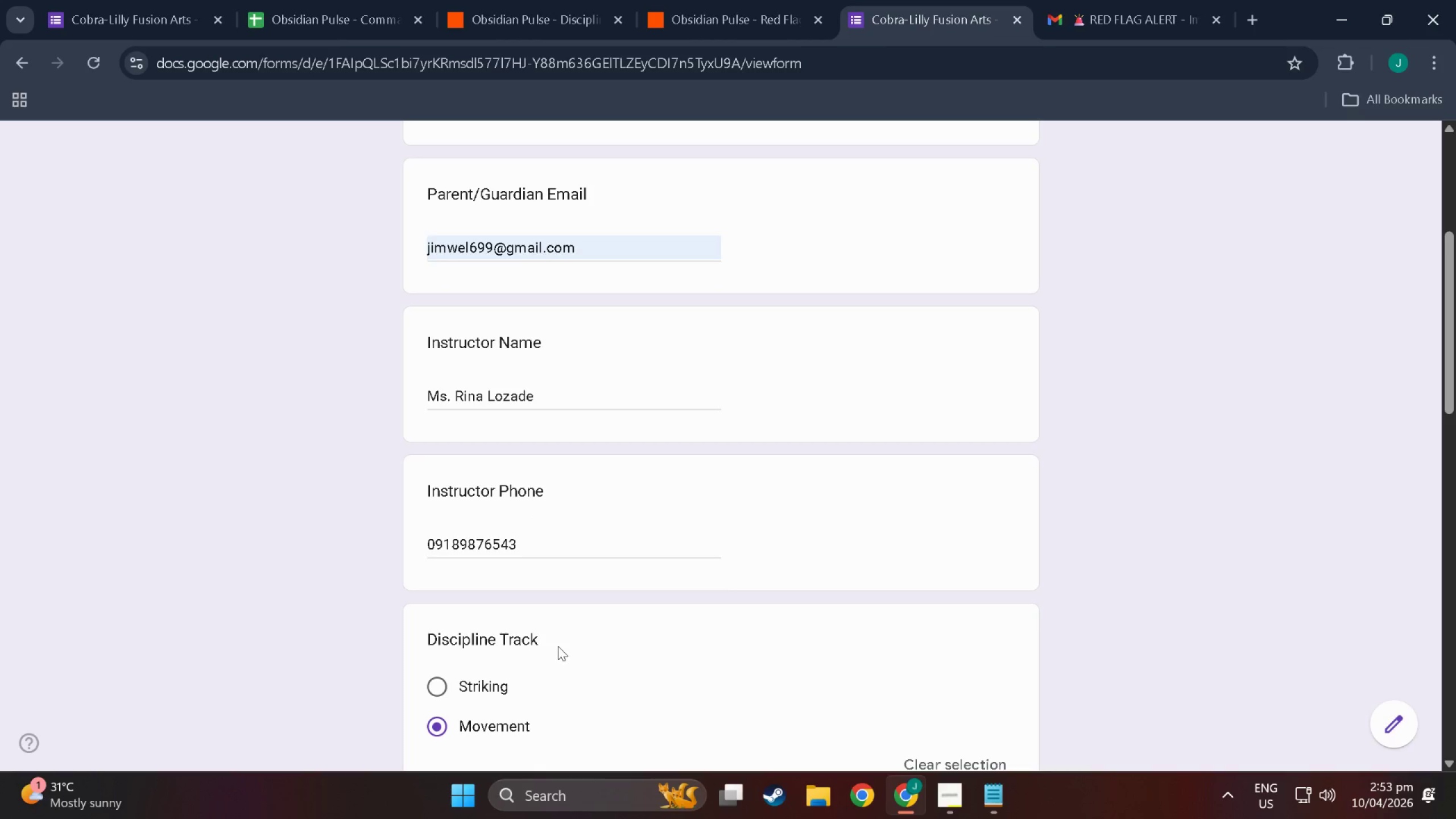 
scroll: coordinate [537, 663], scroll_direction: down, amount: 8.0
 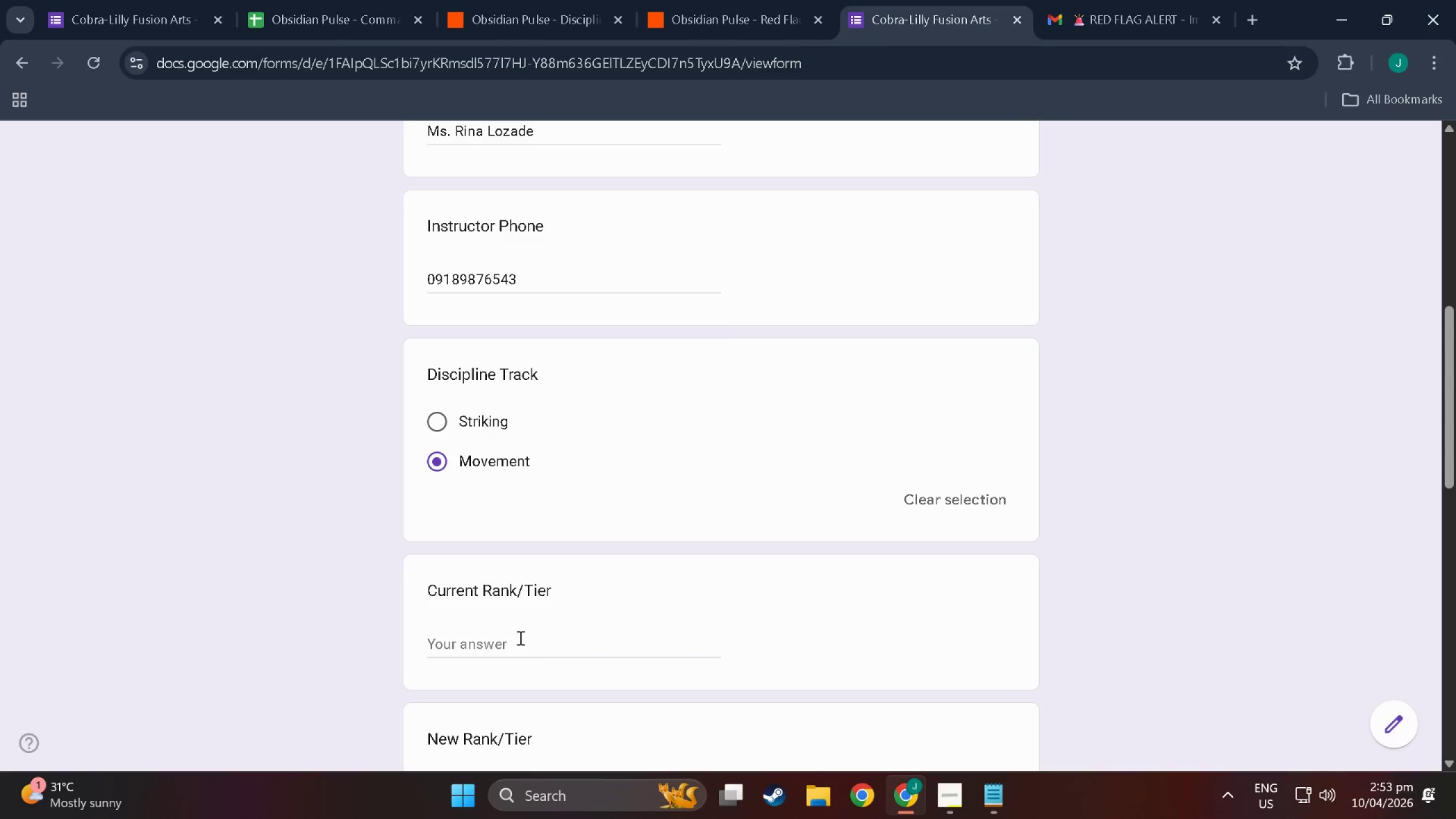 
left_click([519, 643])
 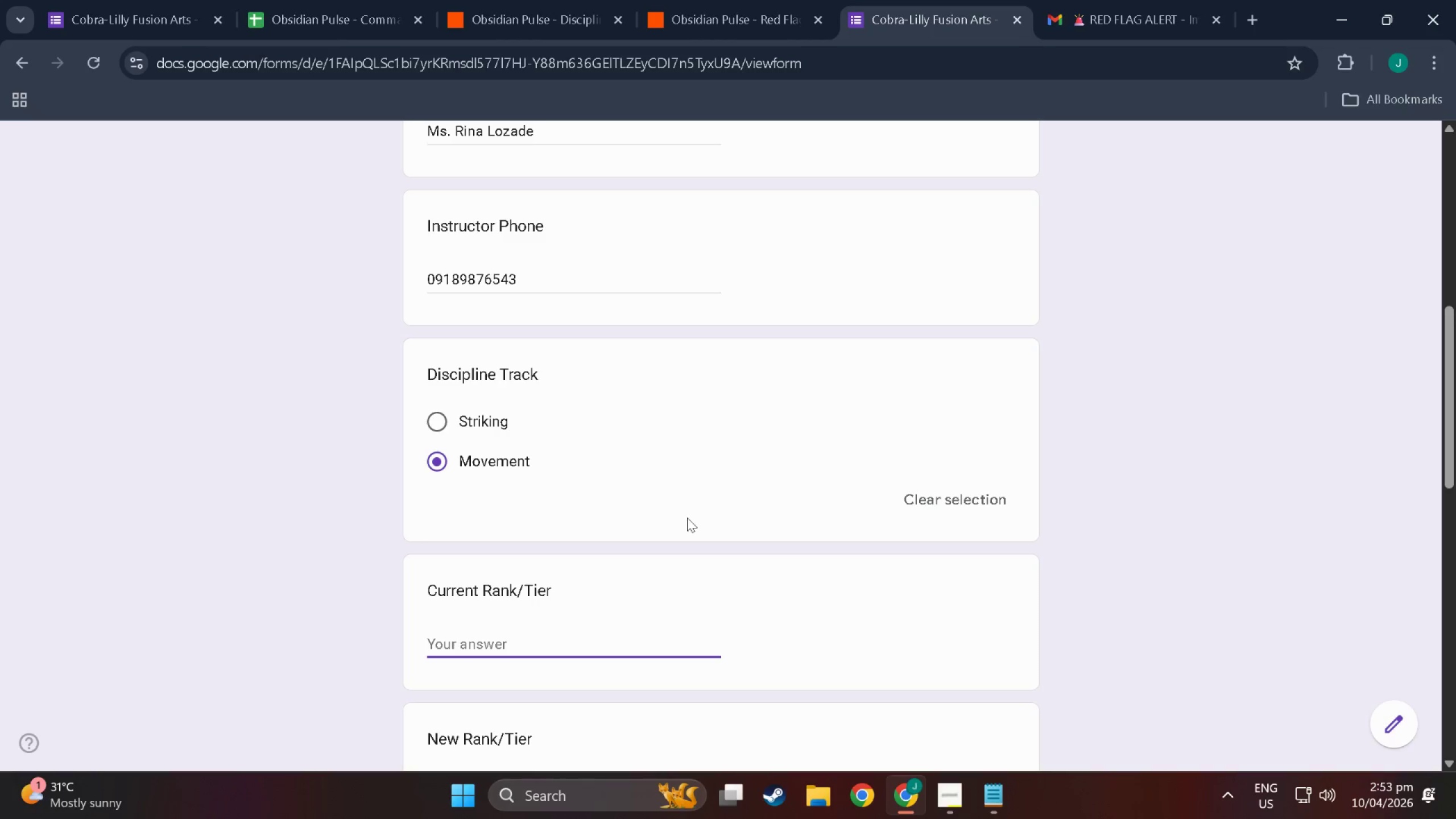 
type(Intermediate)
 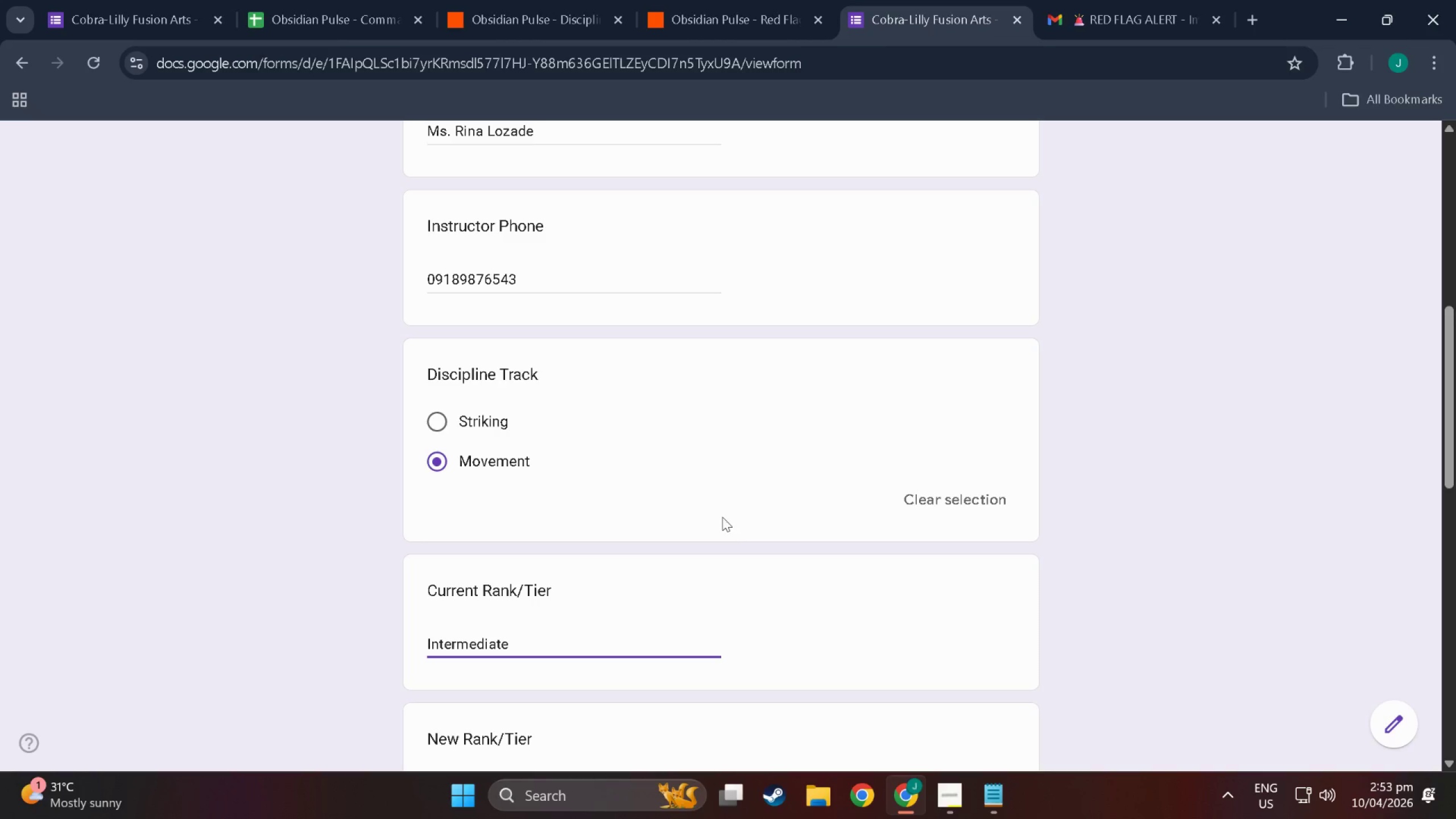 
scroll: coordinate [517, 667], scroll_direction: down, amount: 7.0
 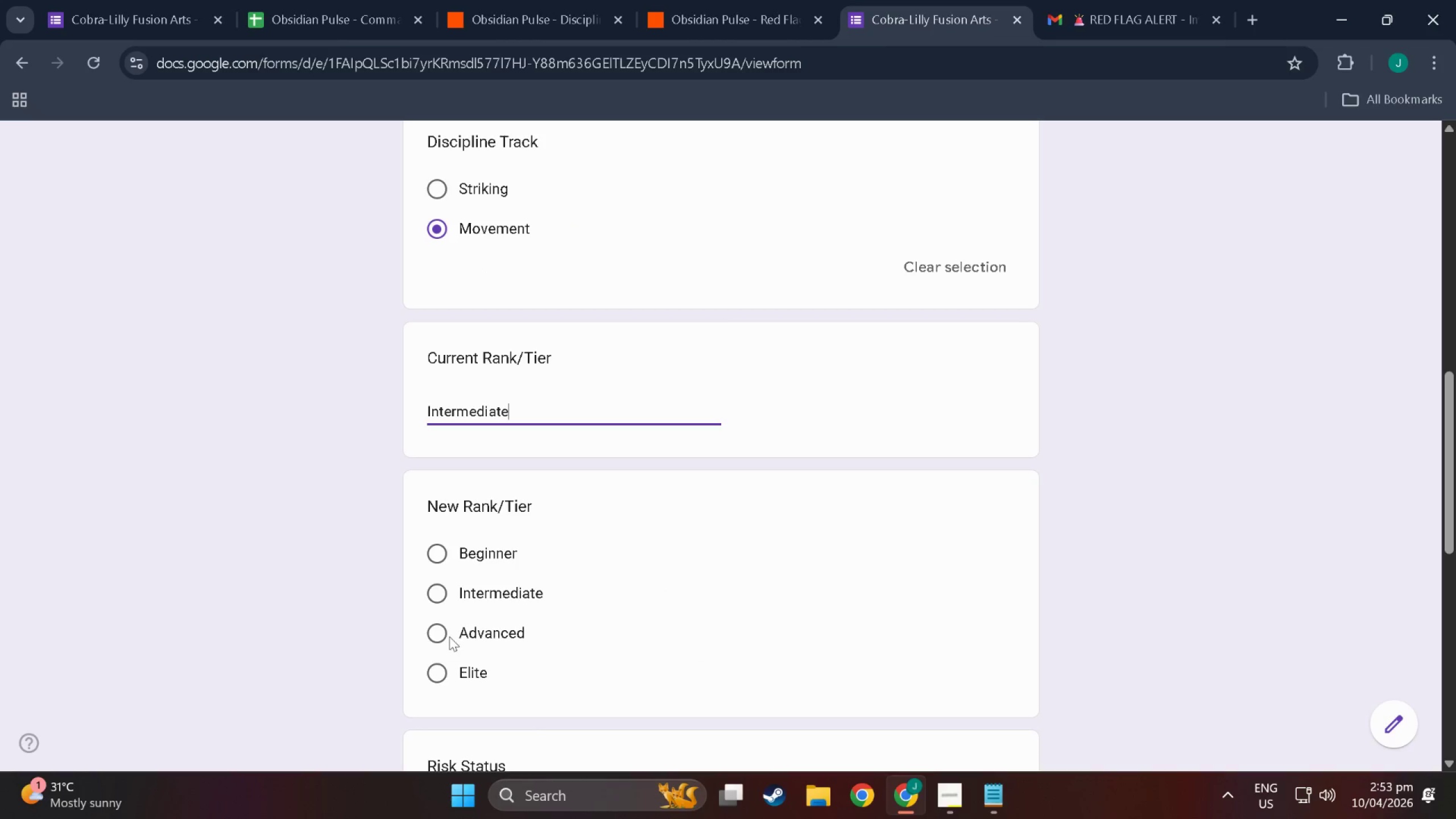 
left_click([440, 632])
 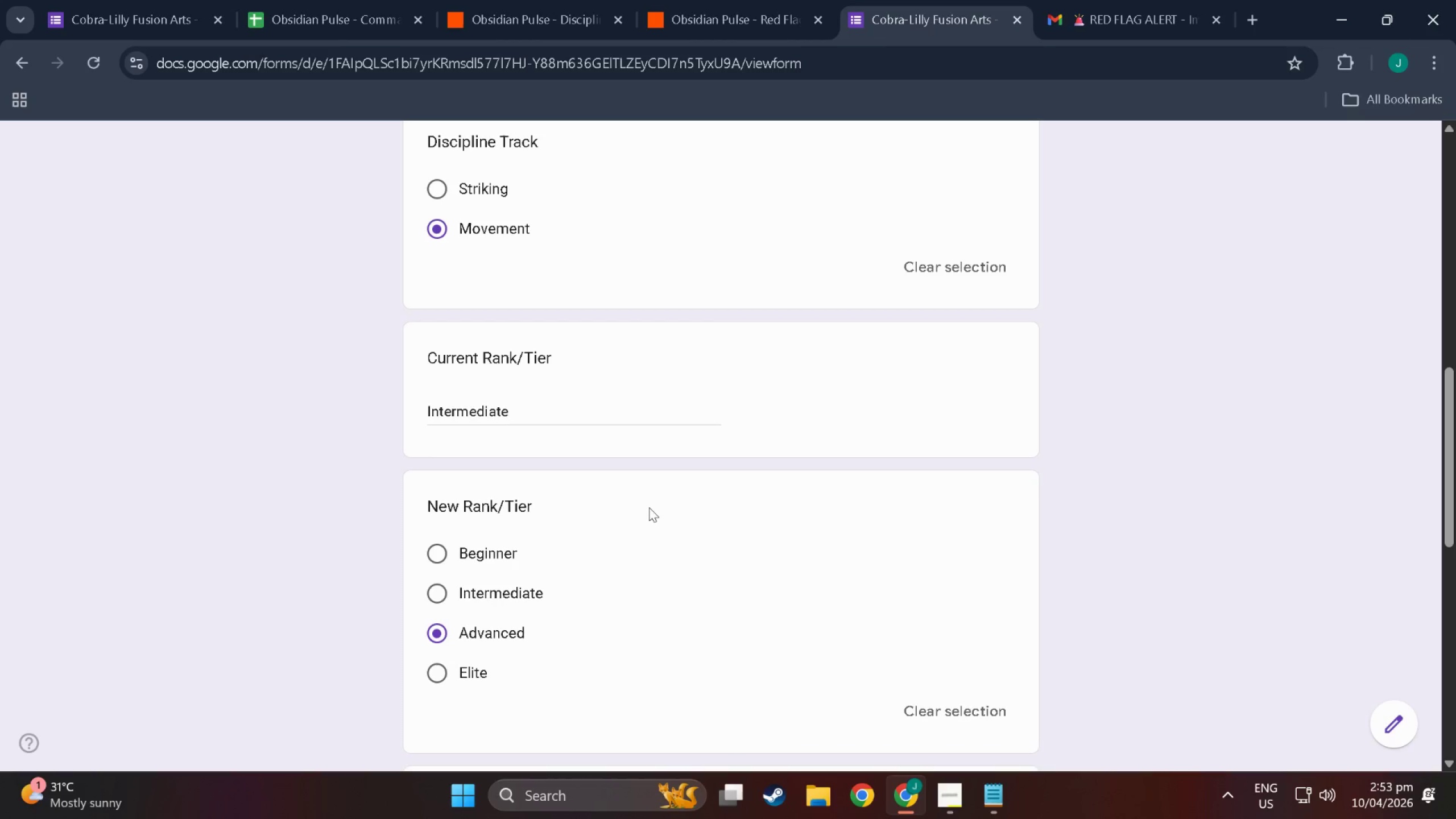 
scroll: coordinate [470, 669], scroll_direction: down, amount: 7.0
 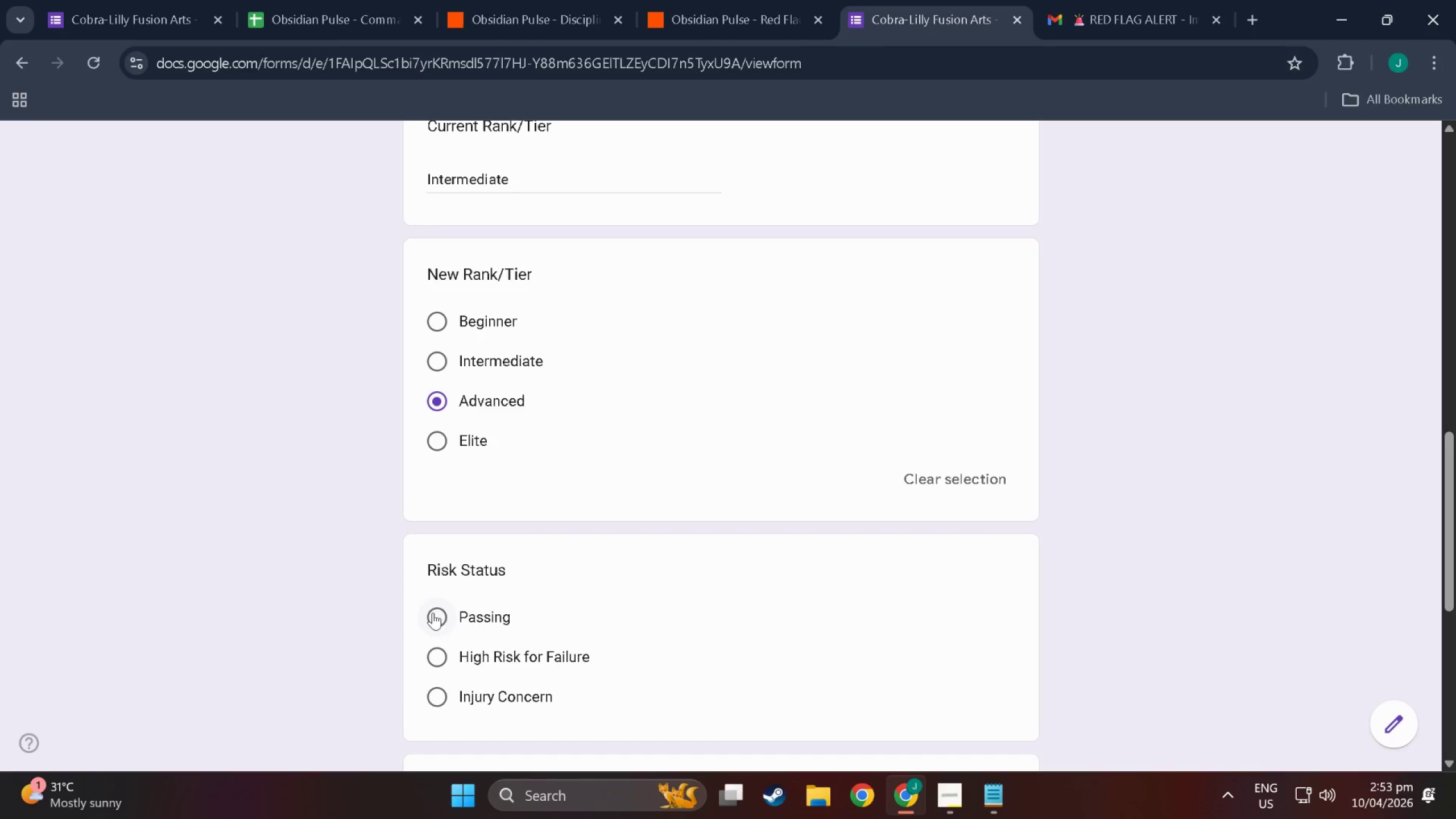 
left_click([435, 613])
 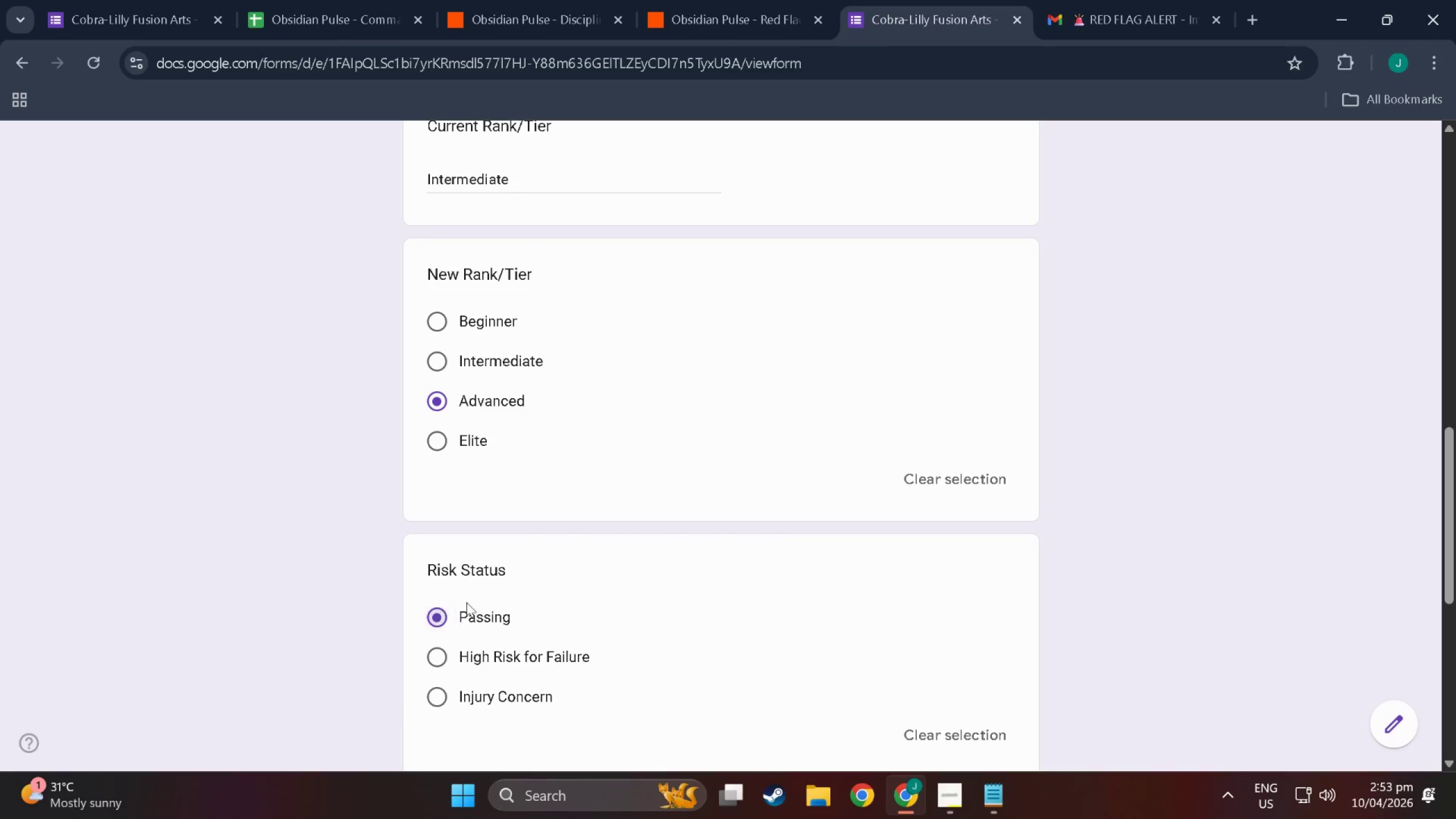 
scroll: coordinate [535, 602], scroll_direction: down, amount: 4.0
 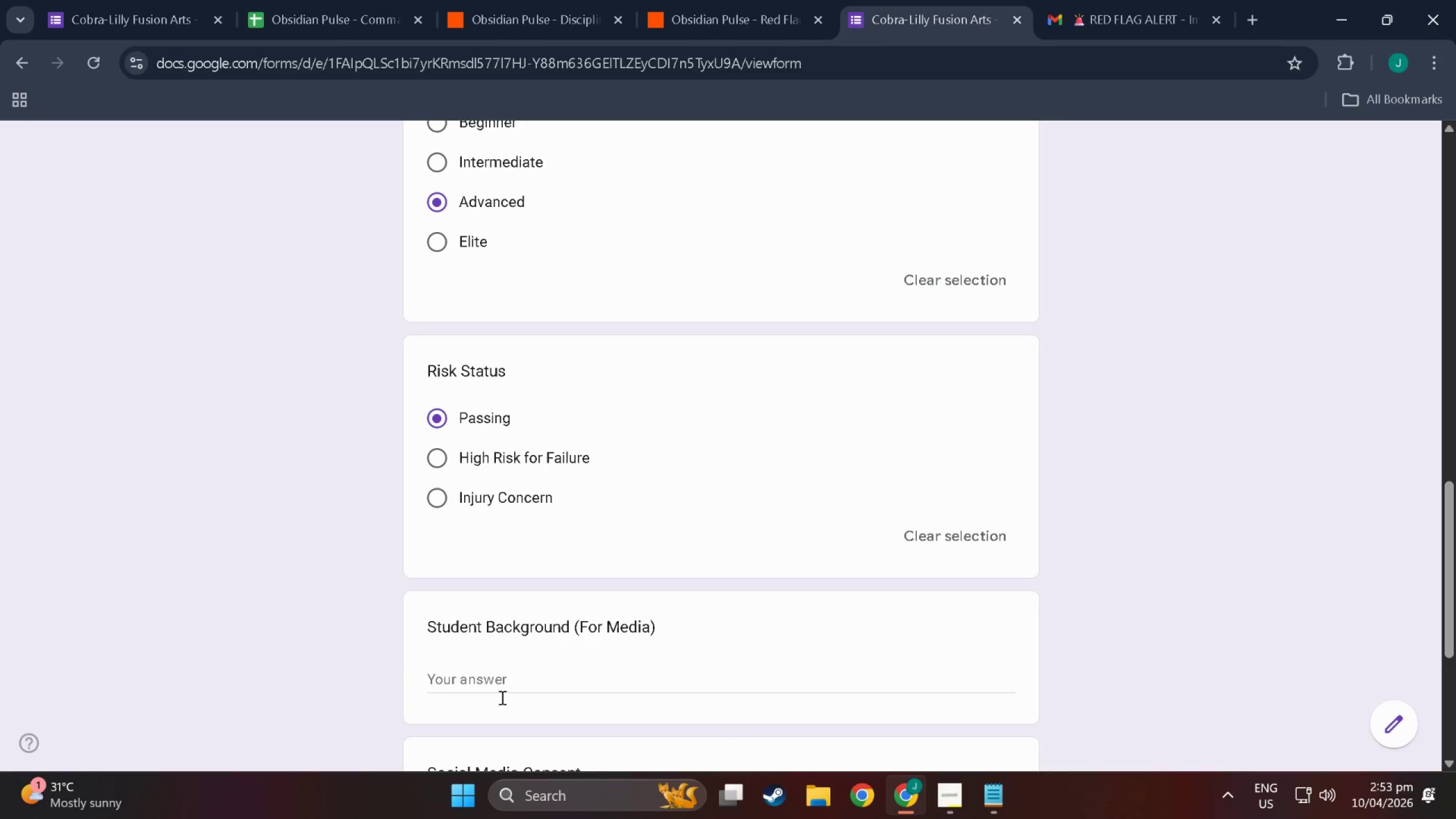 
left_click([484, 675])
 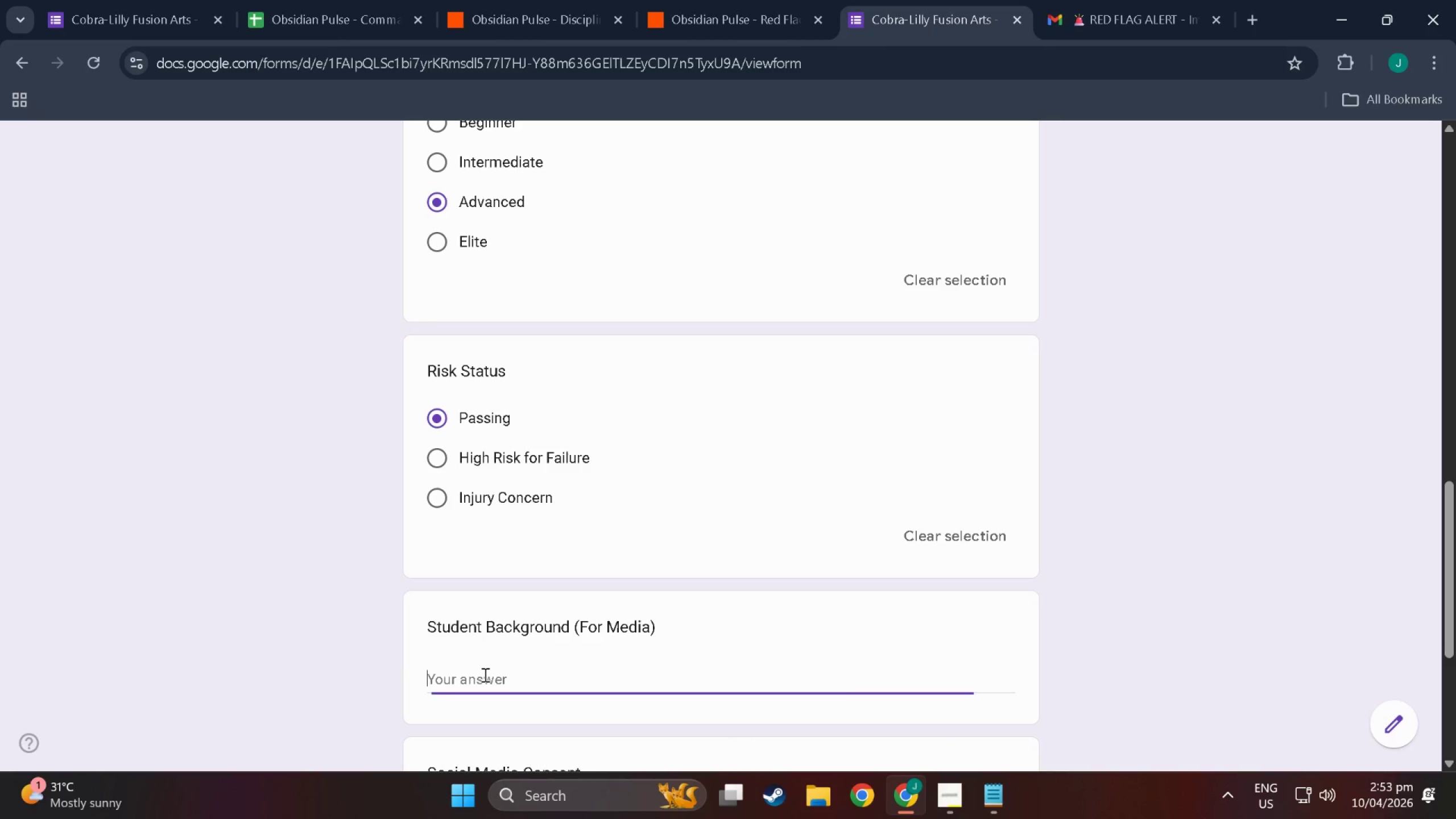 
key(Shift+N)
 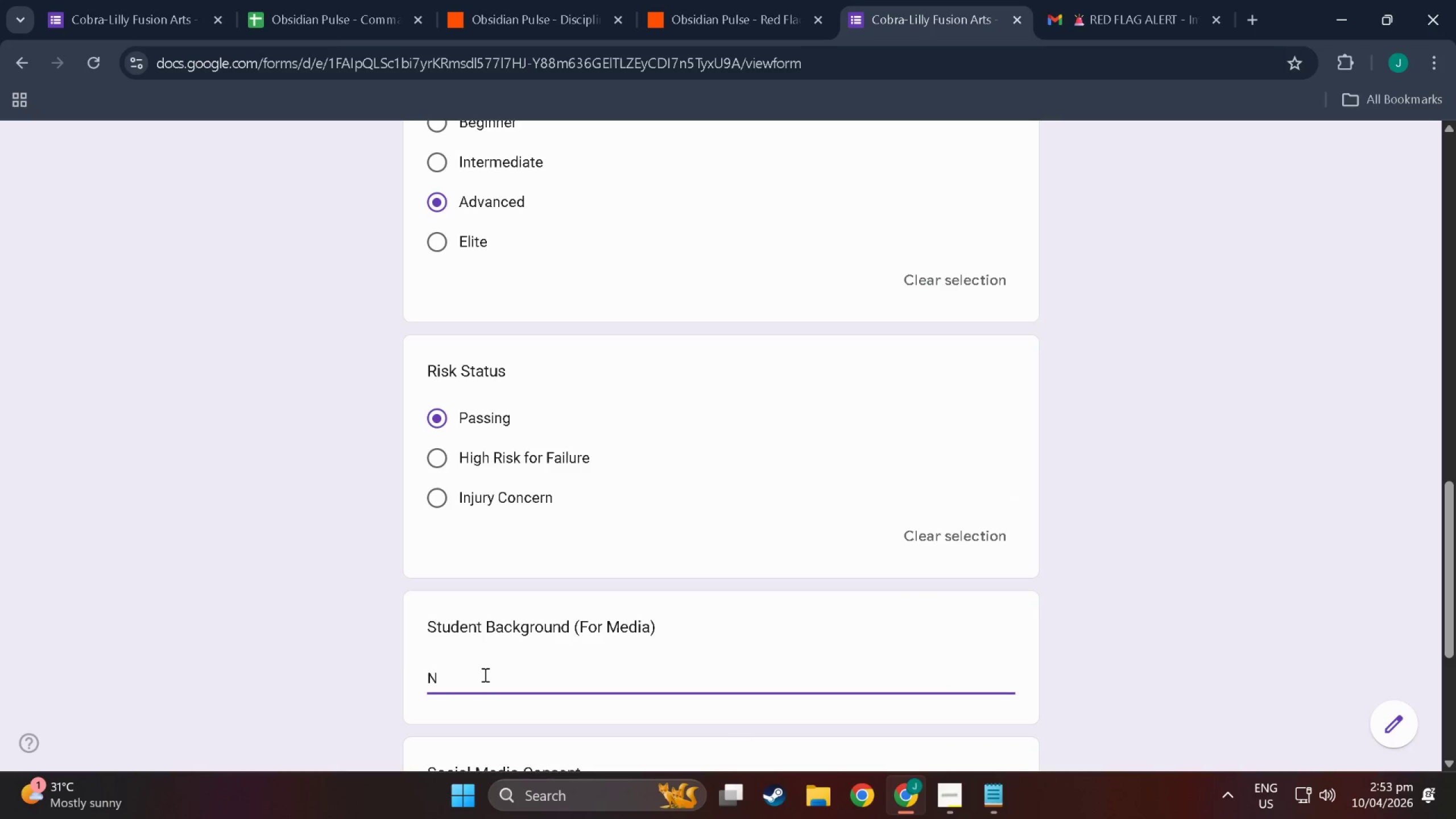 
key(Shift+Slash)
 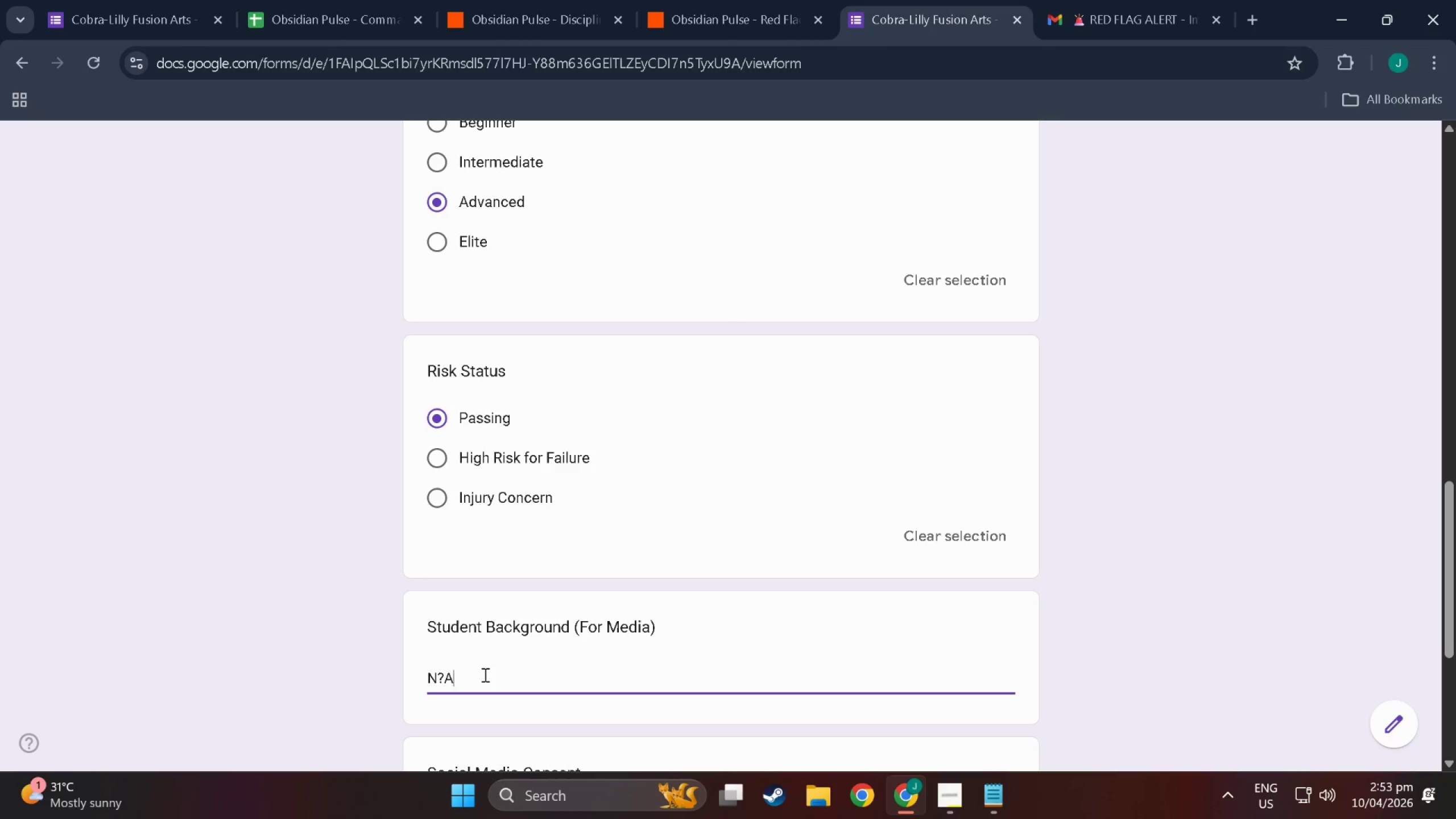 
key(Shift+A)
 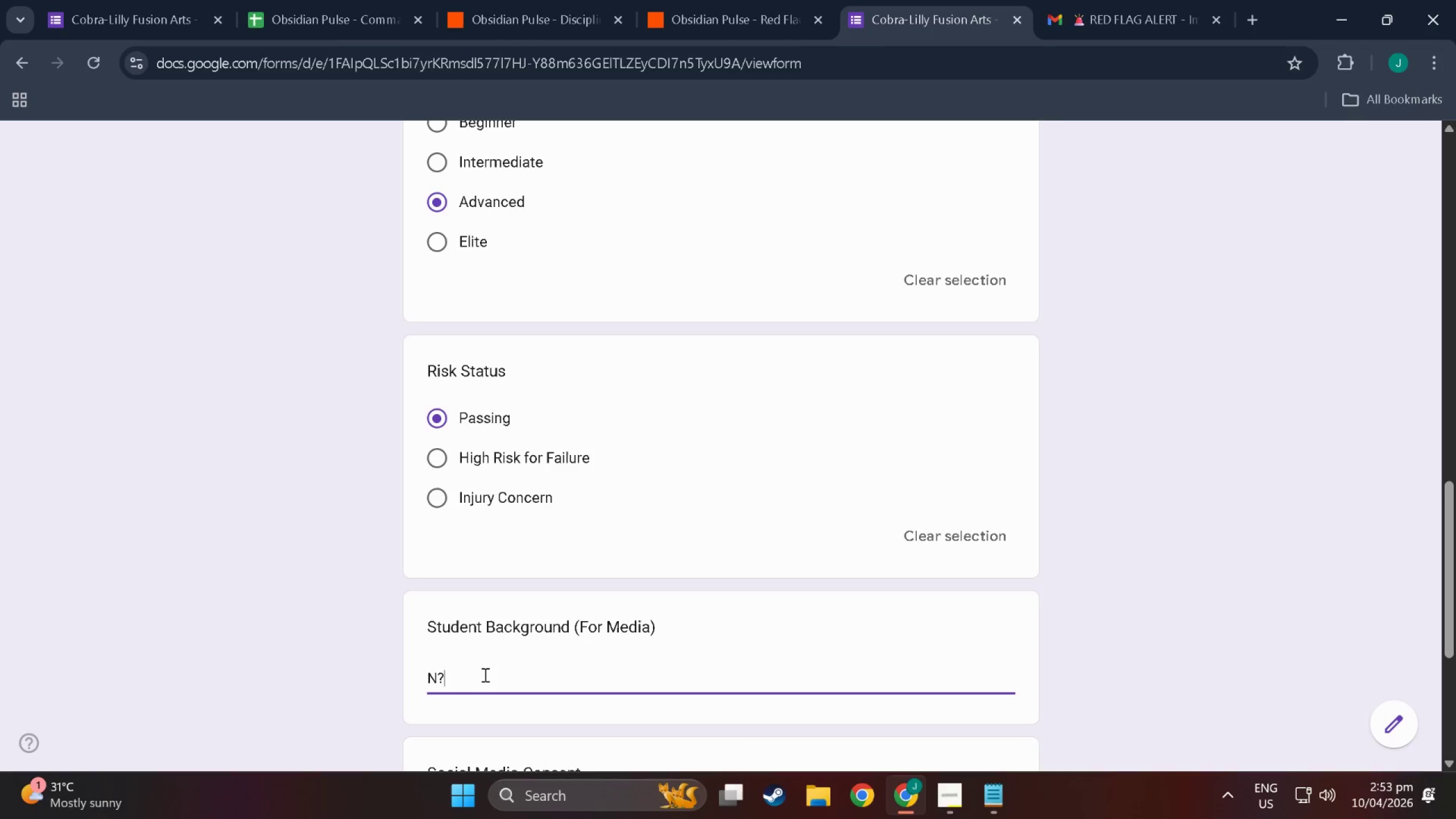 
key(Shift+Backspace)
 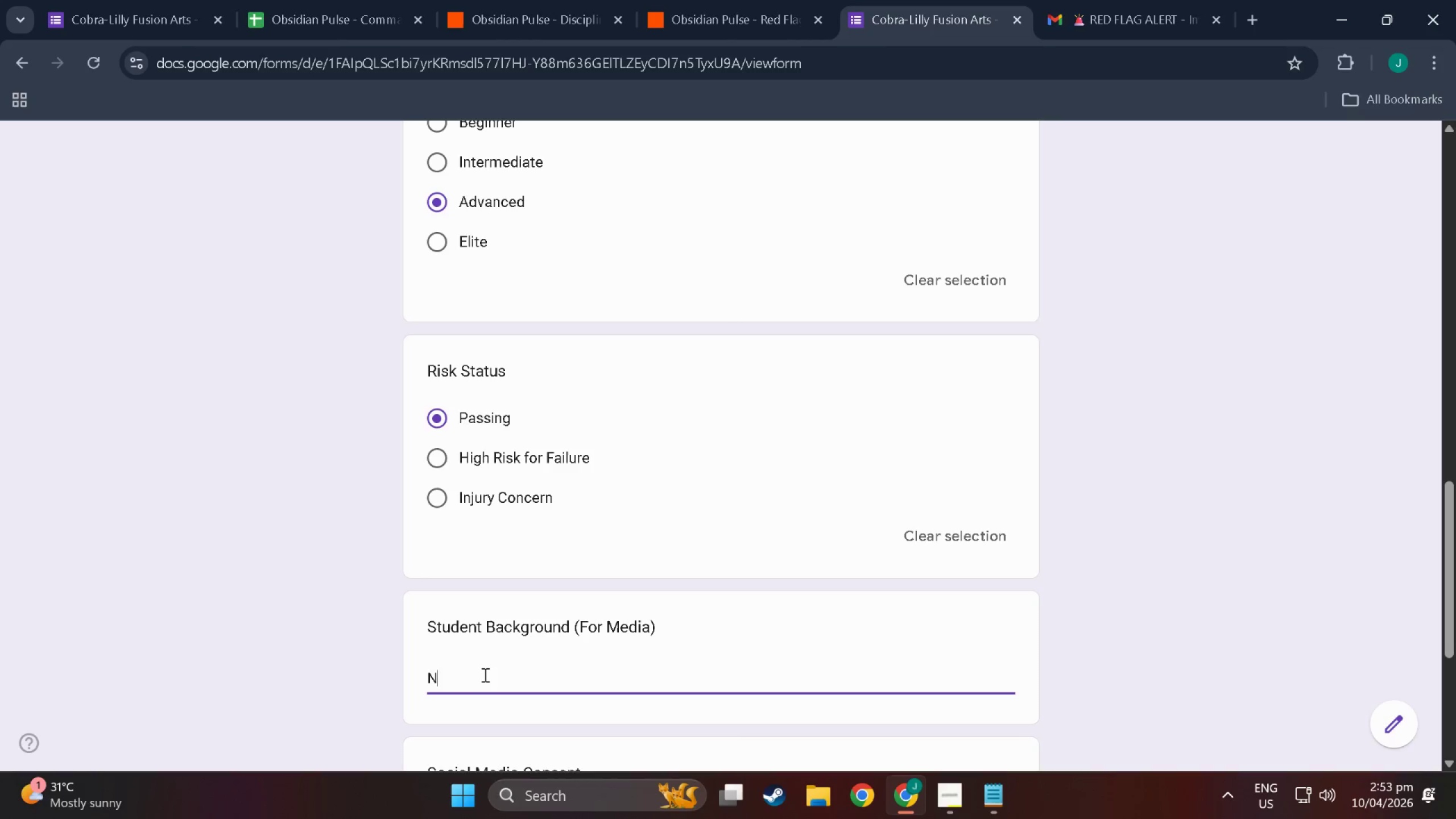 
key(Backspace)
 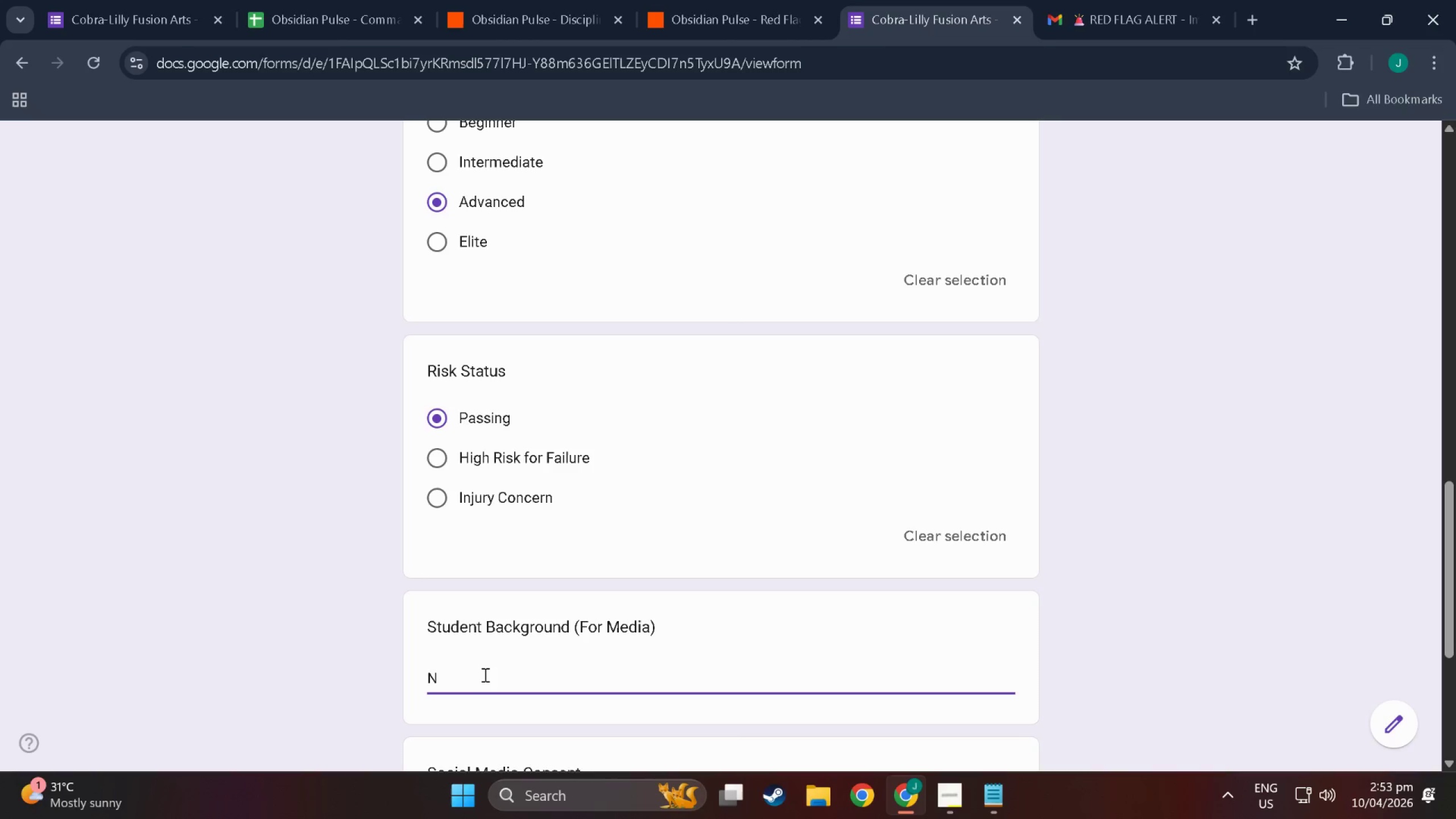 
key(Slash)
 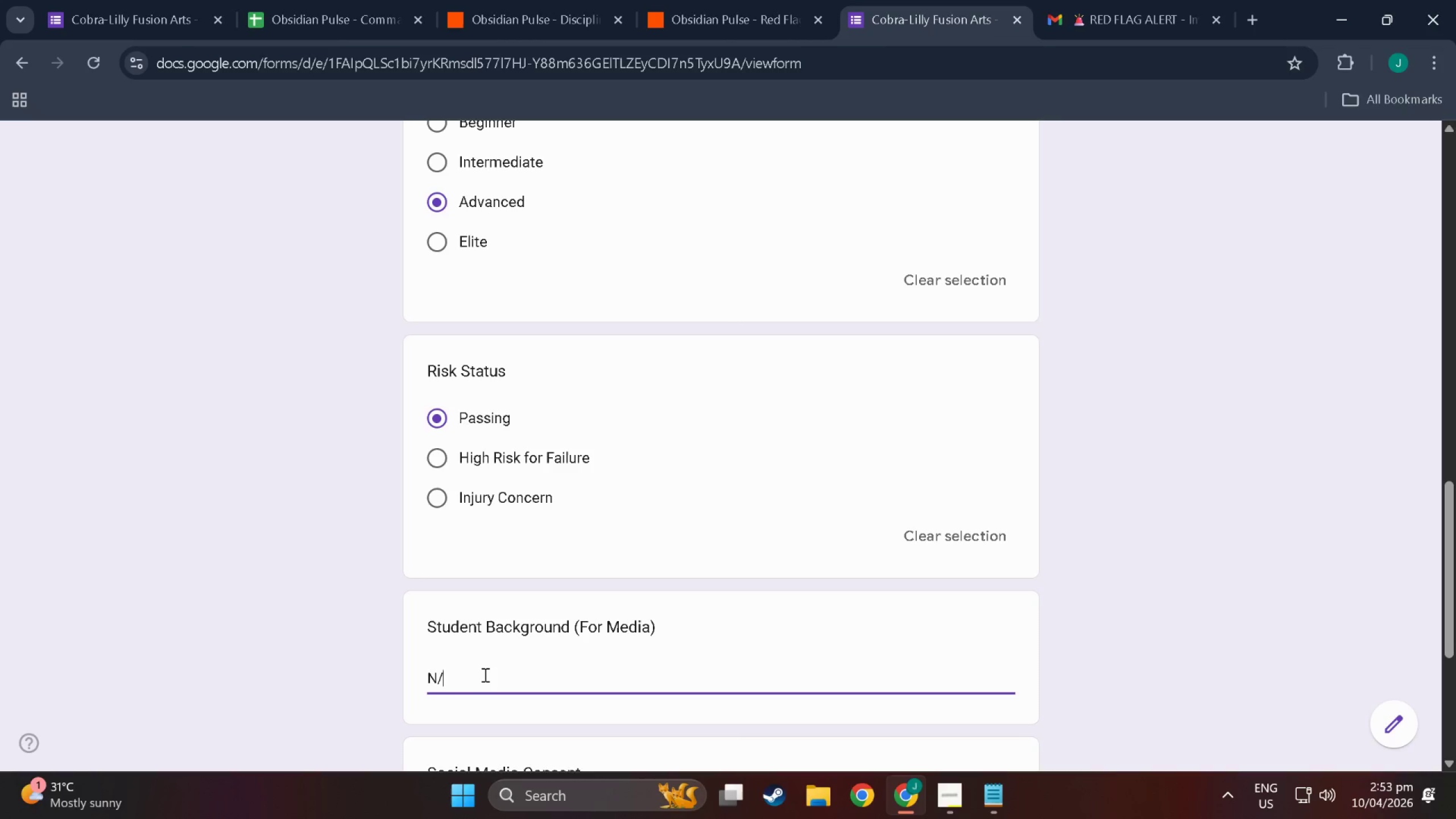 
key(Shift+A)
 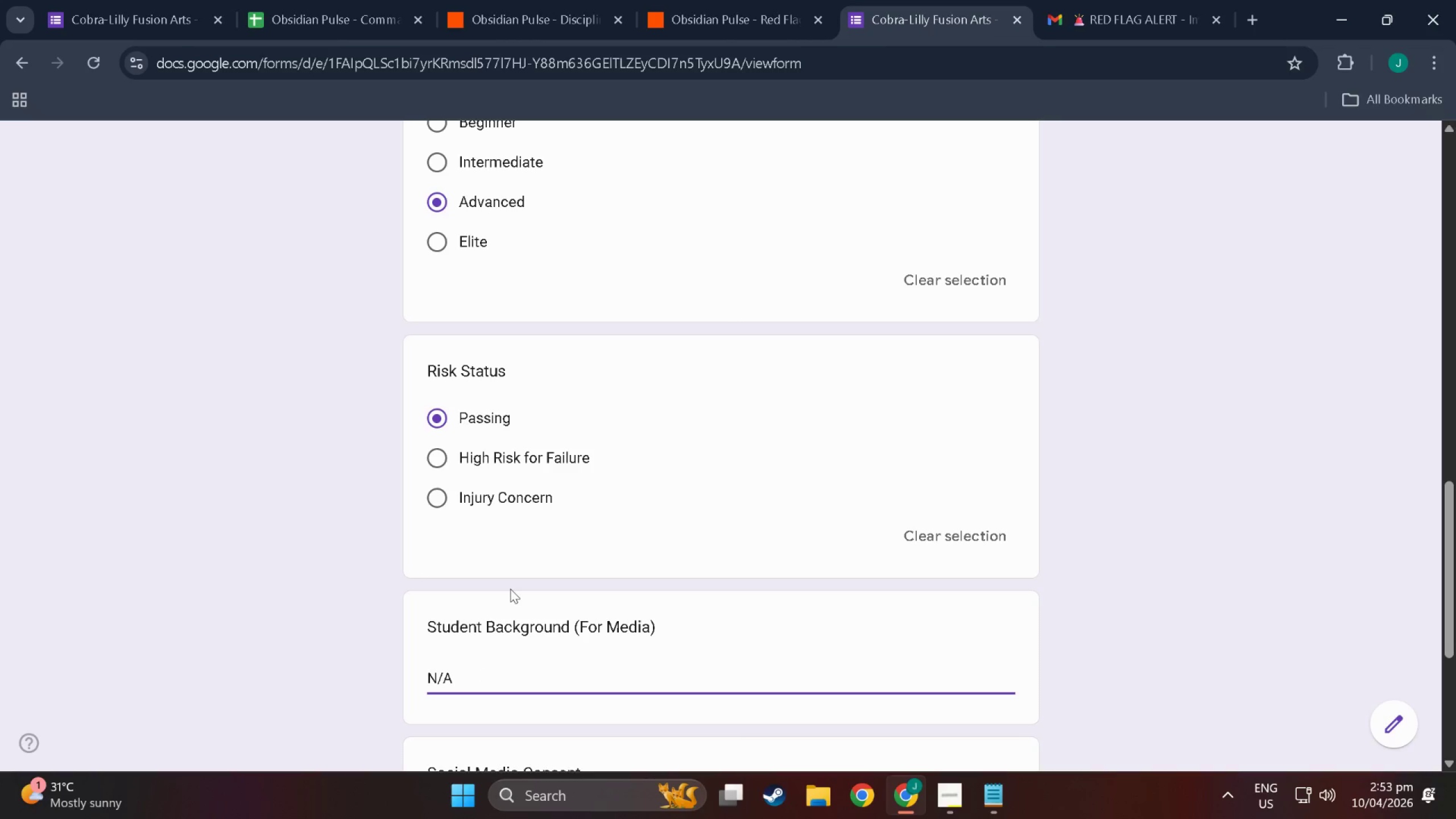 
scroll: coordinate [527, 623], scroll_direction: down, amount: 6.0
 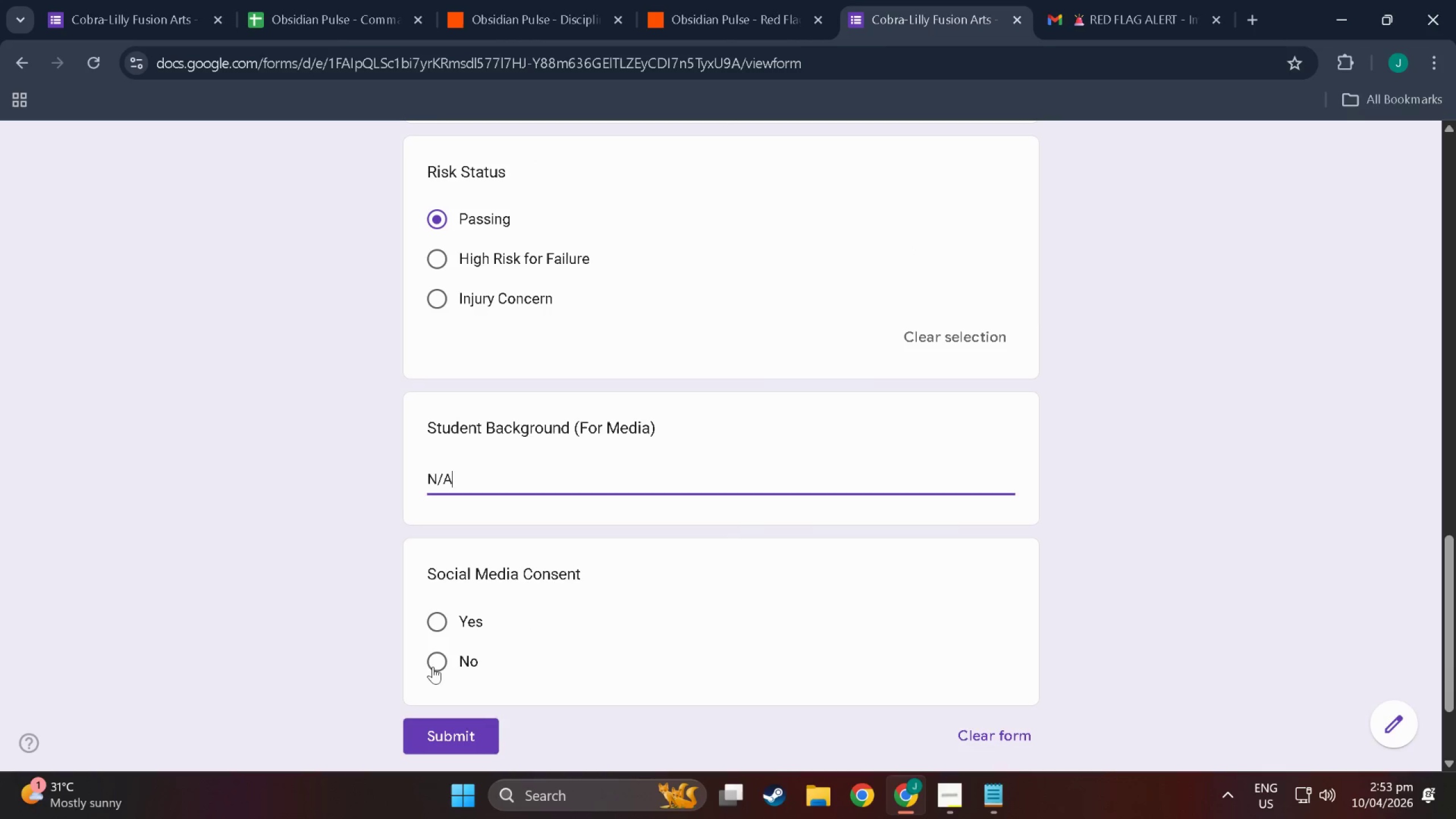 
left_click([433, 667])
 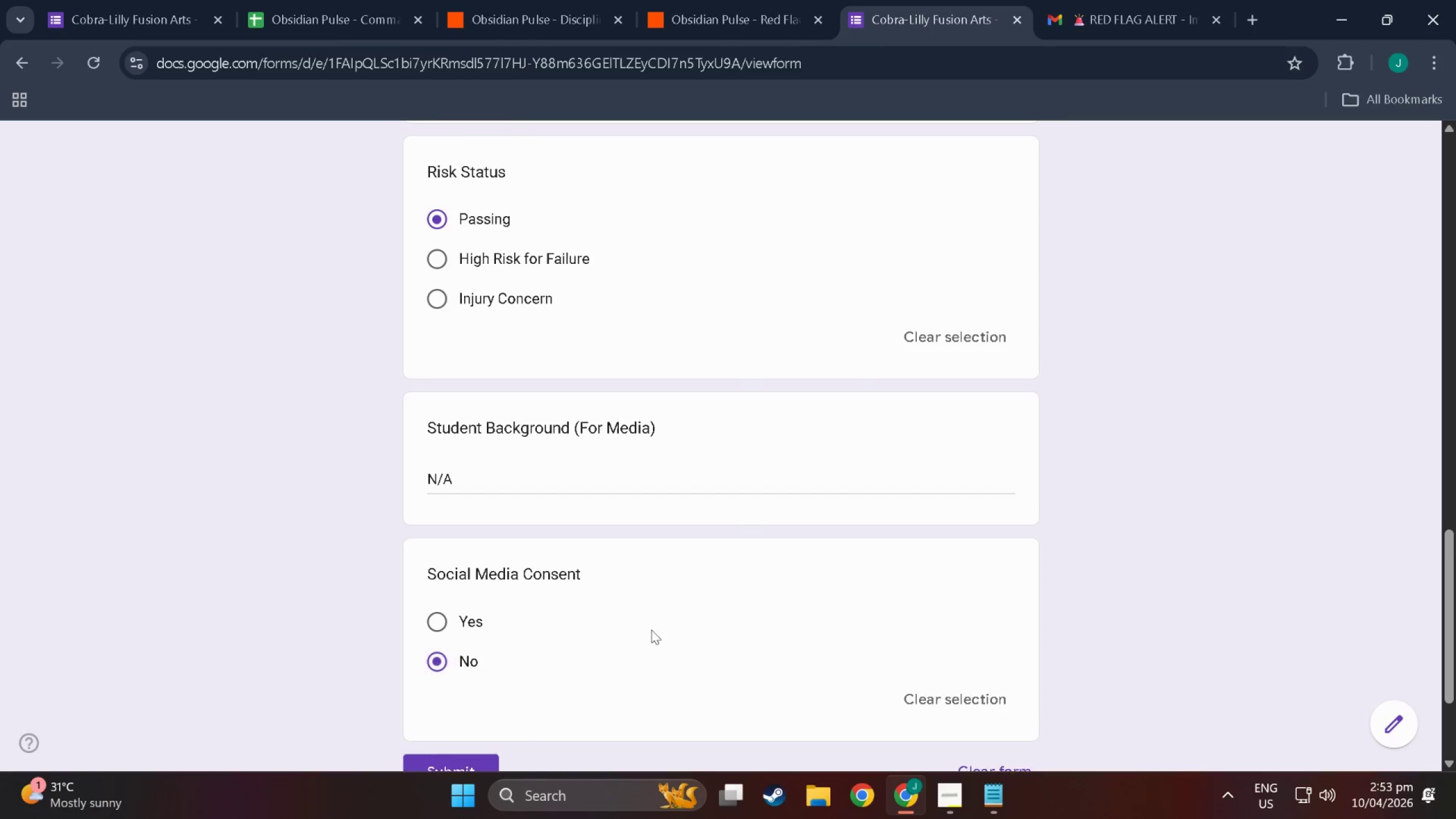 
scroll: coordinate [665, 627], scroll_direction: down, amount: 4.0
 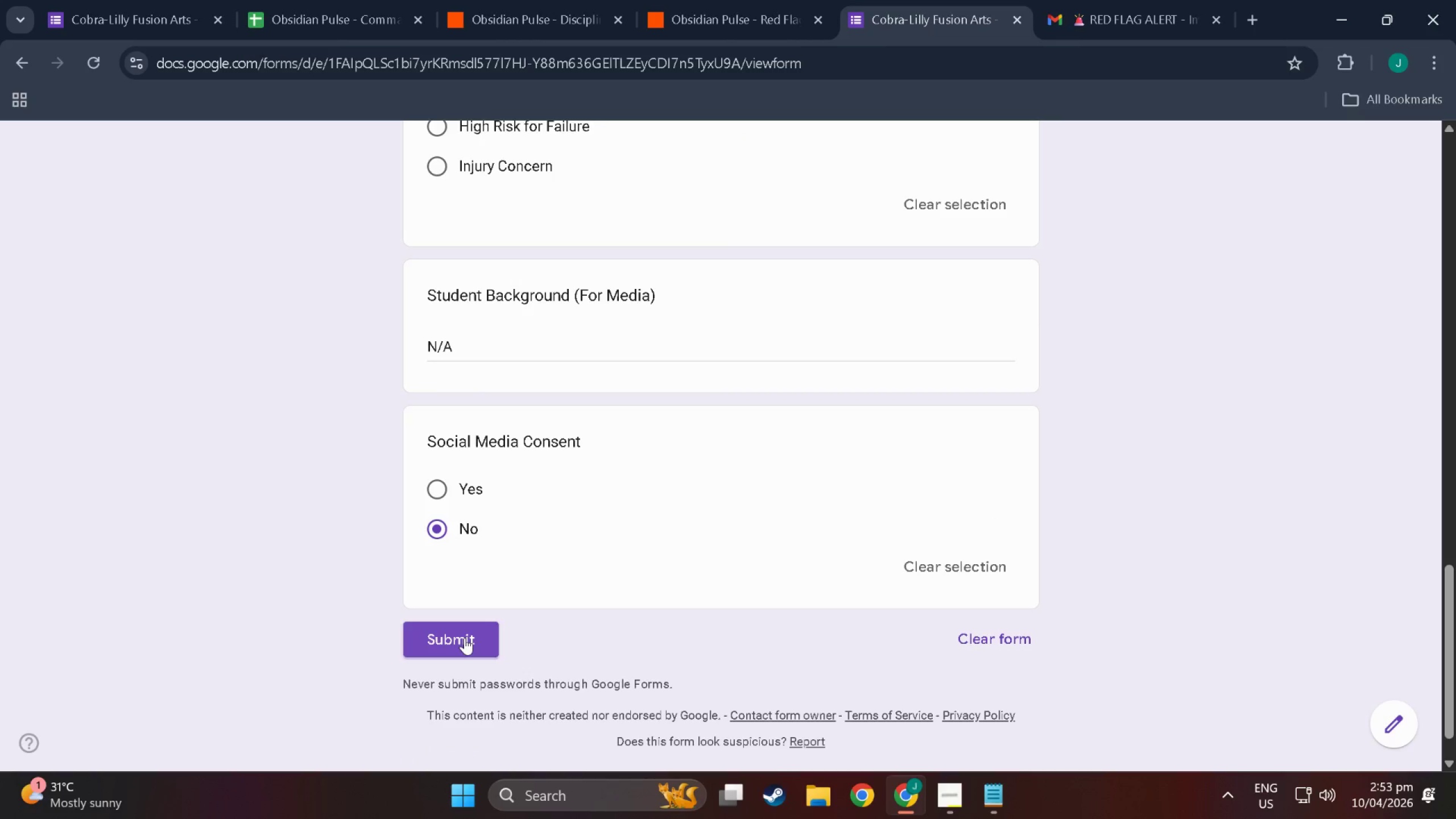 
left_click([465, 638])
 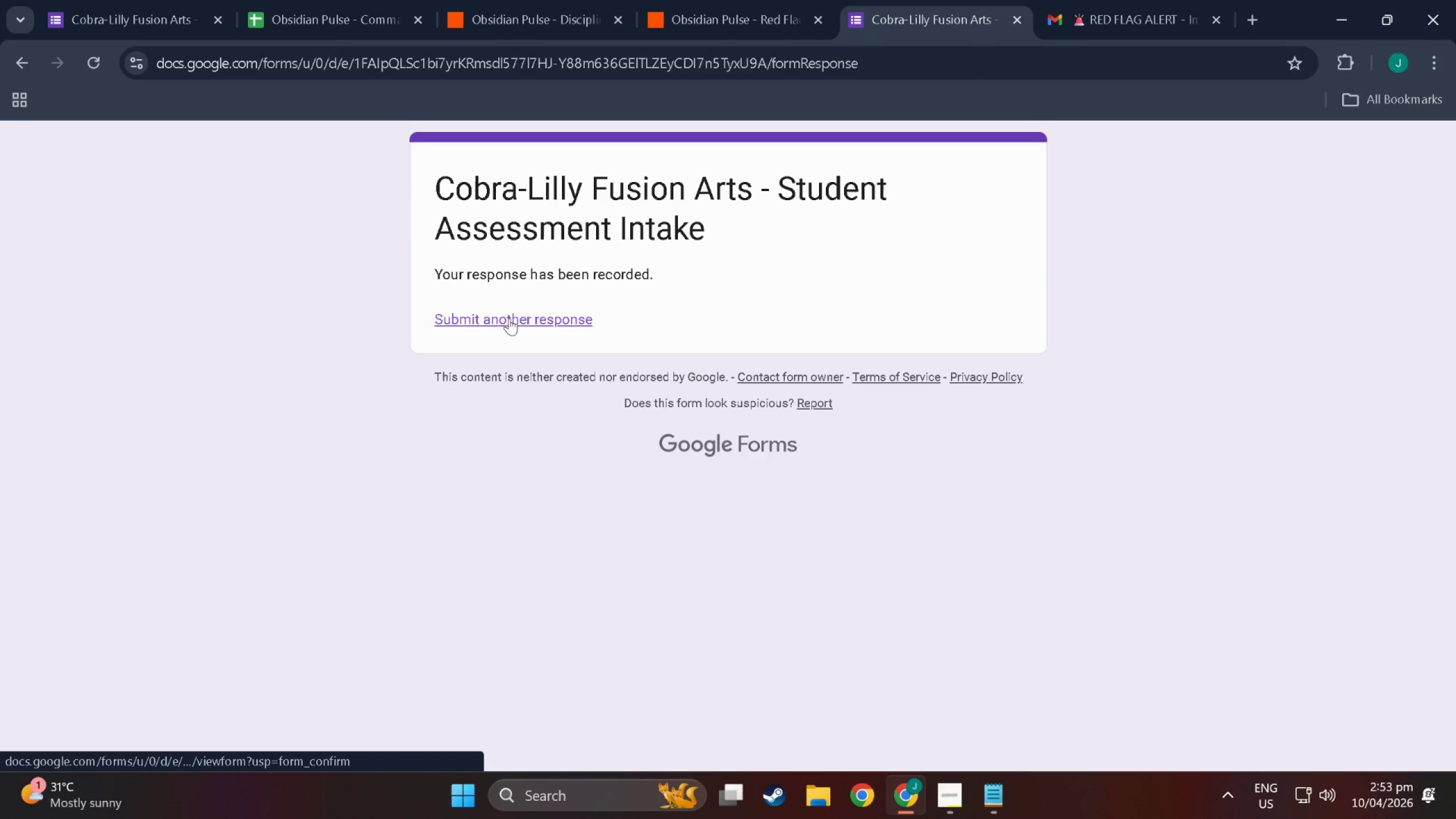 
left_click([509, 318])
 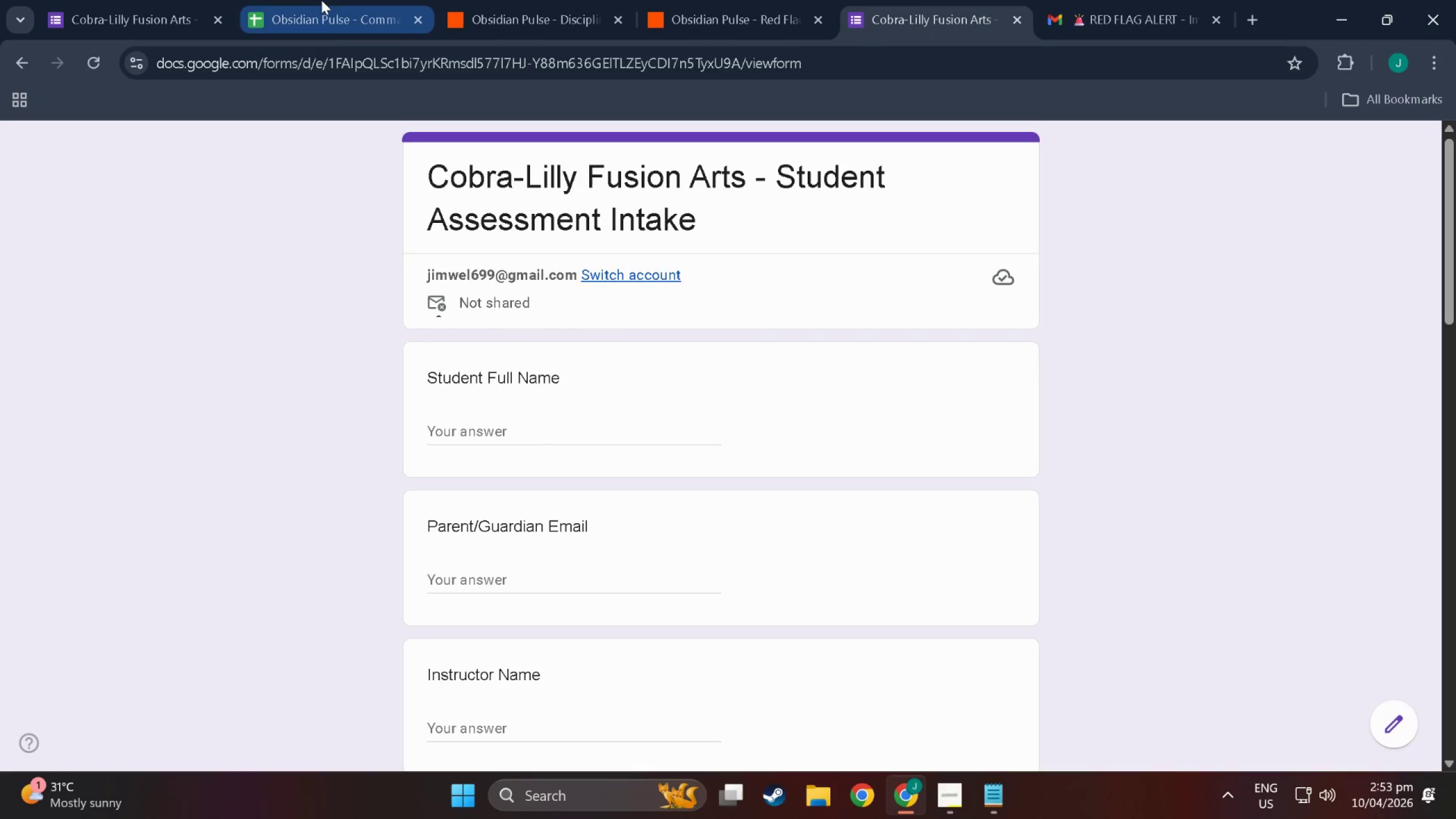 
left_click([318, 0])
 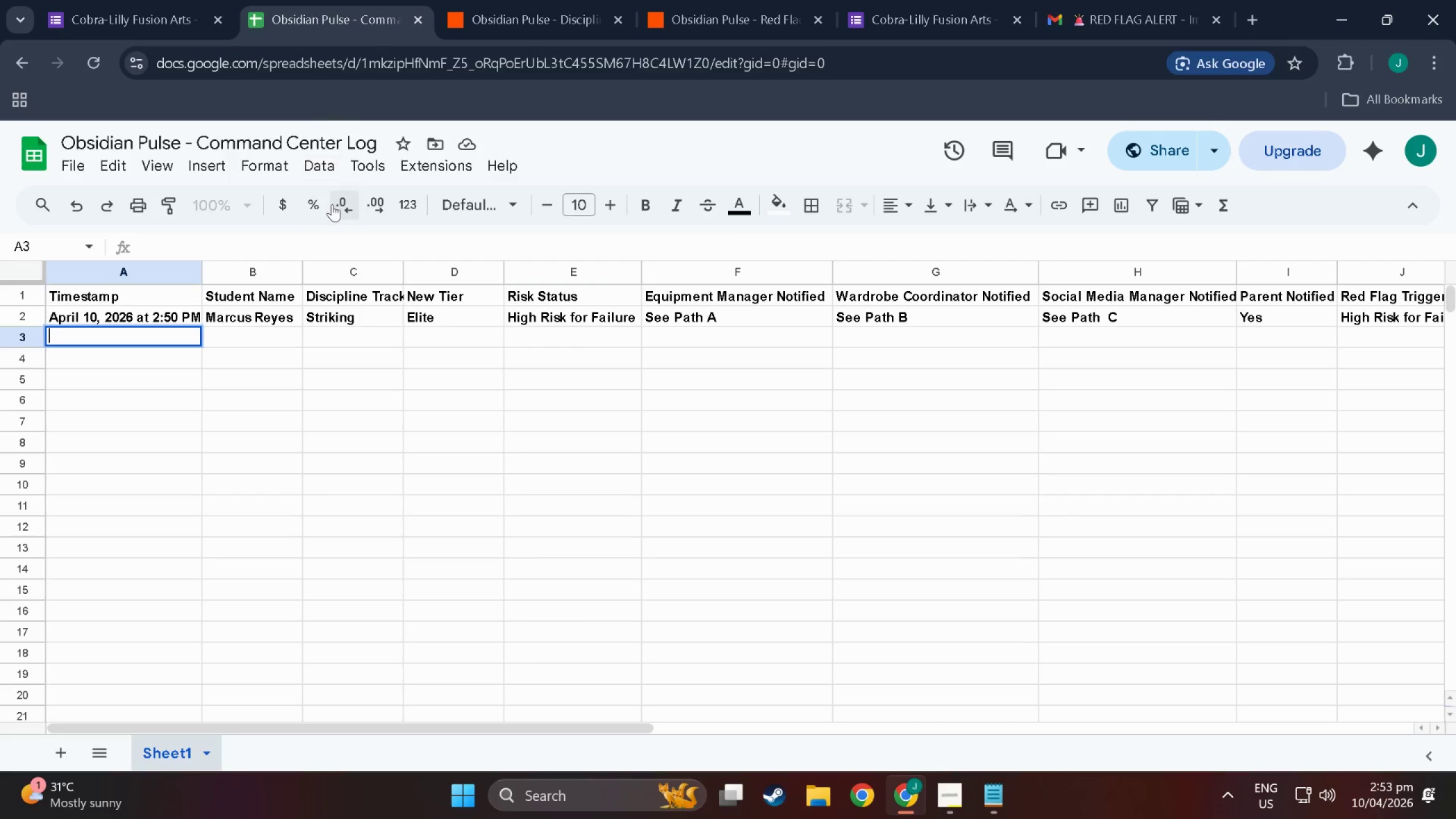 
key(Control+R)
 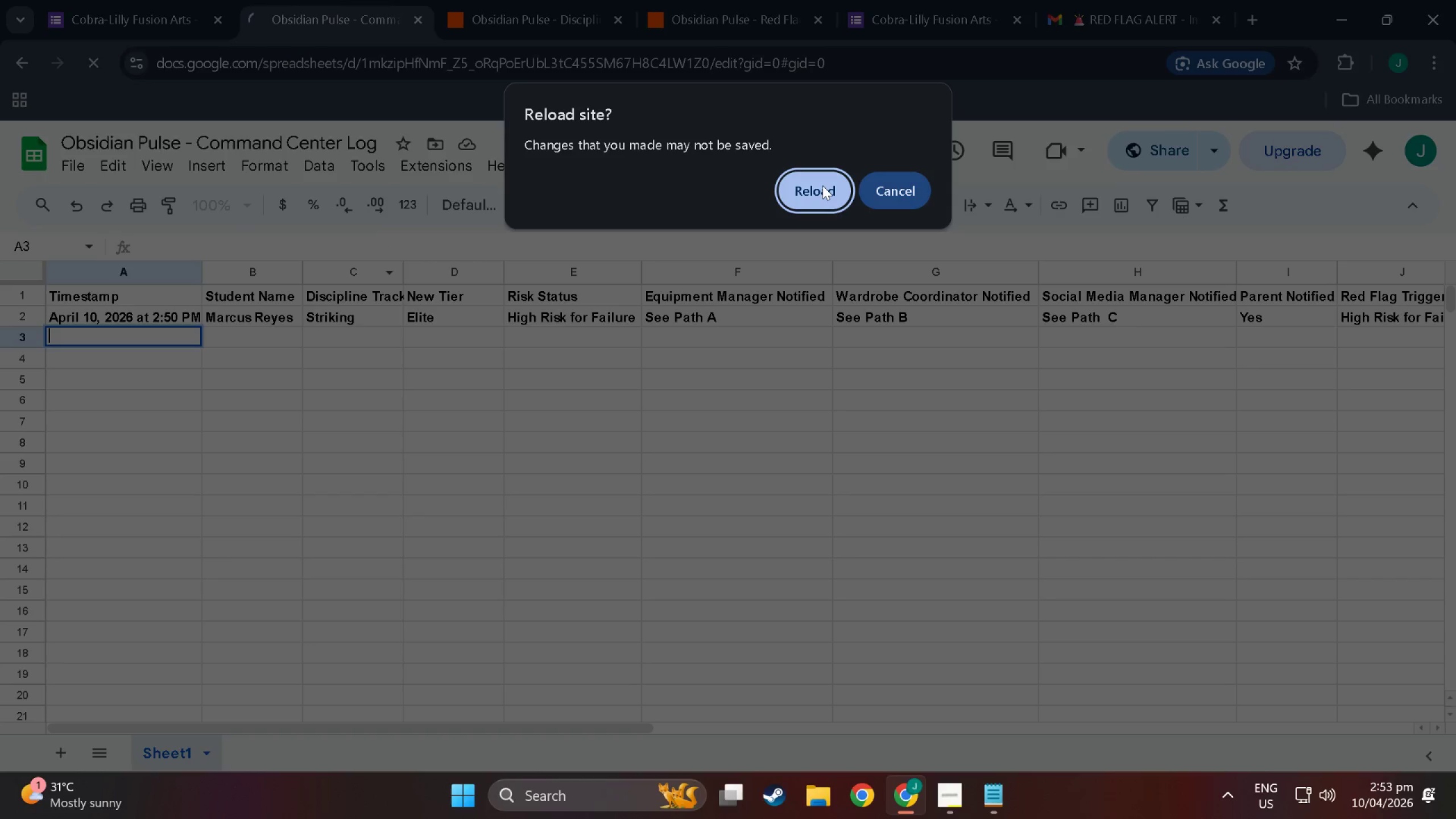 
left_click([821, 192])
 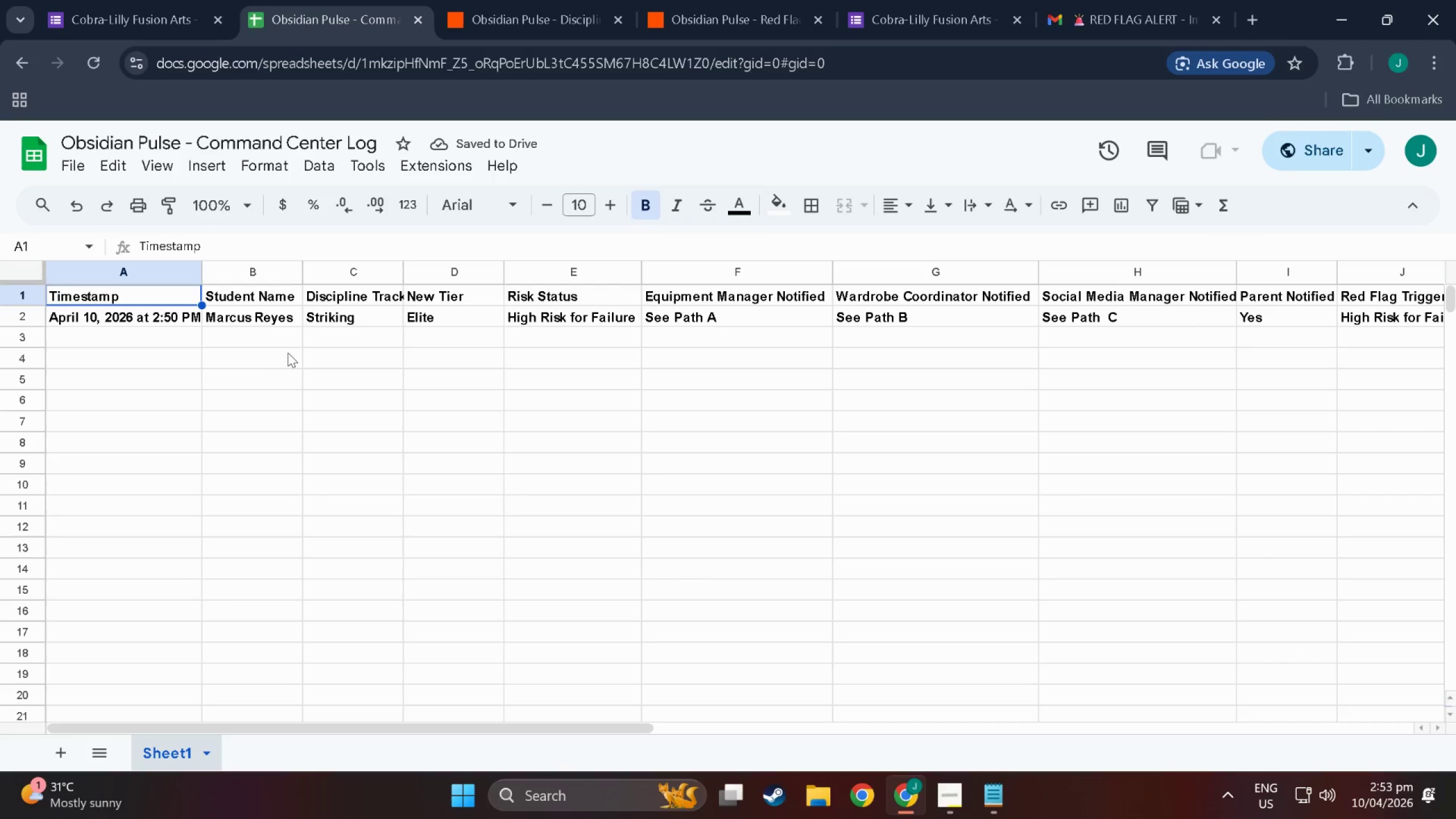 
key(Control+R)
 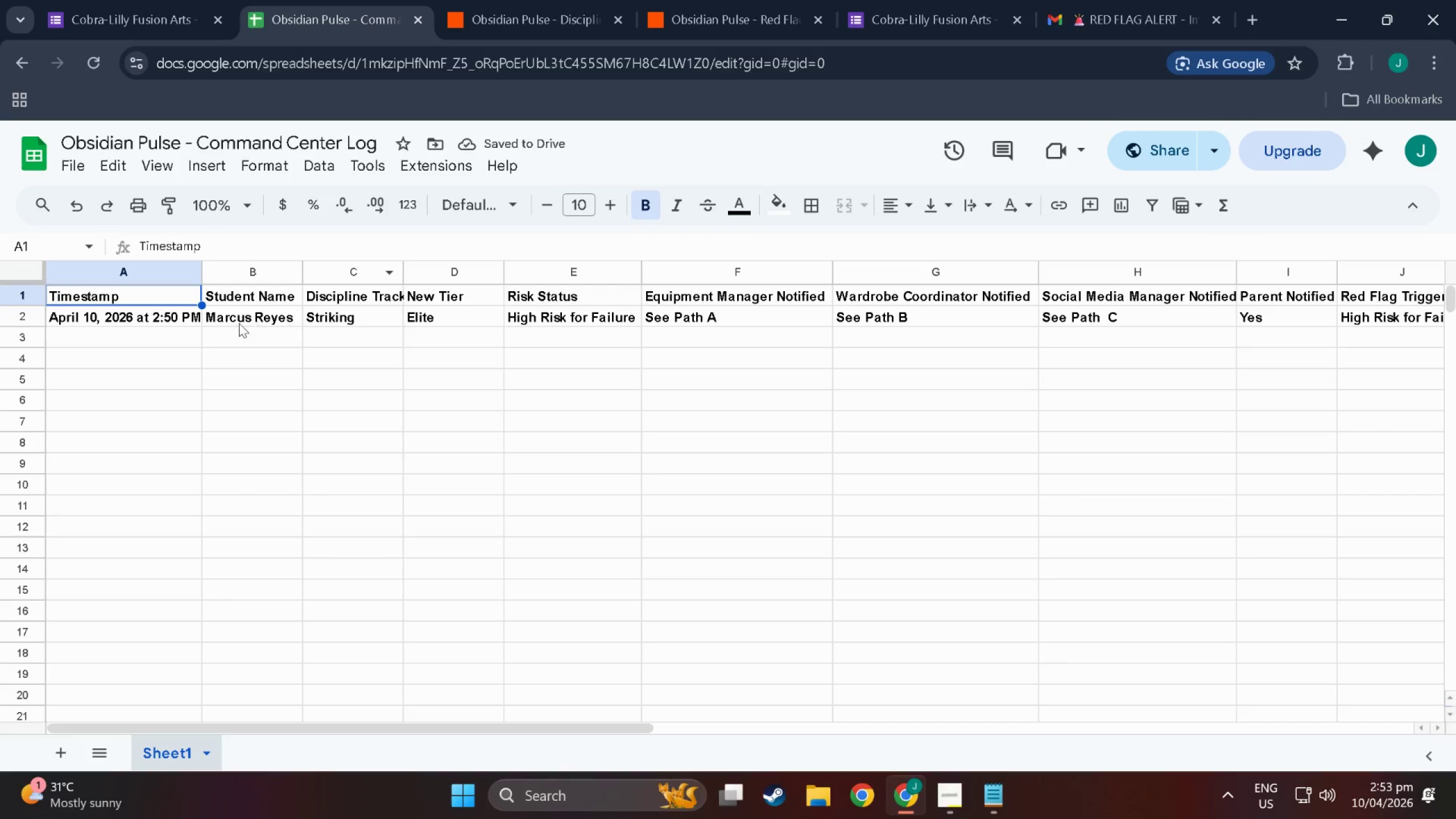 
left_click([220, 337])
 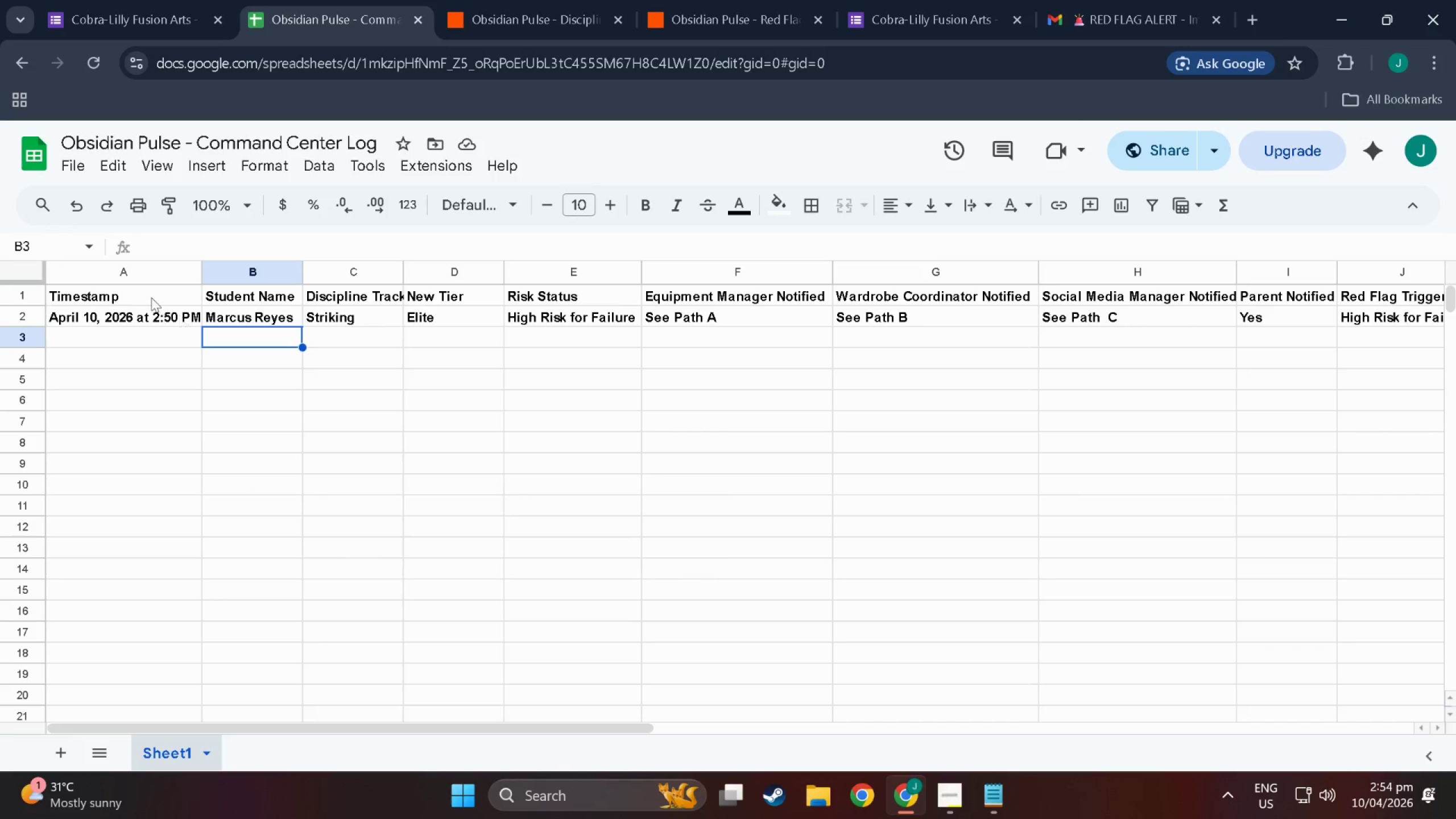 
left_click([142, 291])
 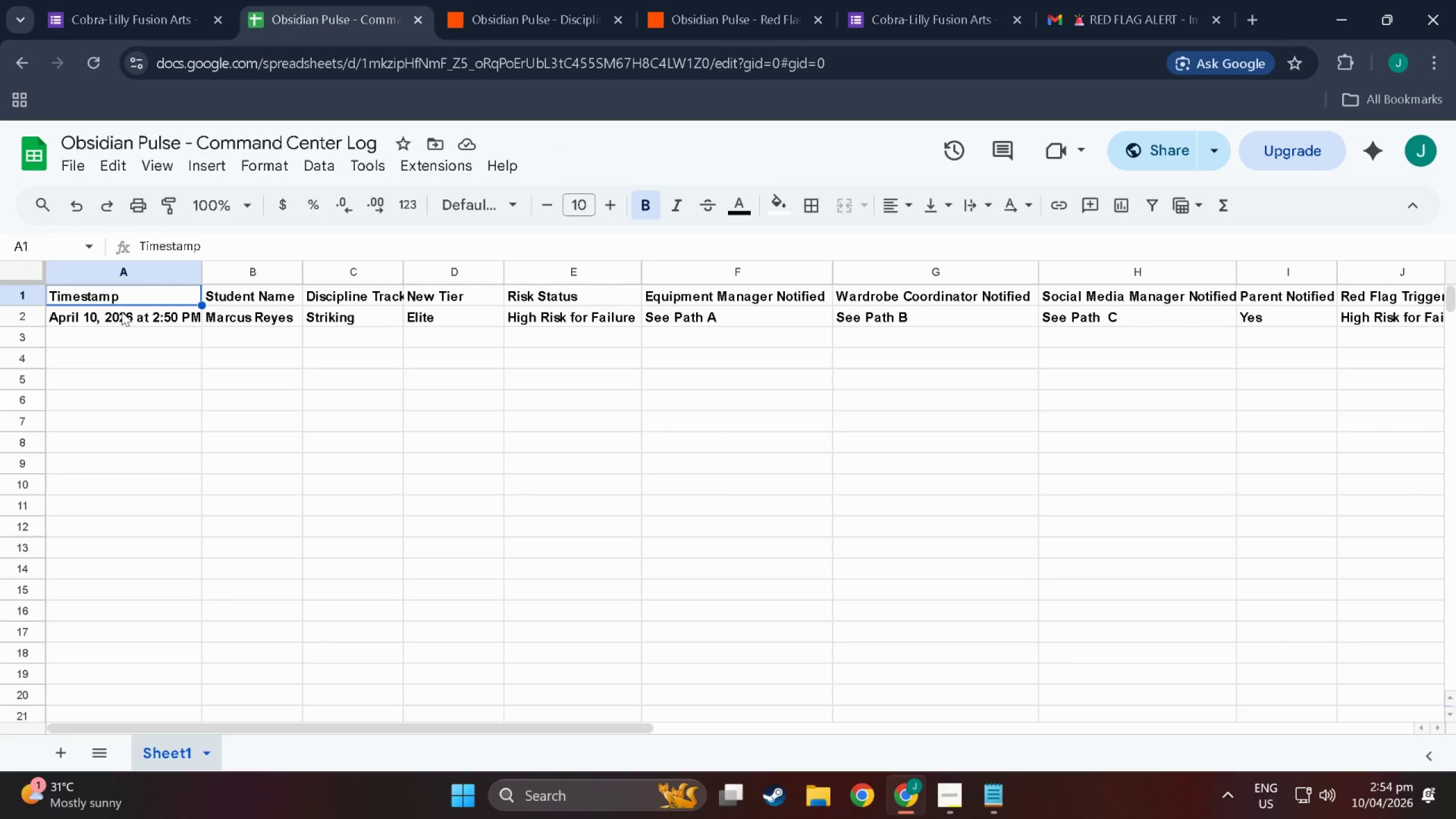 
left_click([122, 312])
 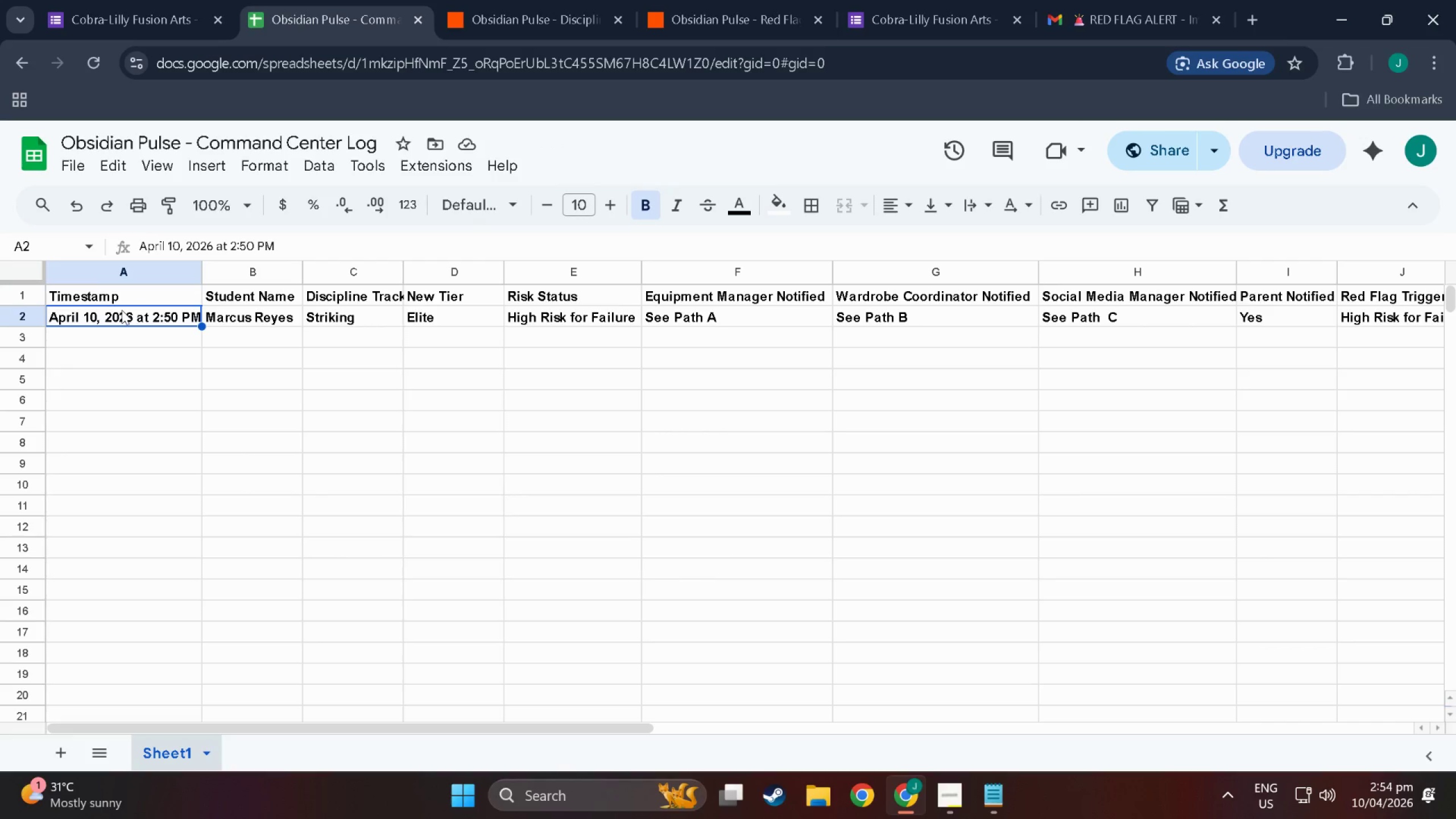 
left_click_drag(start_coordinate=[122, 310], to_coordinate=[1281, 319])
 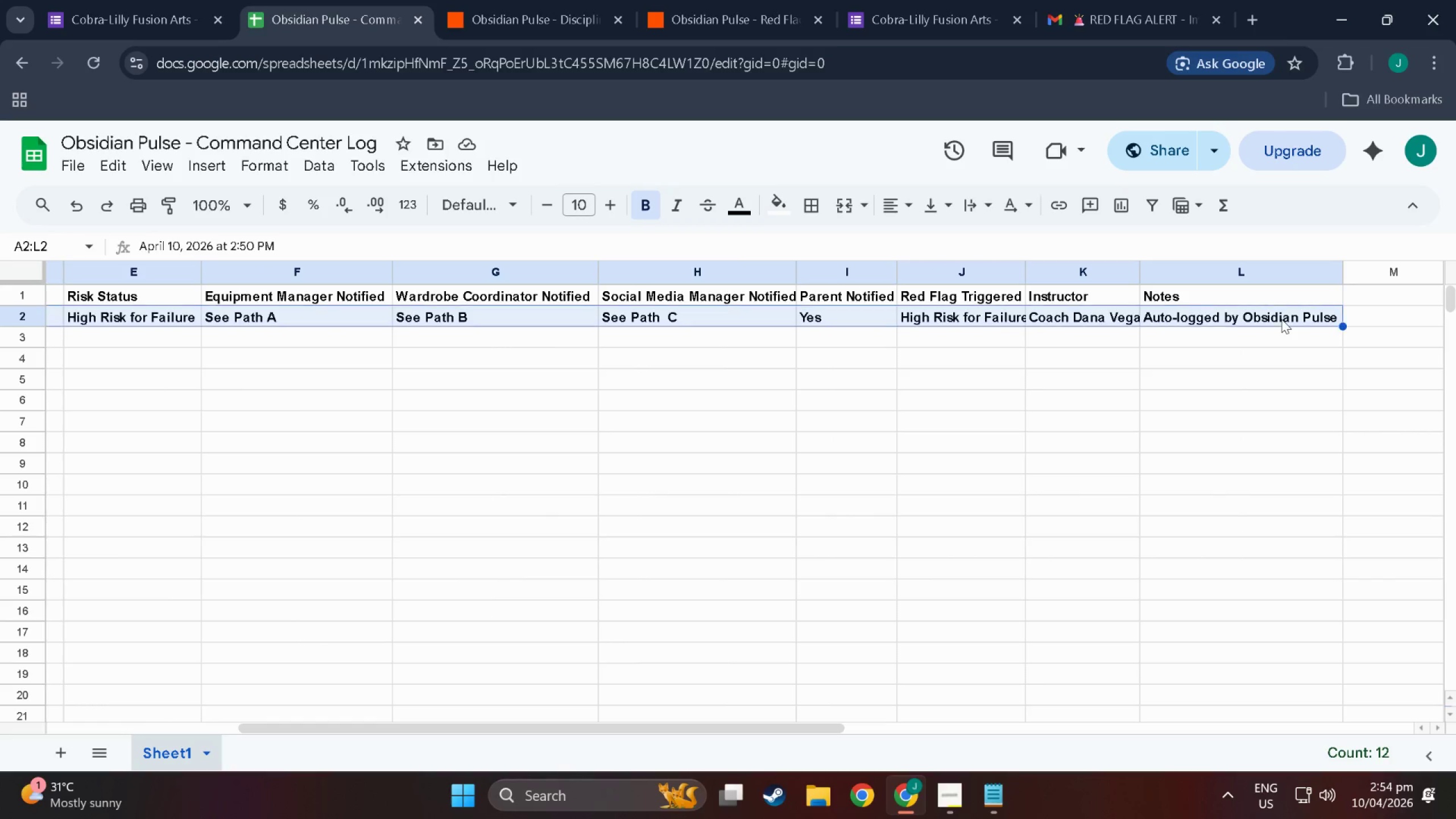 
key(Control+B)
 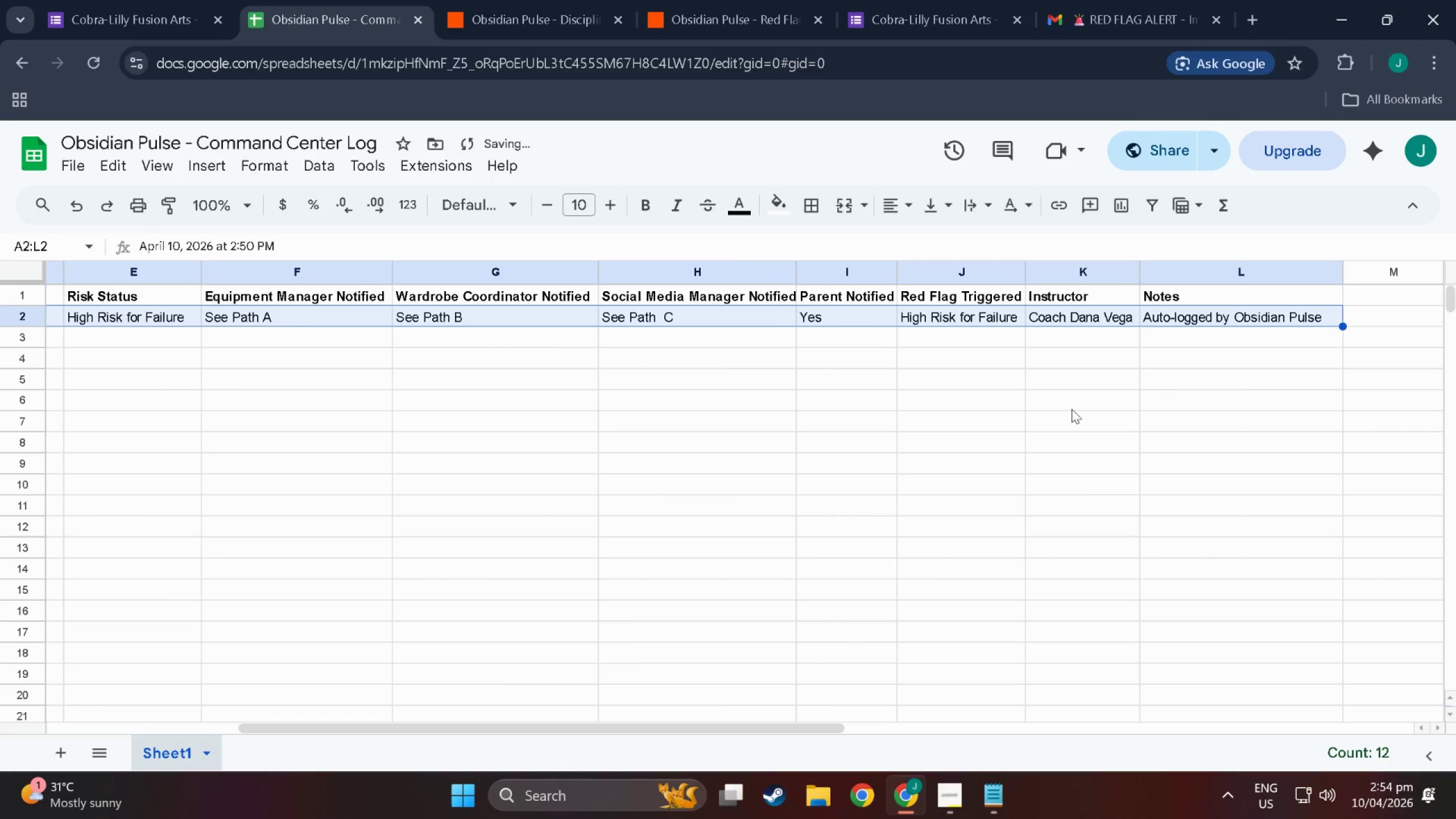 
left_click_drag(start_coordinate=[1063, 409], to_coordinate=[0, 495])
 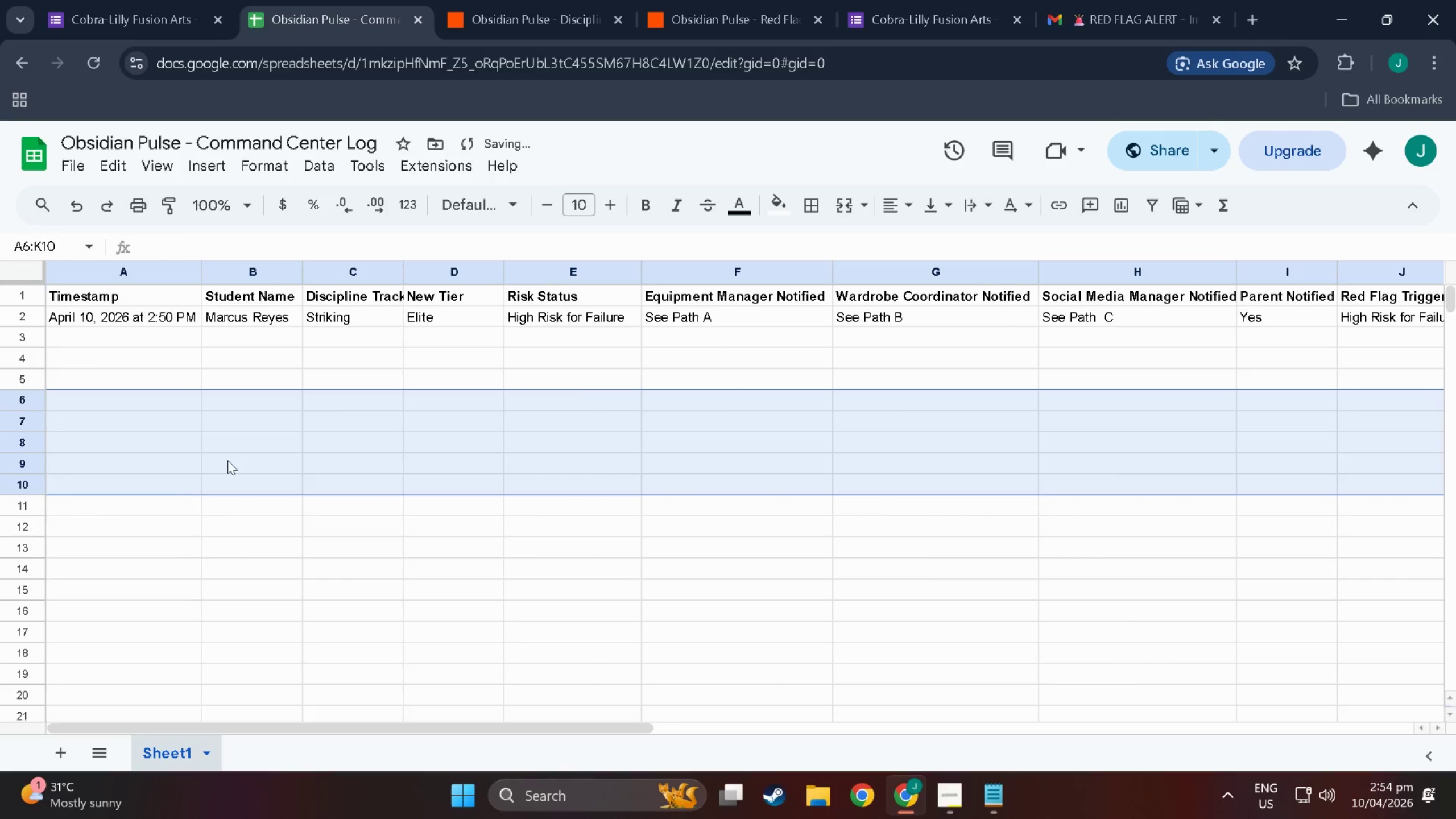 
left_click([235, 453])
 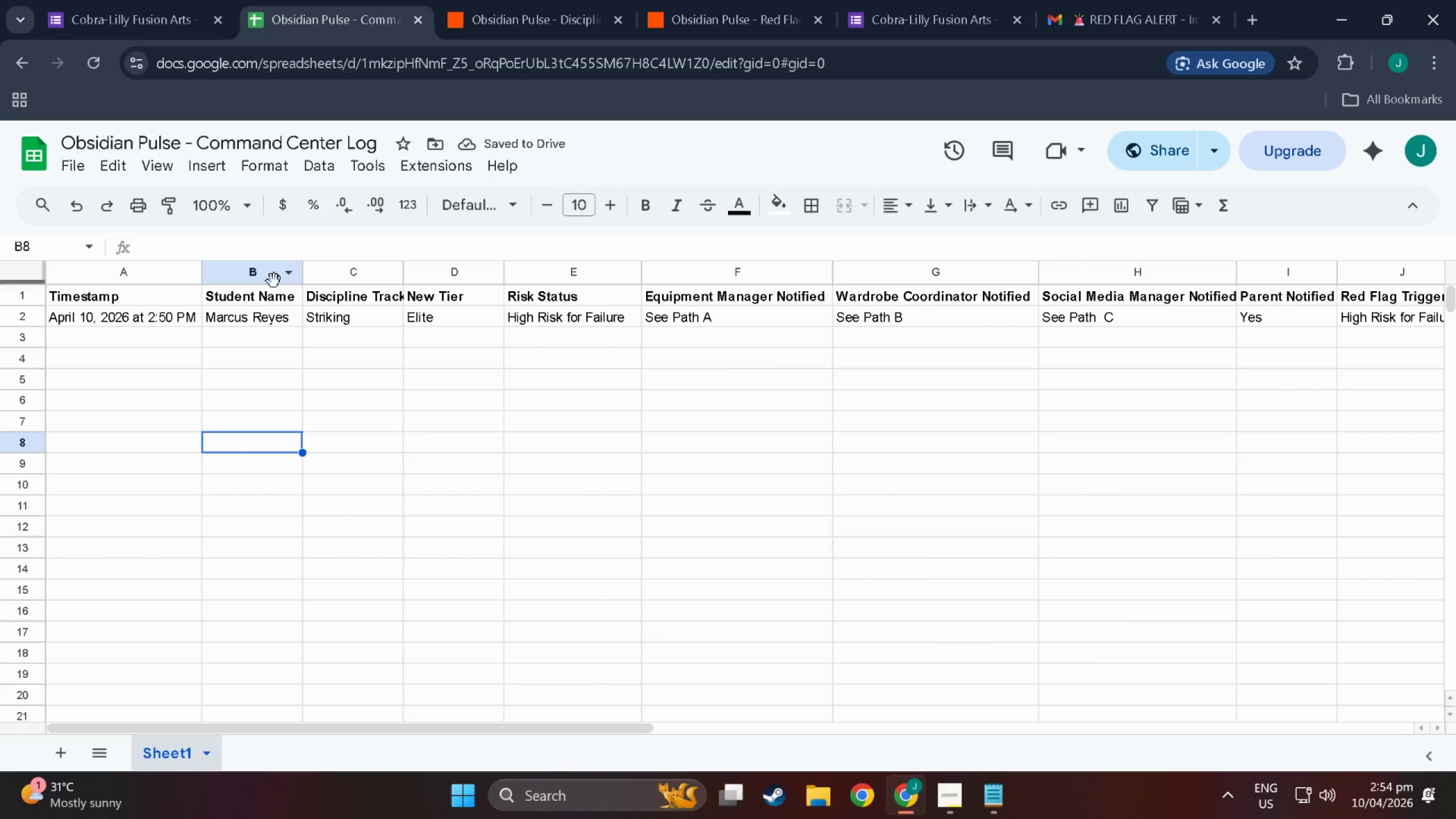 
left_click([350, 402])
 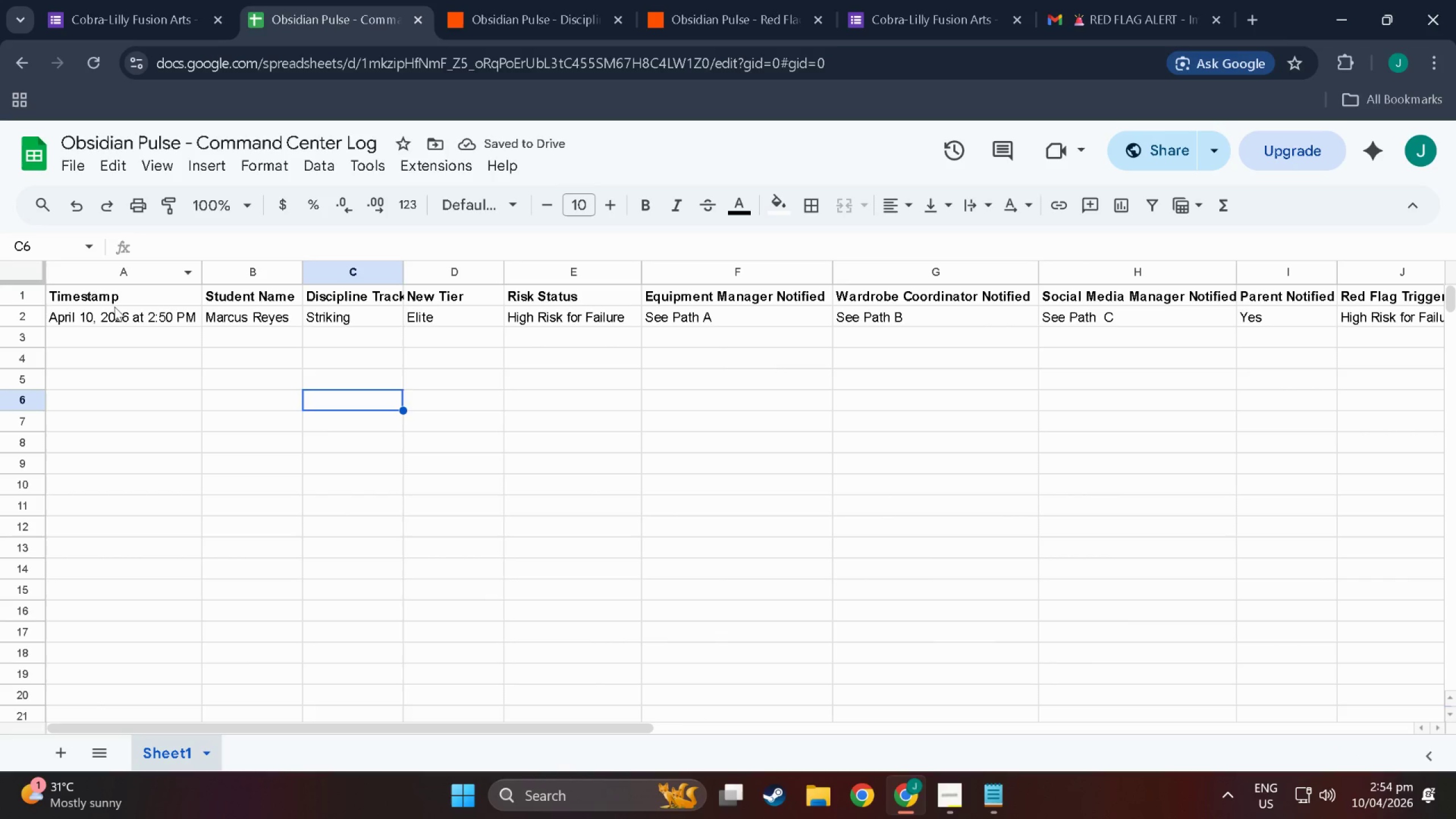 
left_click([191, 378])
 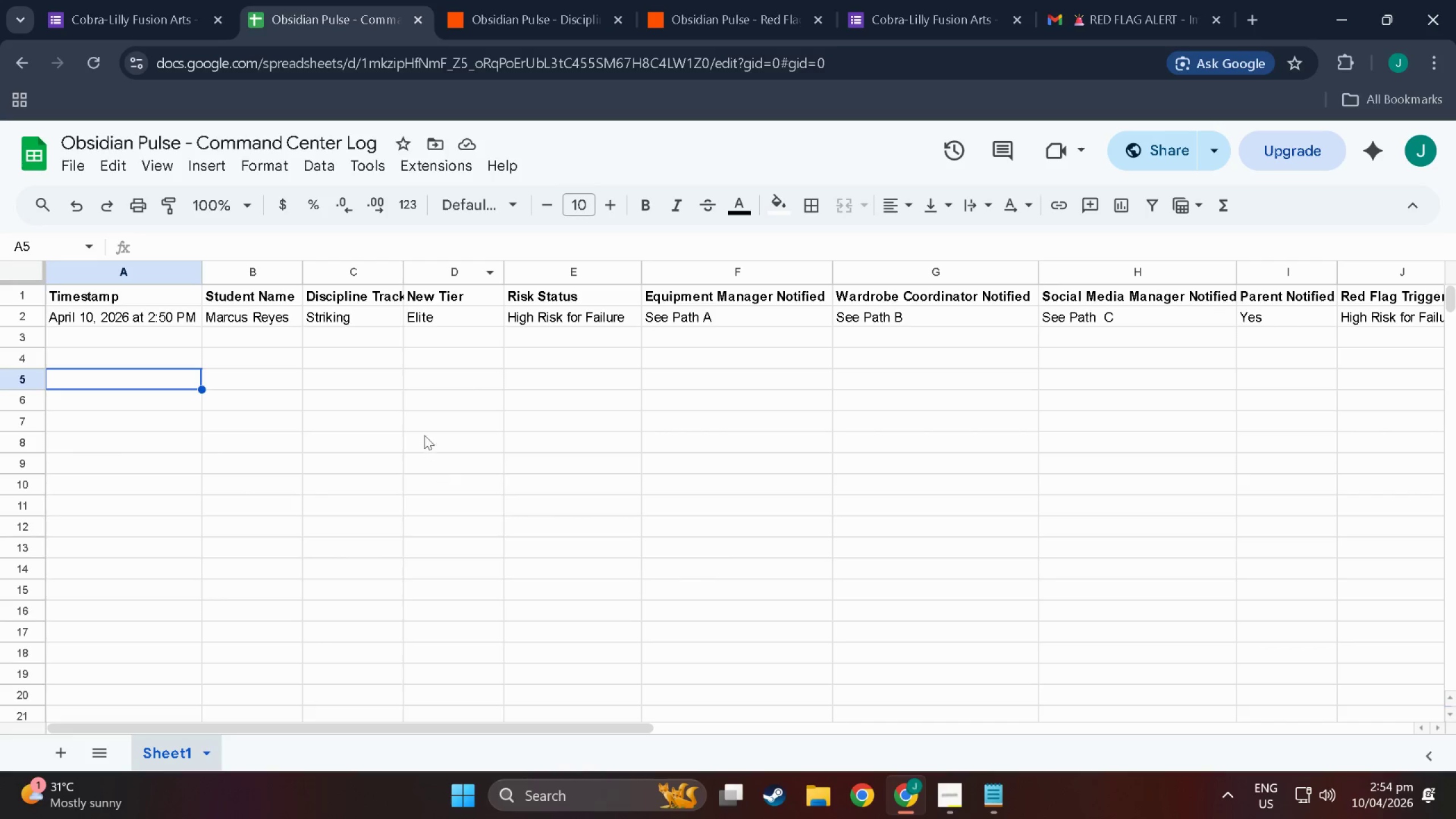 
left_click([100, 65])
 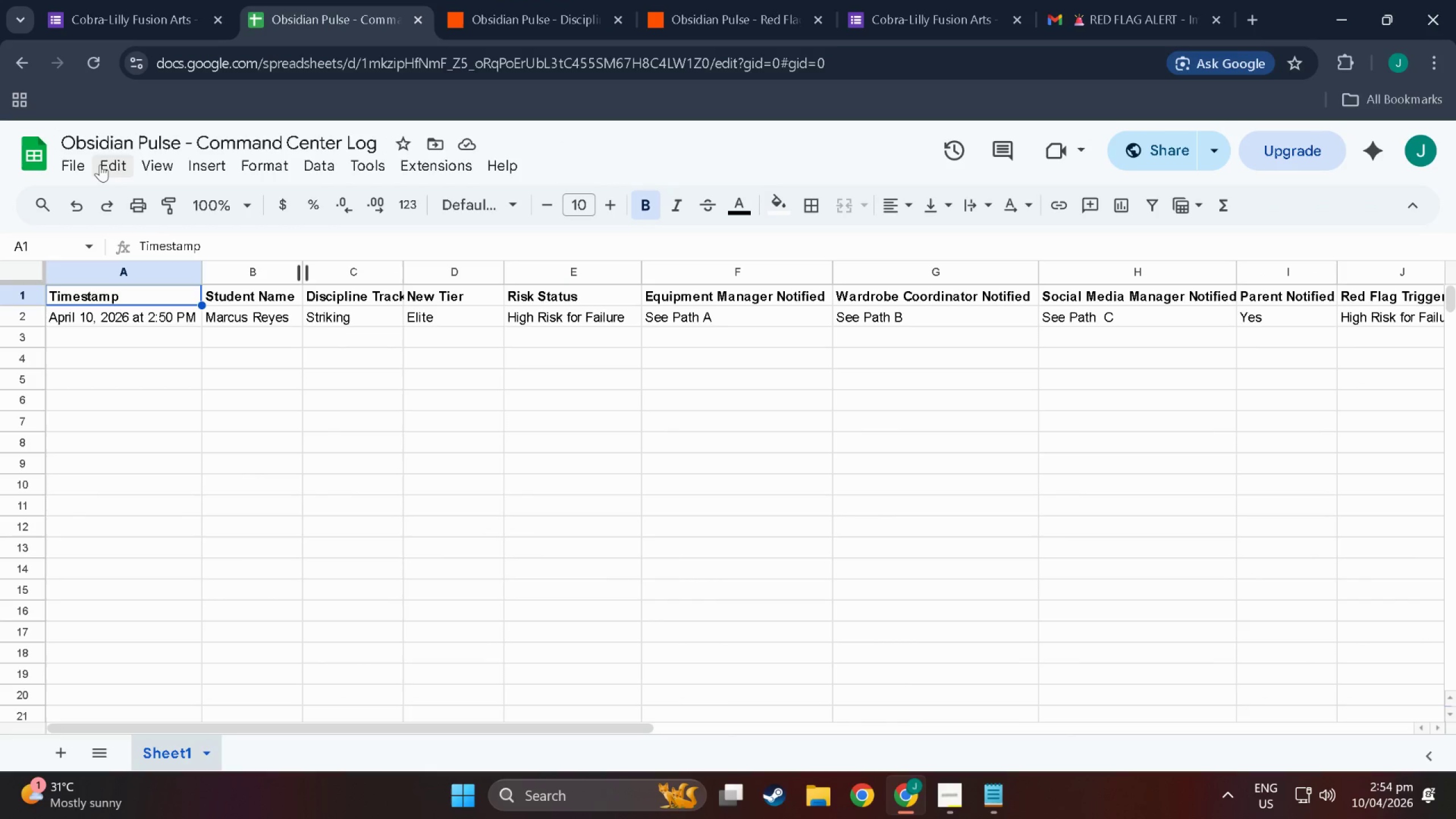 
wait(12.2)
 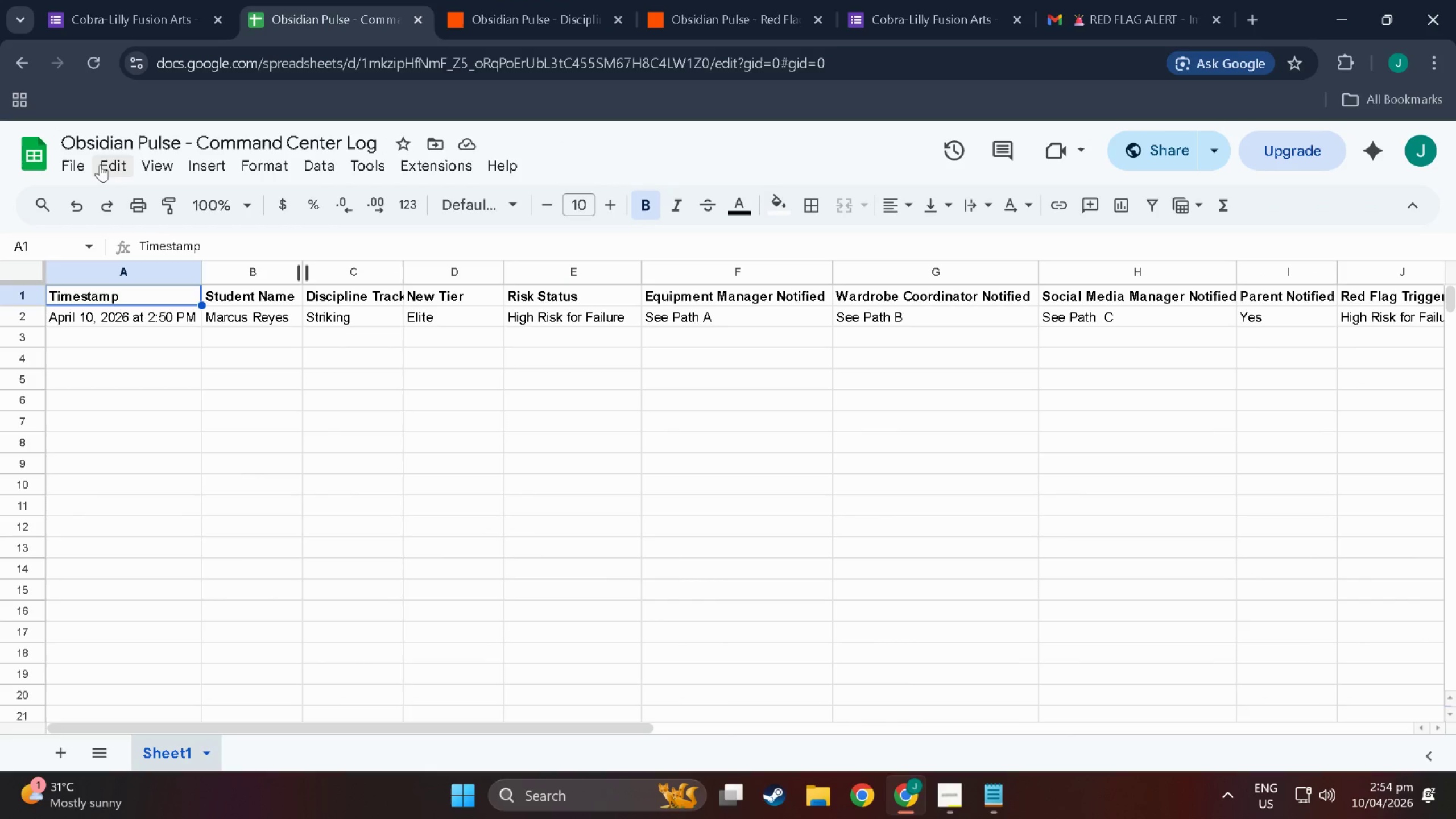 
left_click_drag(start_coordinate=[378, 733], to_coordinate=[373, 676])
 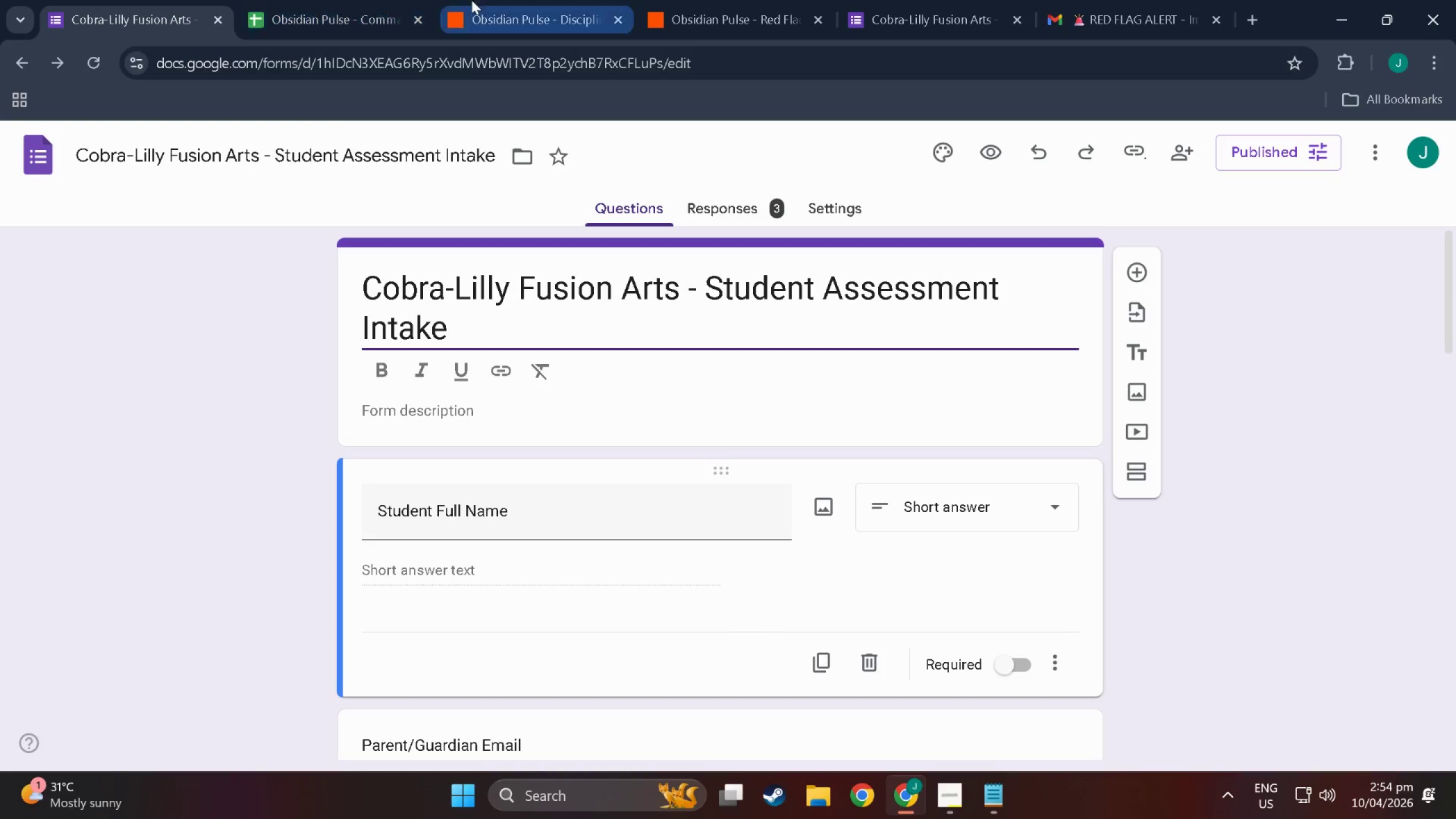 
left_click([899, 0])
 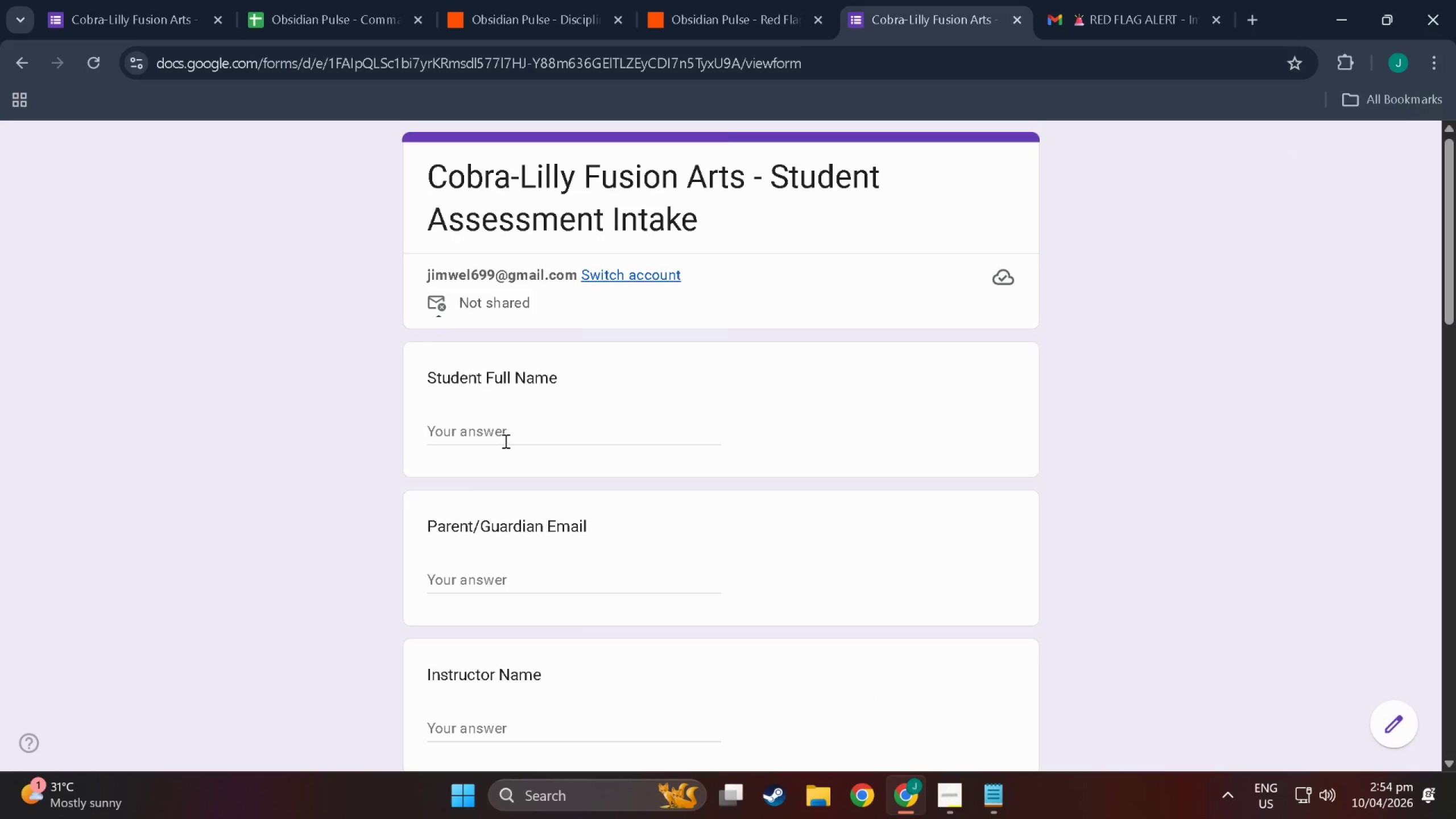 
left_click([504, 441])
 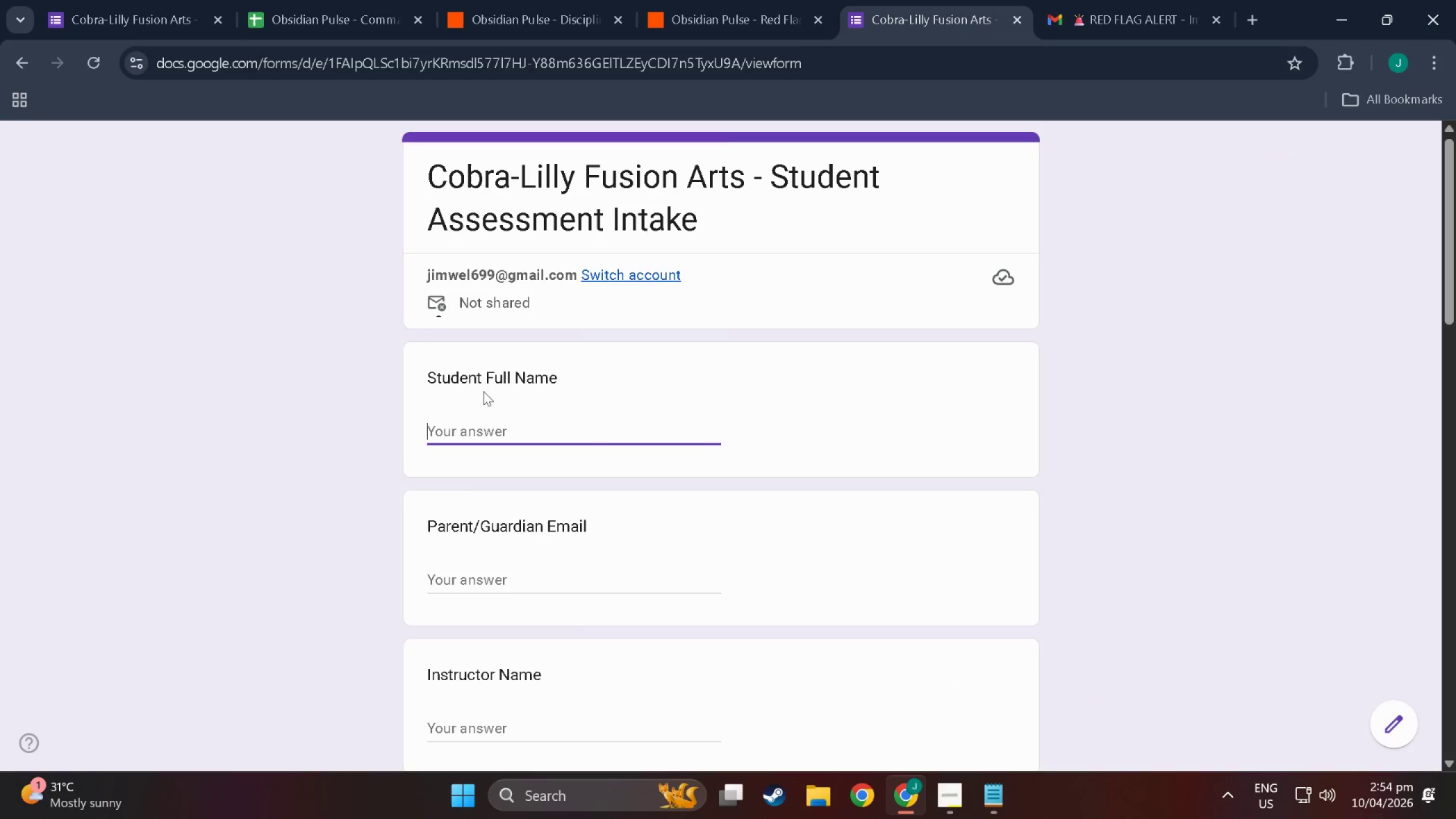 
type(jerome dela cruz)
 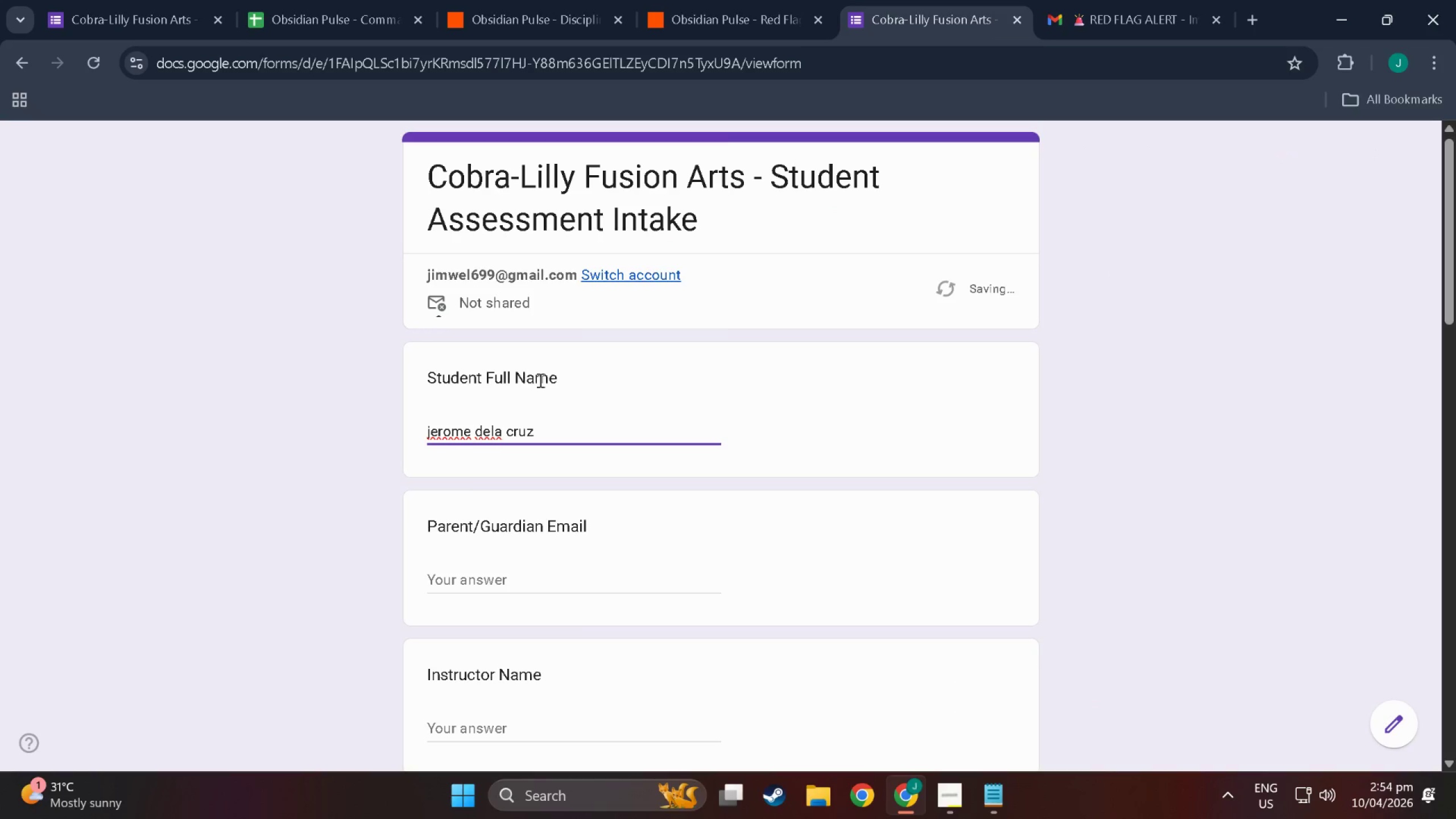 
scroll: coordinate [559, 429], scroll_direction: down, amount: 3.0
 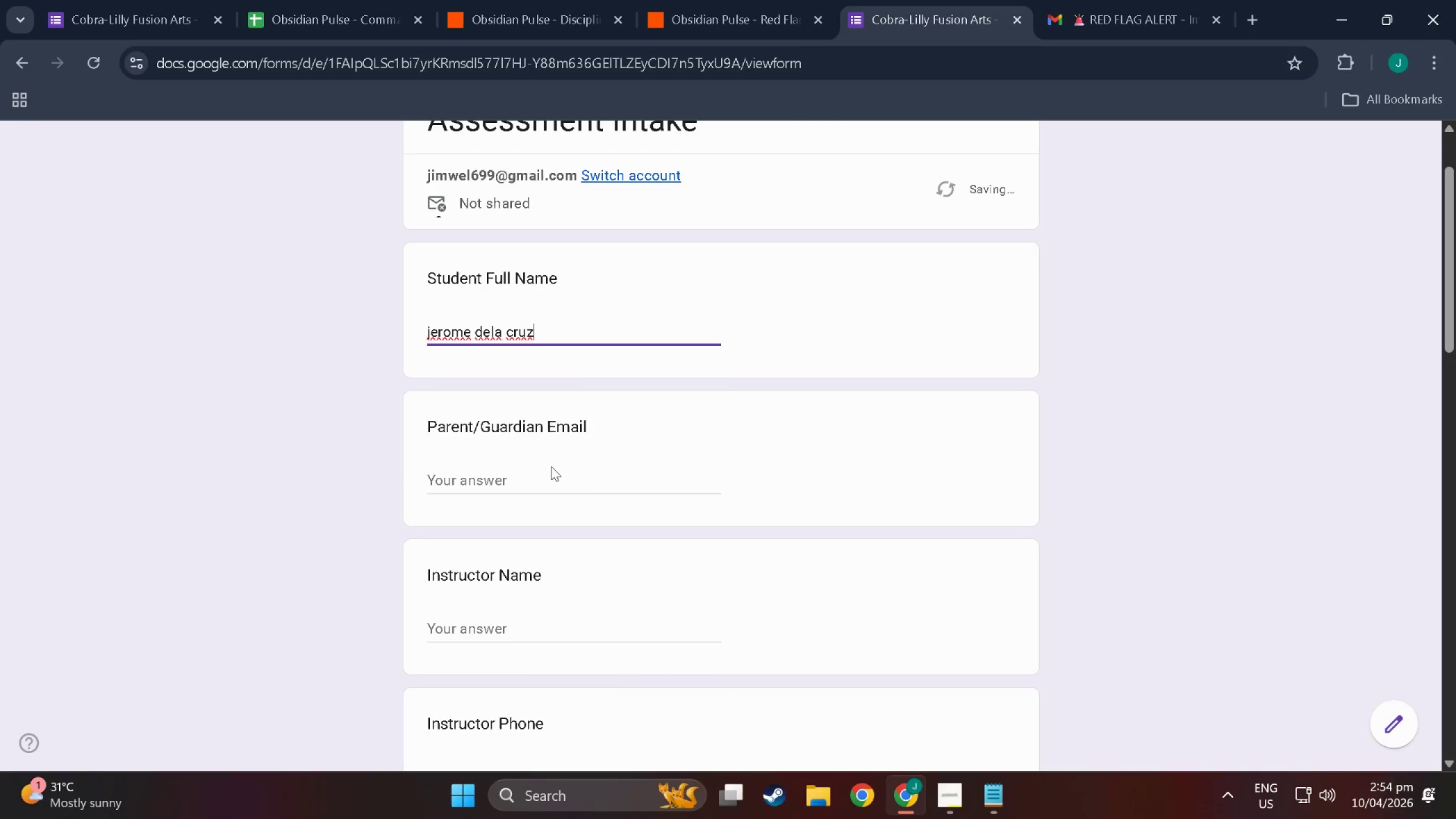 
left_click([551, 468])
 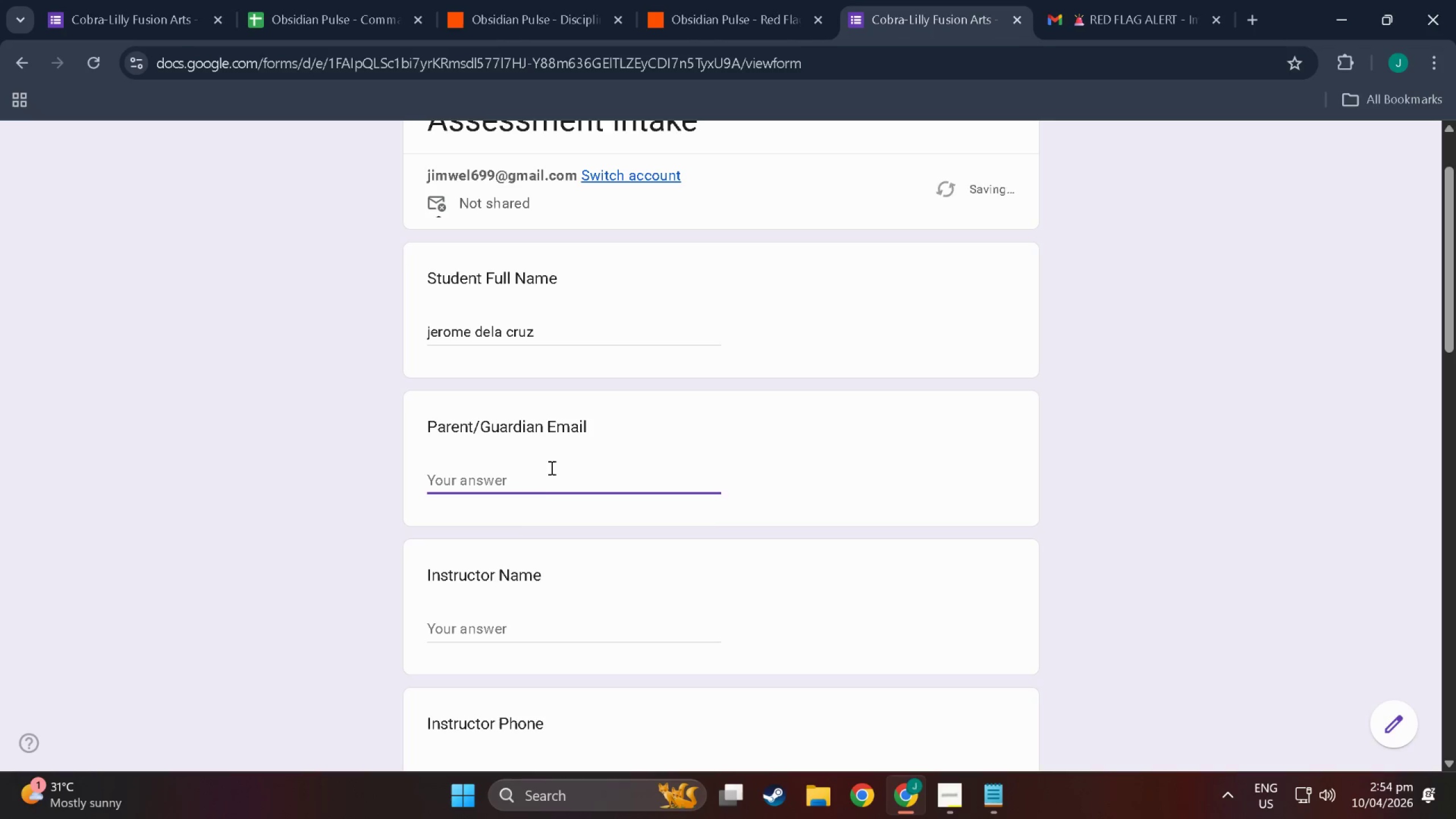 
type(jimwel)
 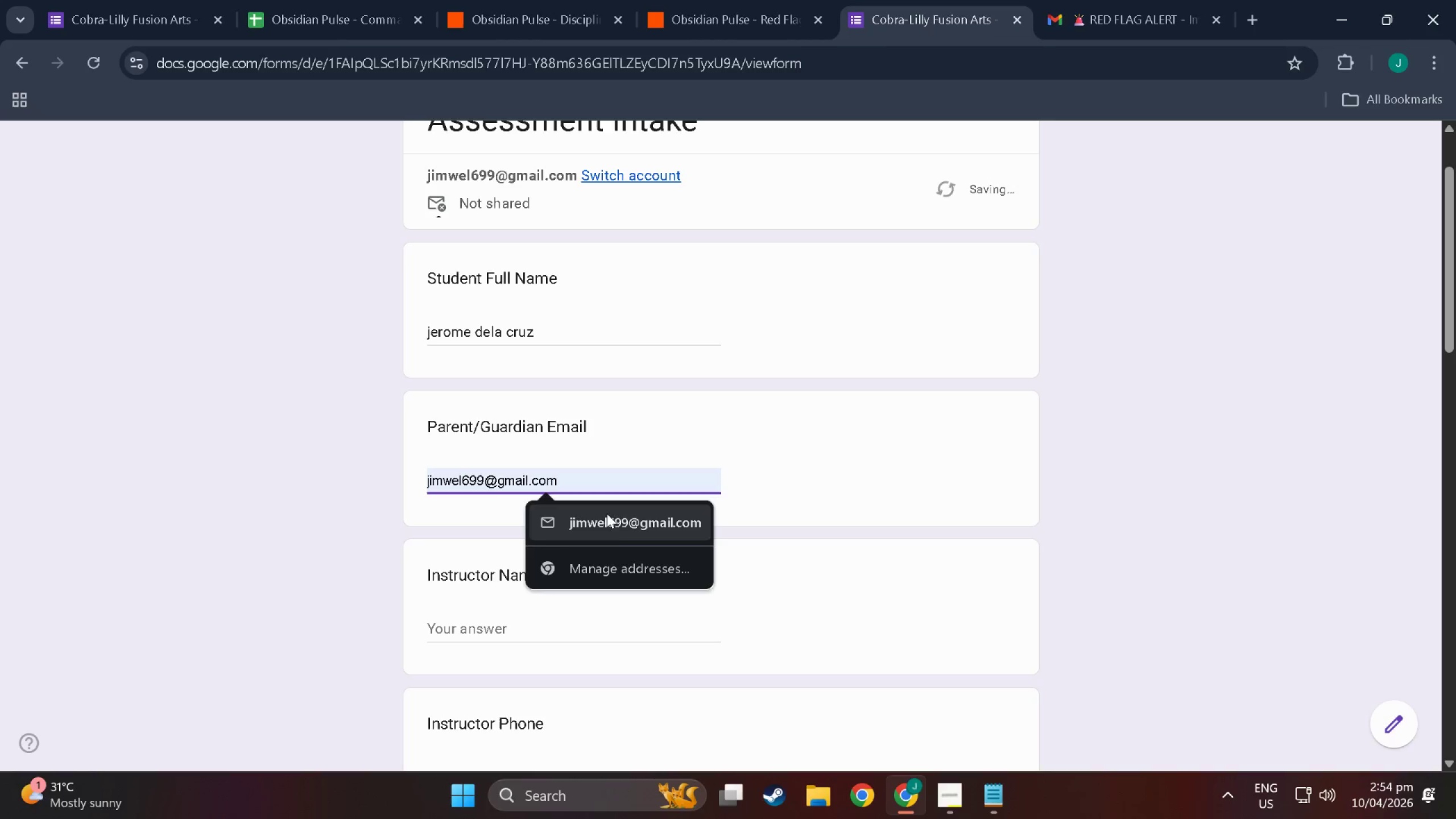 
left_click([619, 523])
 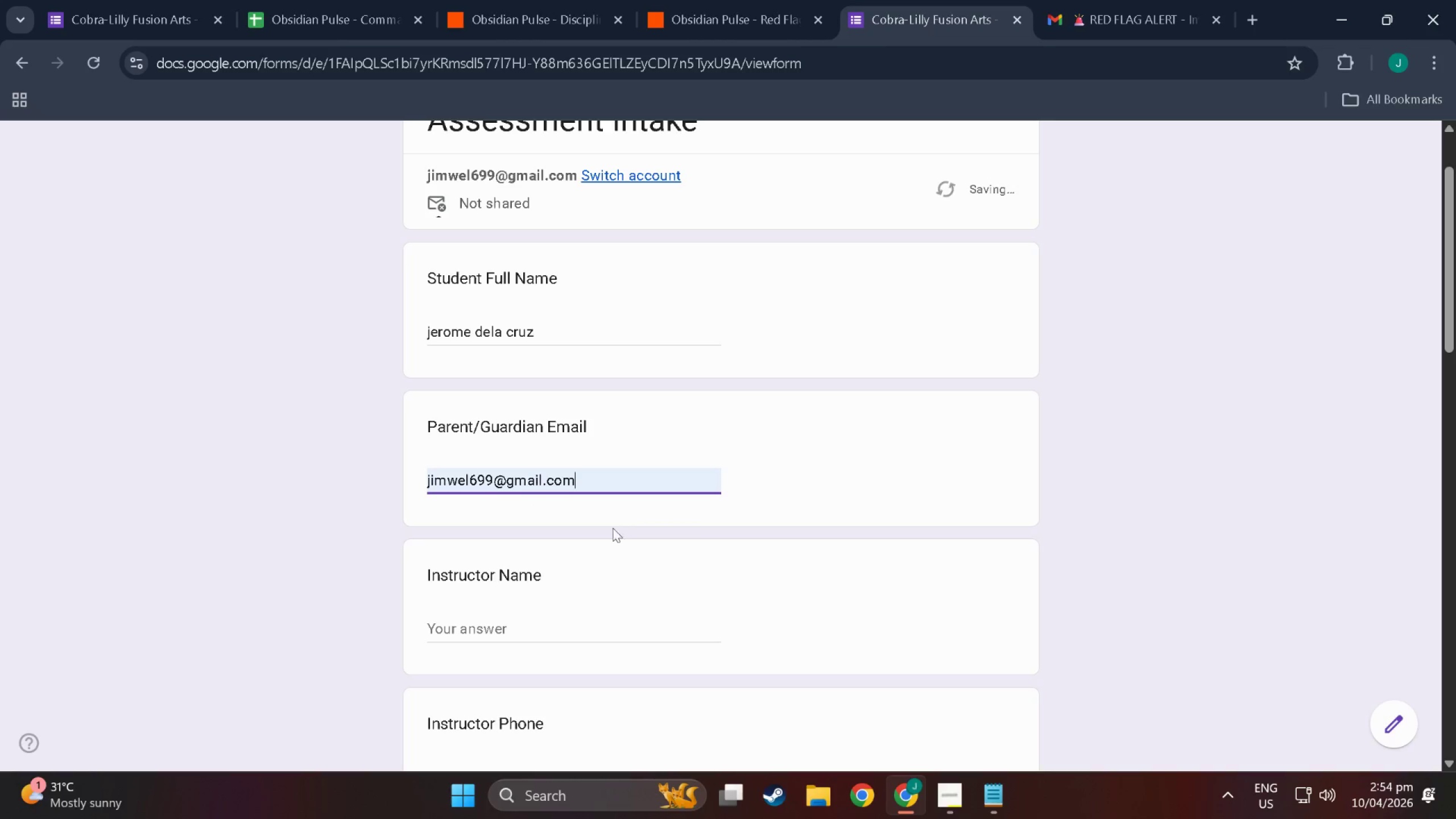 
scroll: coordinate [567, 539], scroll_direction: down, amount: 2.0
 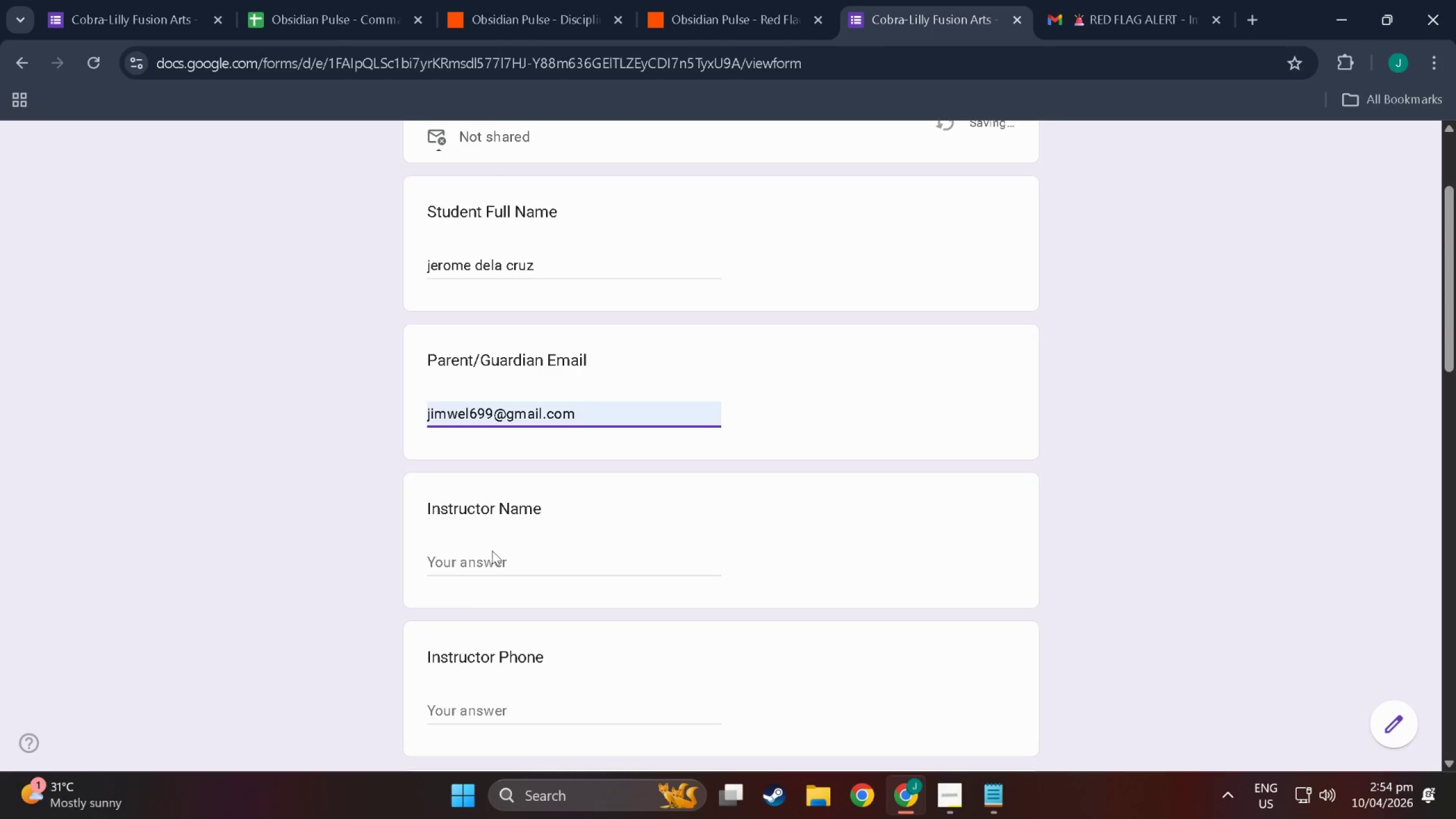 
left_click([494, 557])
 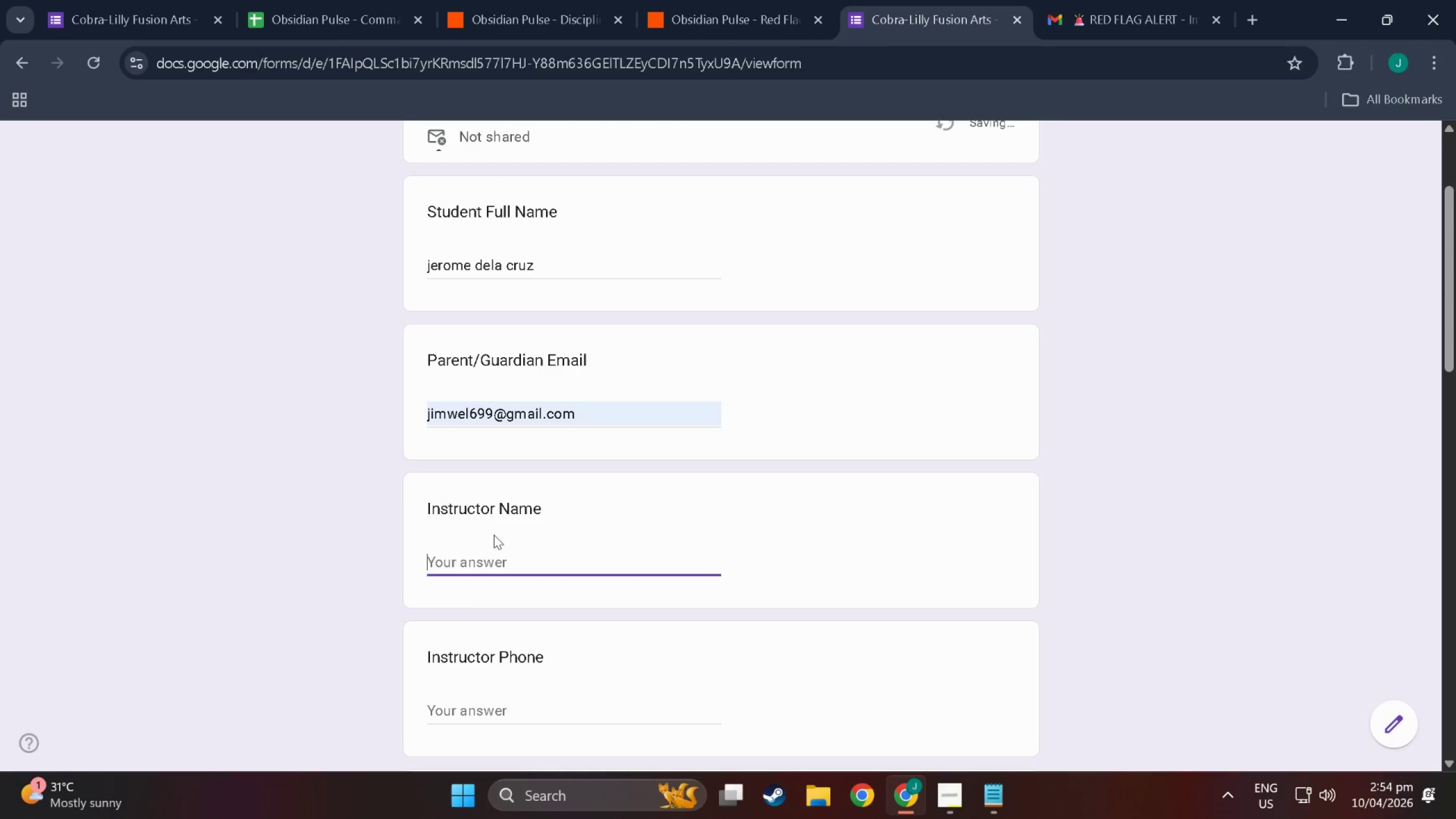 
left_click([505, 510])
 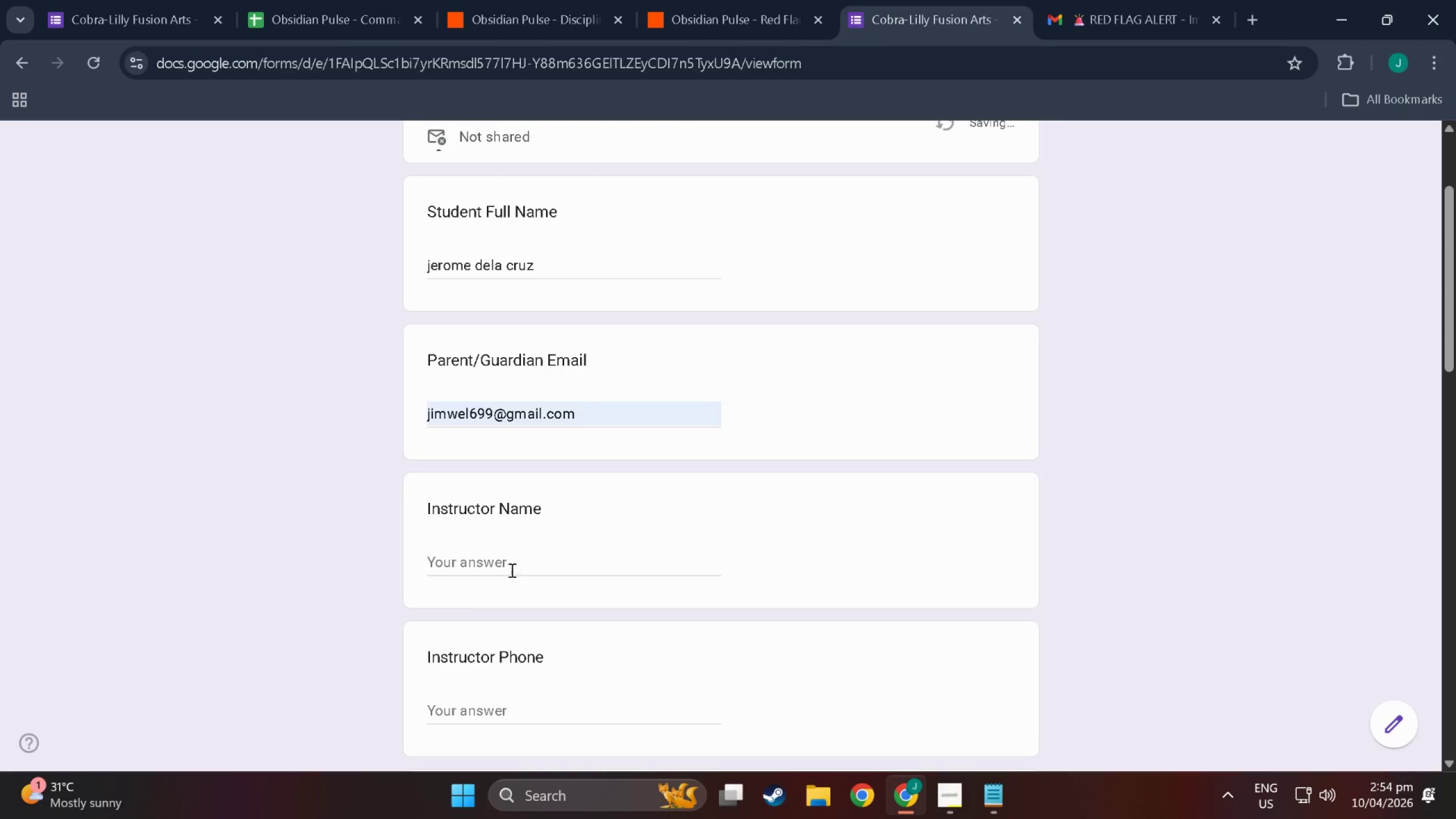 
left_click([507, 551])
 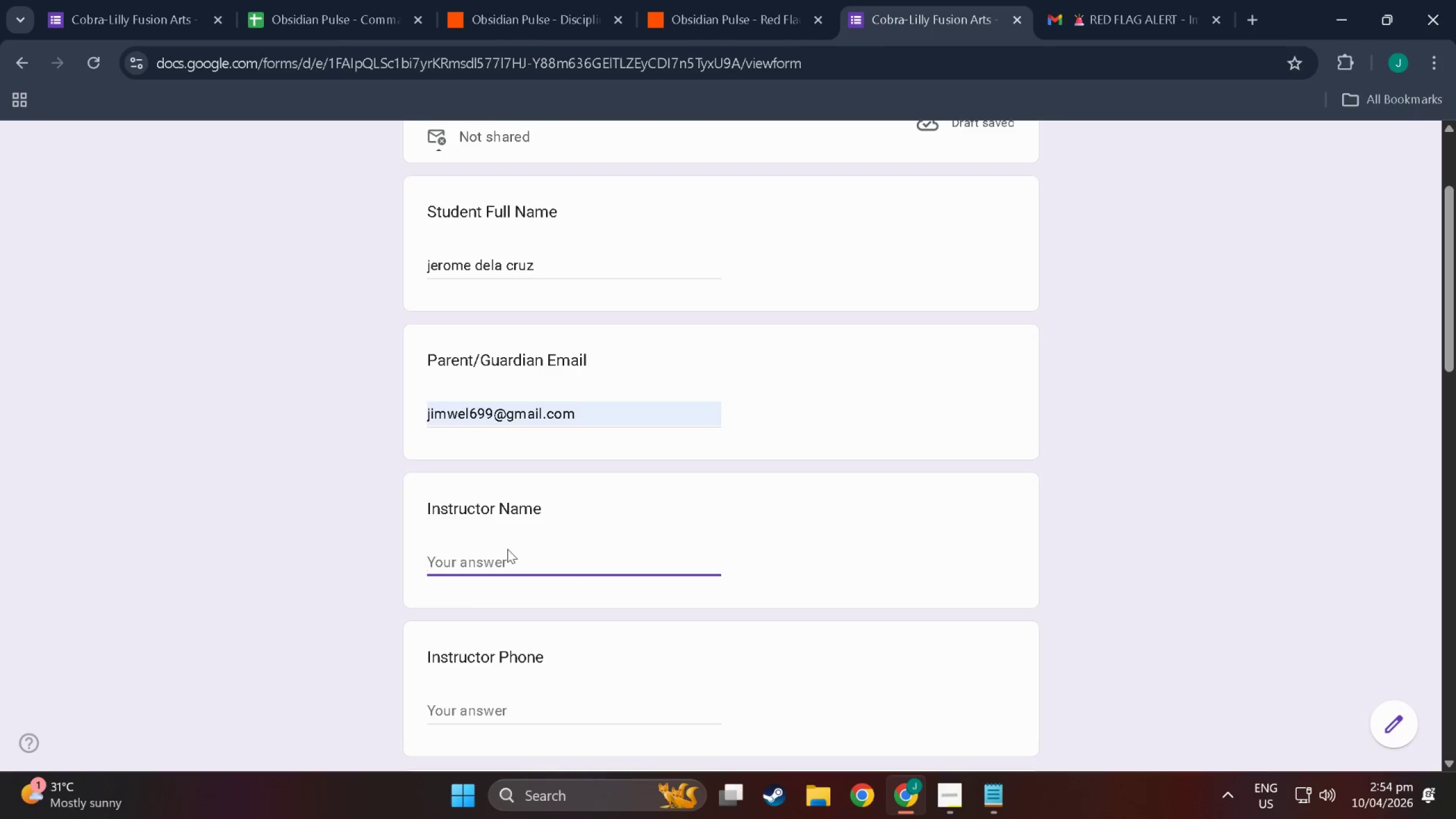 
type(Coach D)
key(Backspace)
type(Dana Vega)
 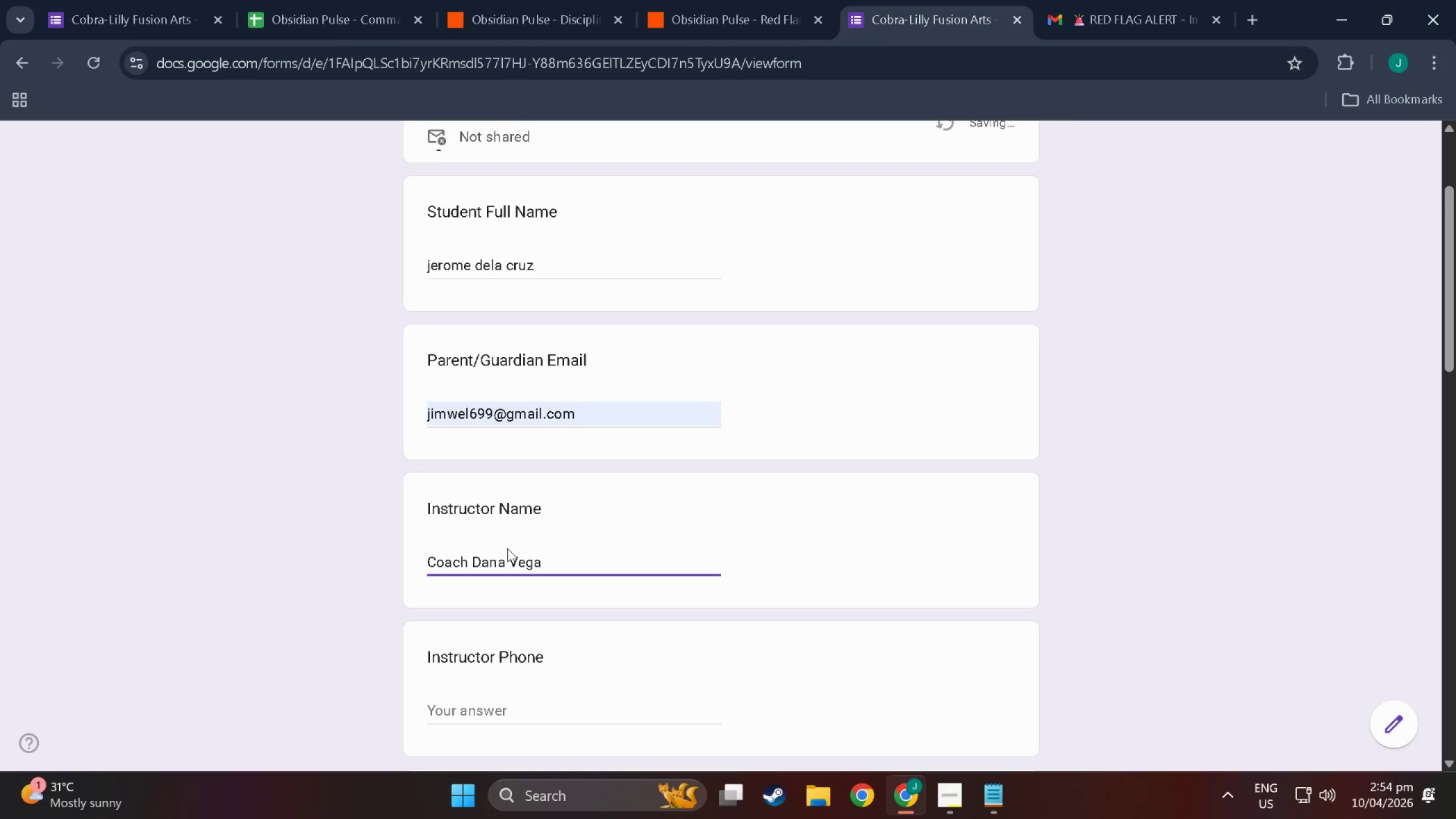 
scroll: coordinate [535, 599], scroll_direction: down, amount: 2.0
 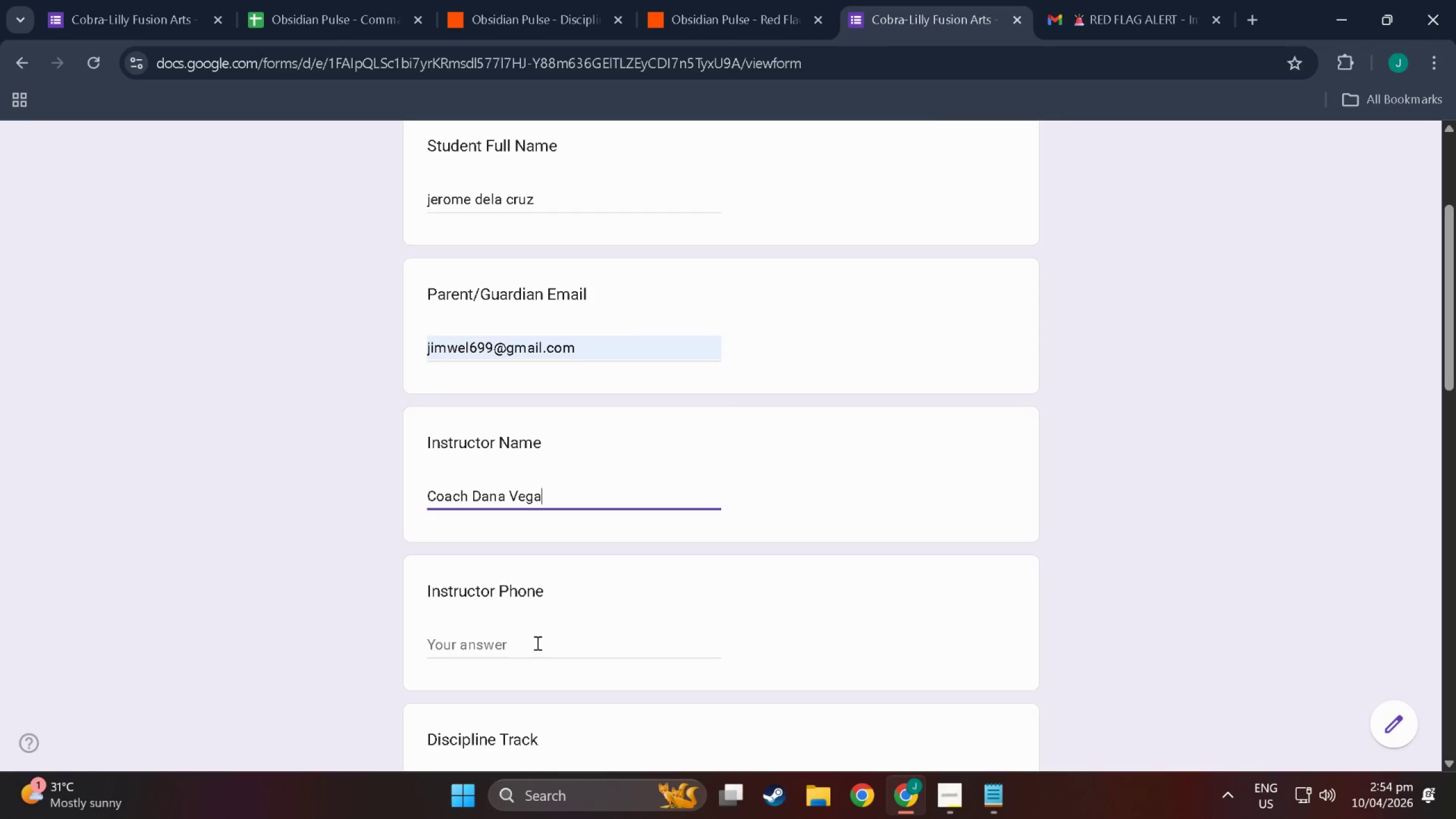 
left_click([536, 644])
 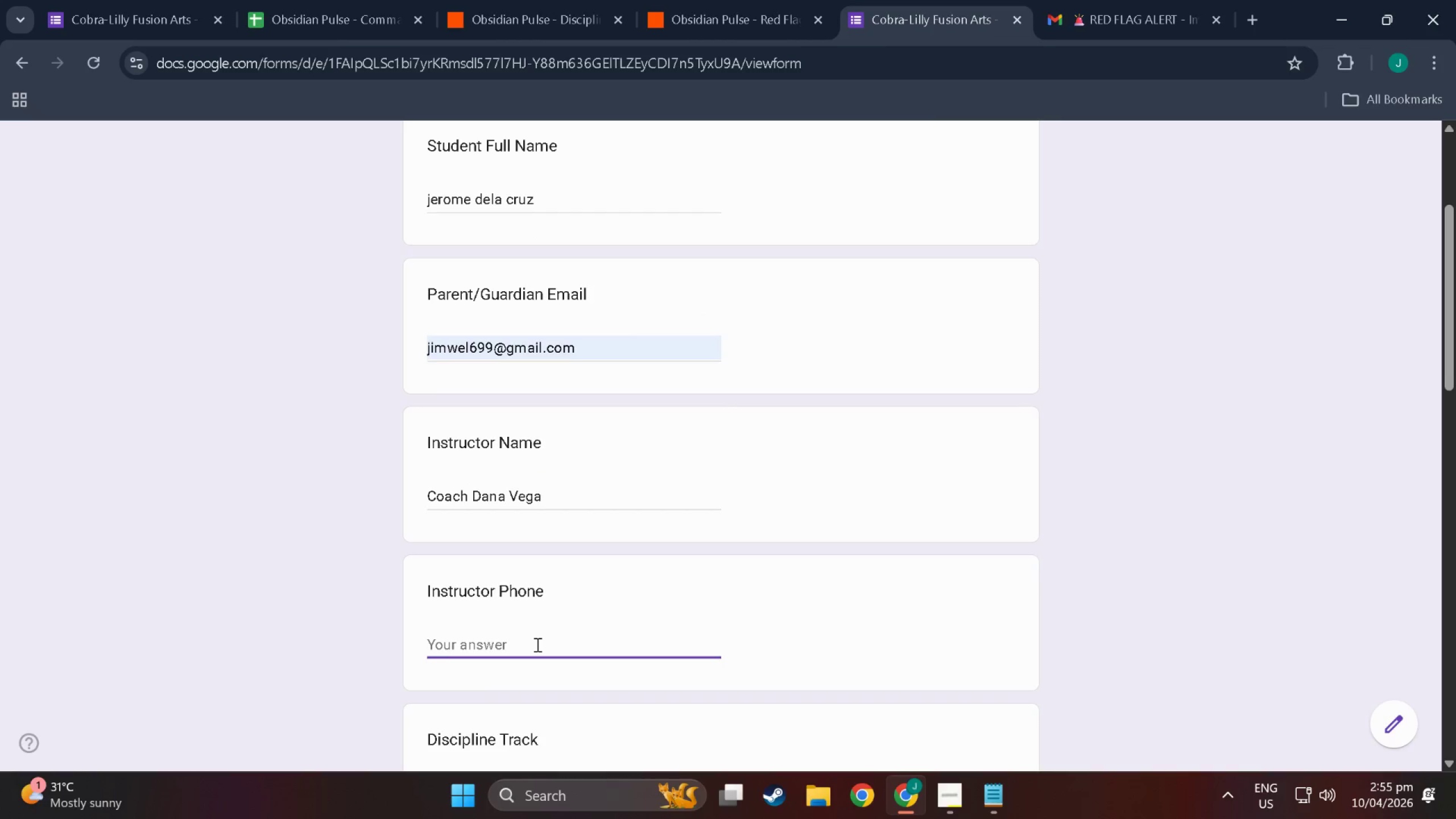 
type(09171234567)
 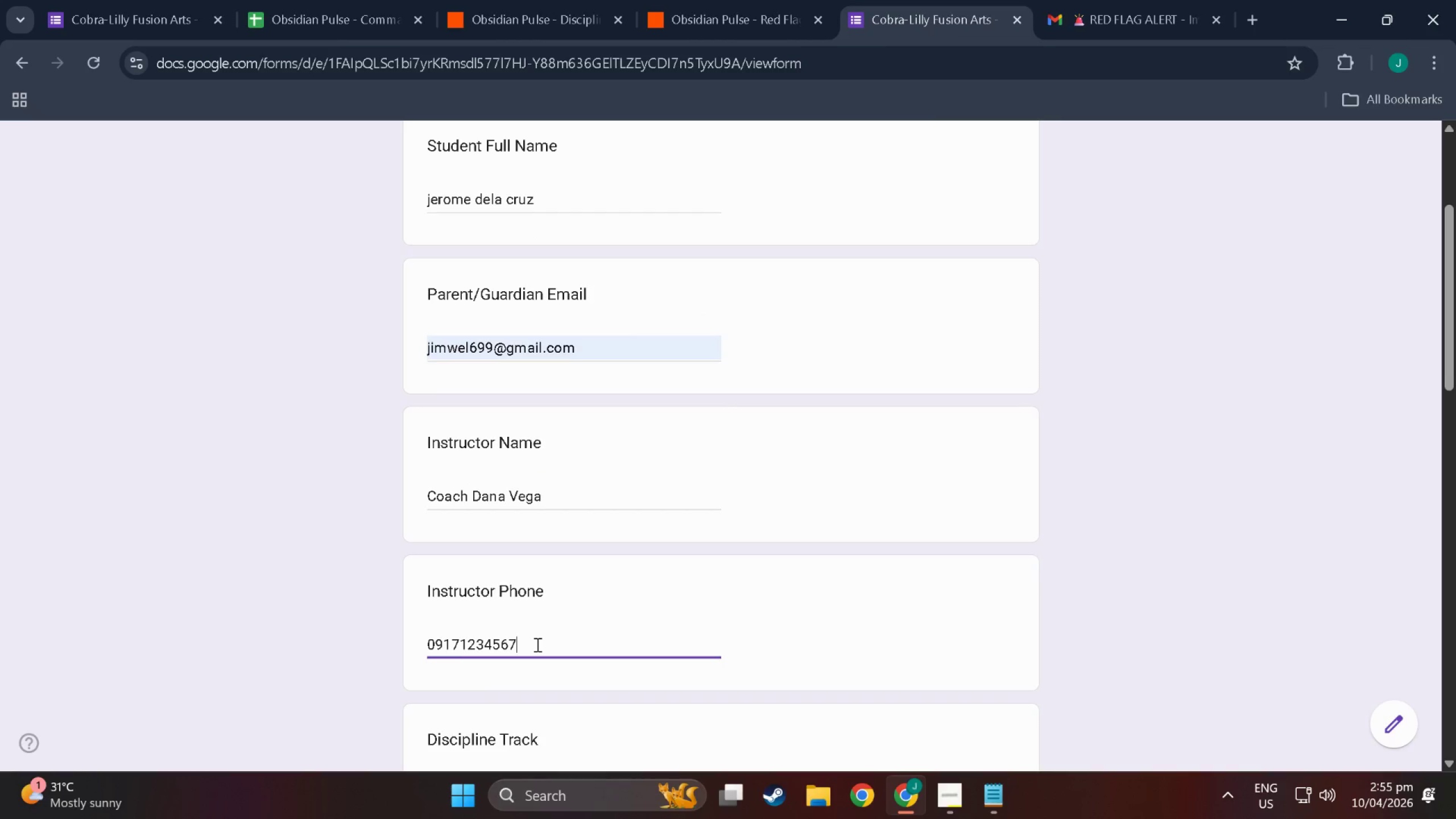 
scroll: coordinate [528, 689], scroll_direction: down, amount: 5.0
 